 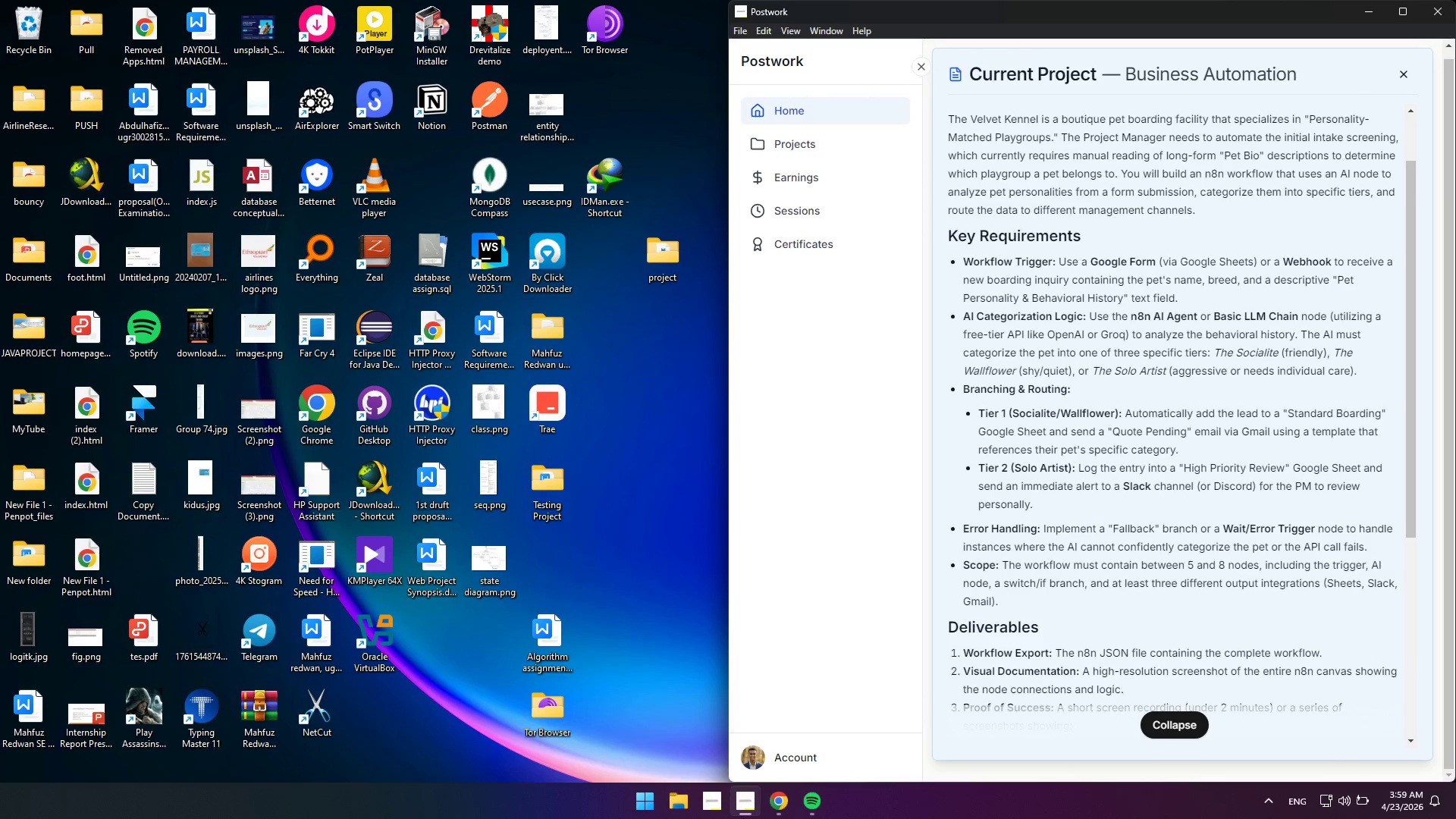 
left_click([463, 212])
 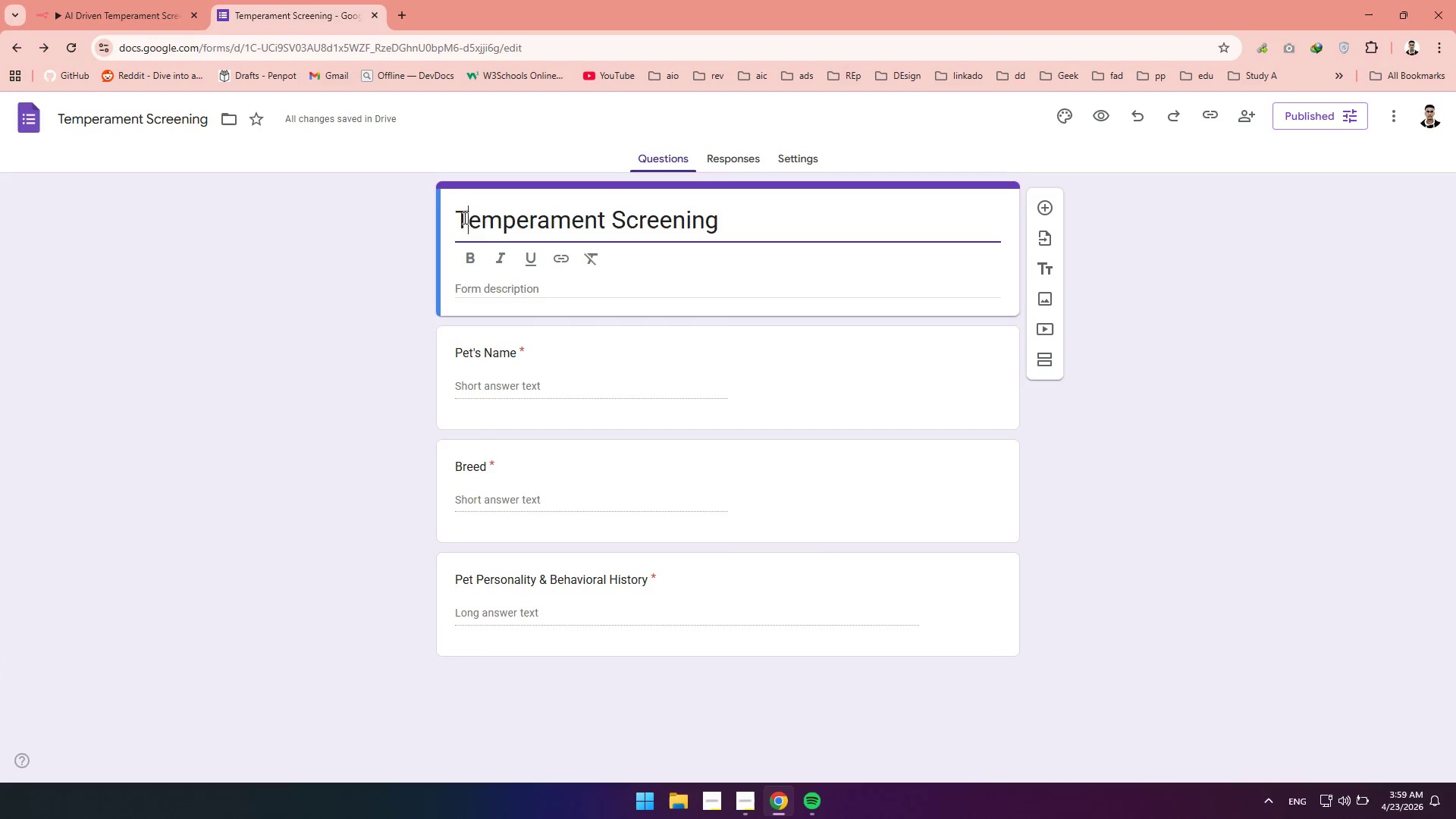 
double_click([460, 219])
 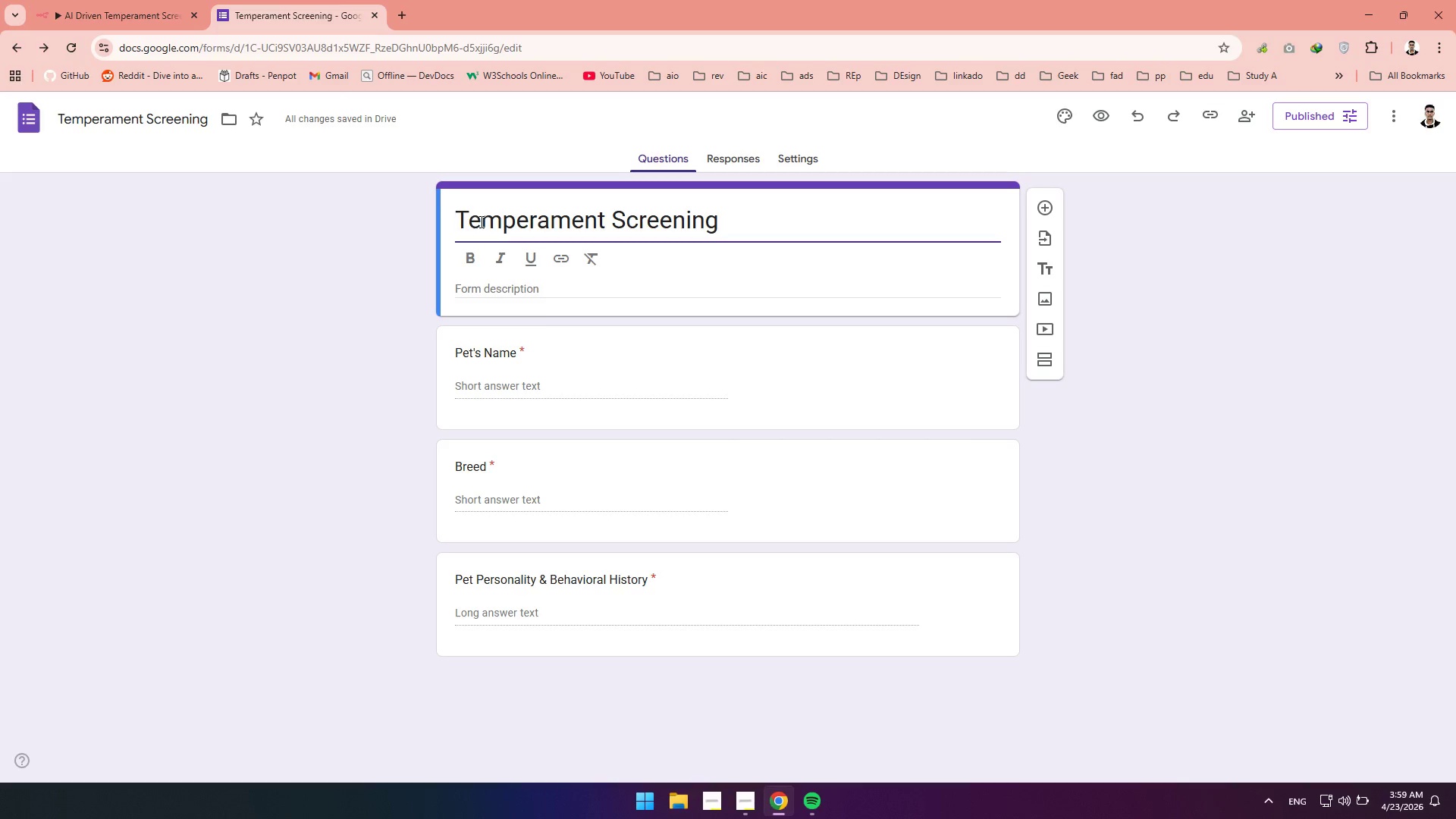 
type(Pet )
 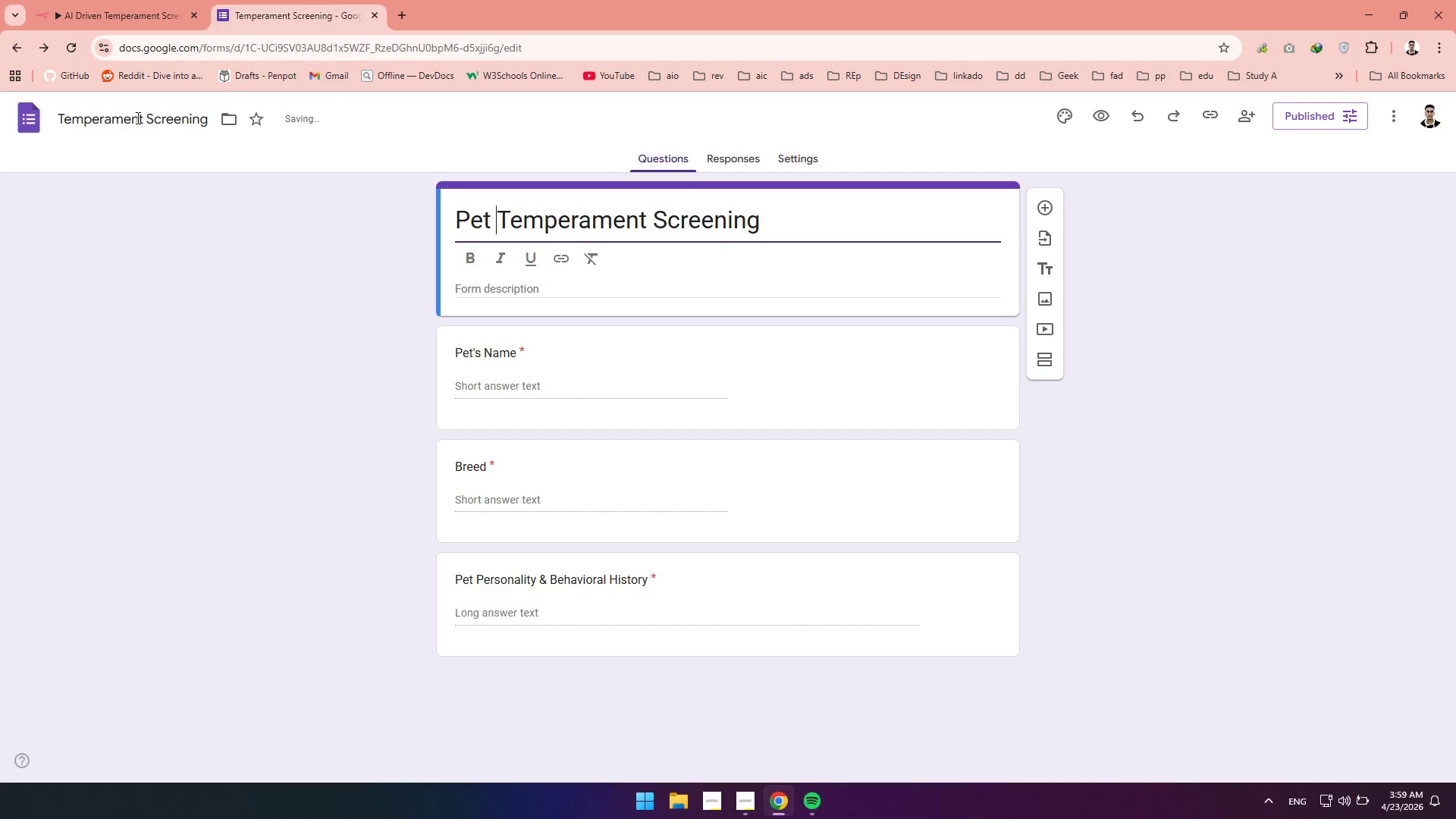 
left_click([140, 224])
 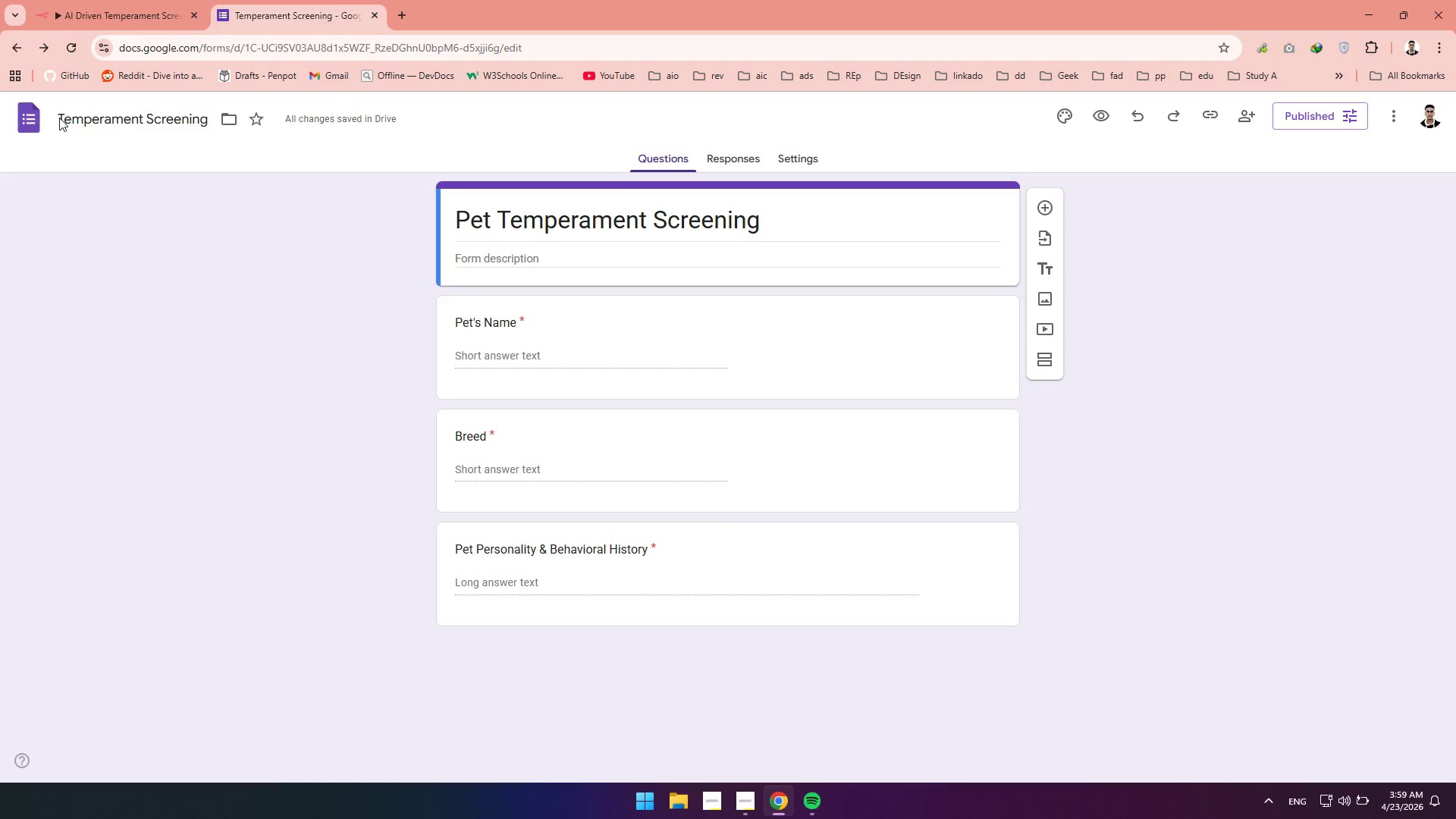 
double_click([61, 118])
 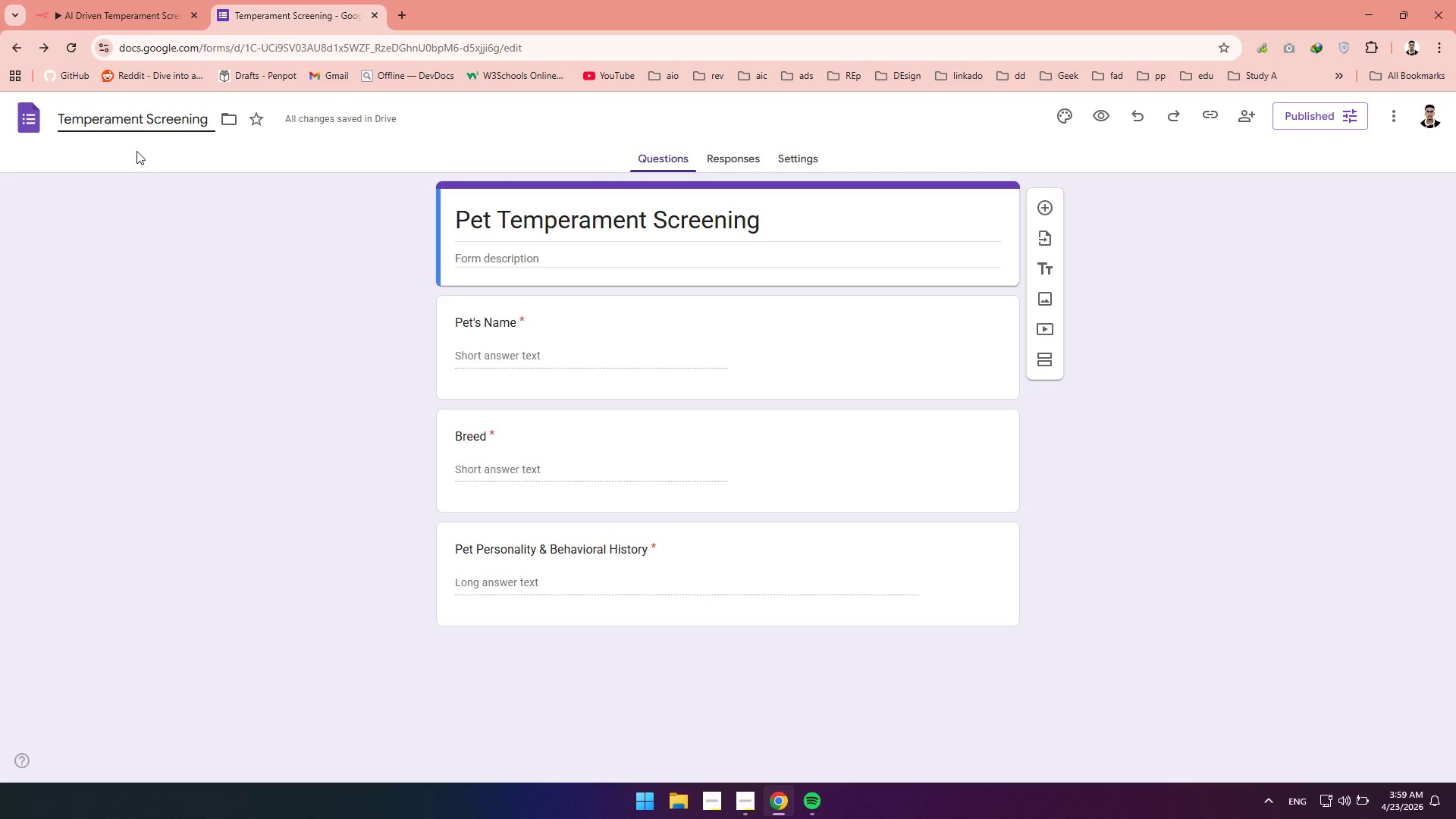 
type(PEt)
key(Backspace)
key(Backspace)
type(et )
 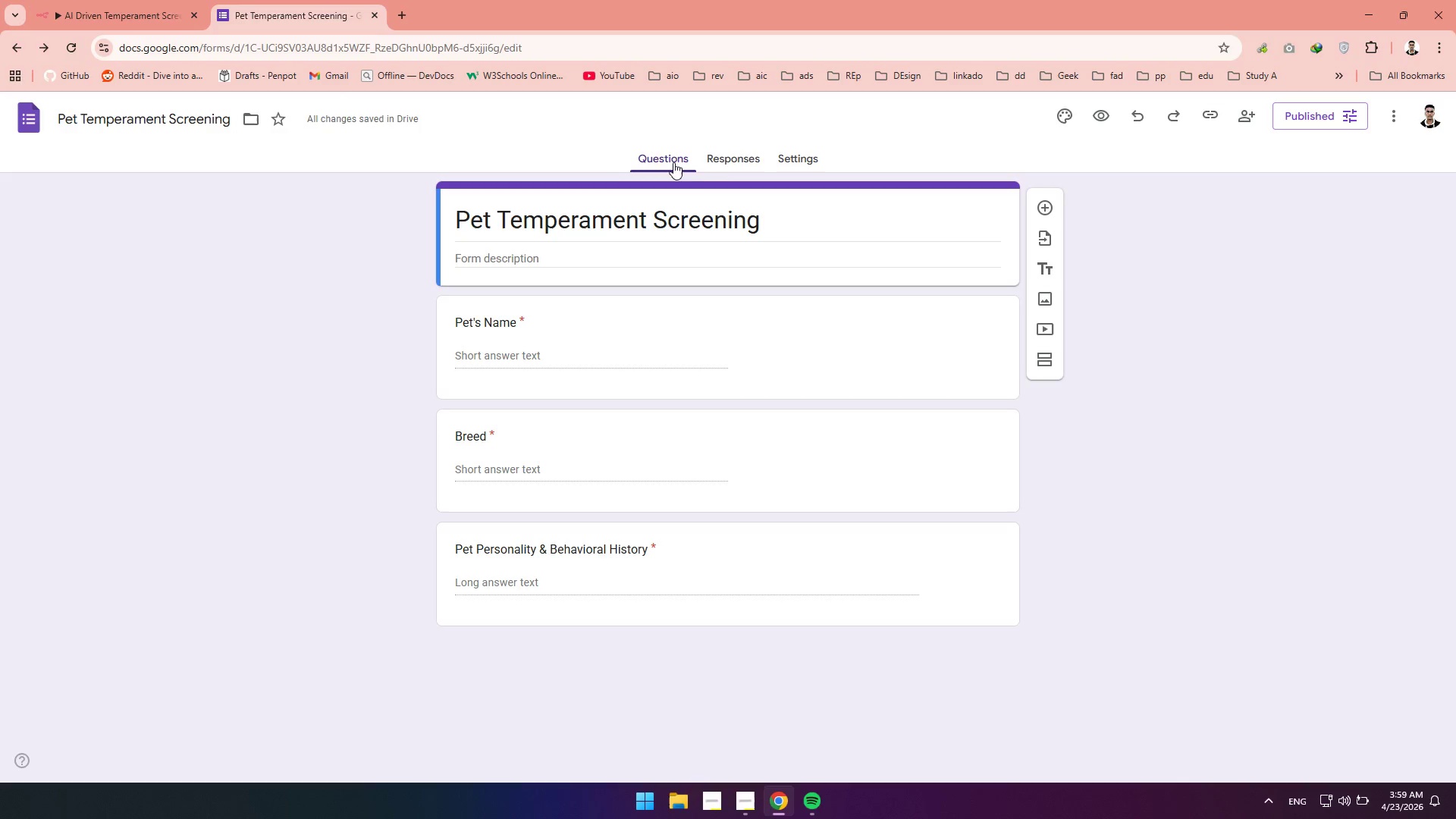 
left_click([720, 155])
 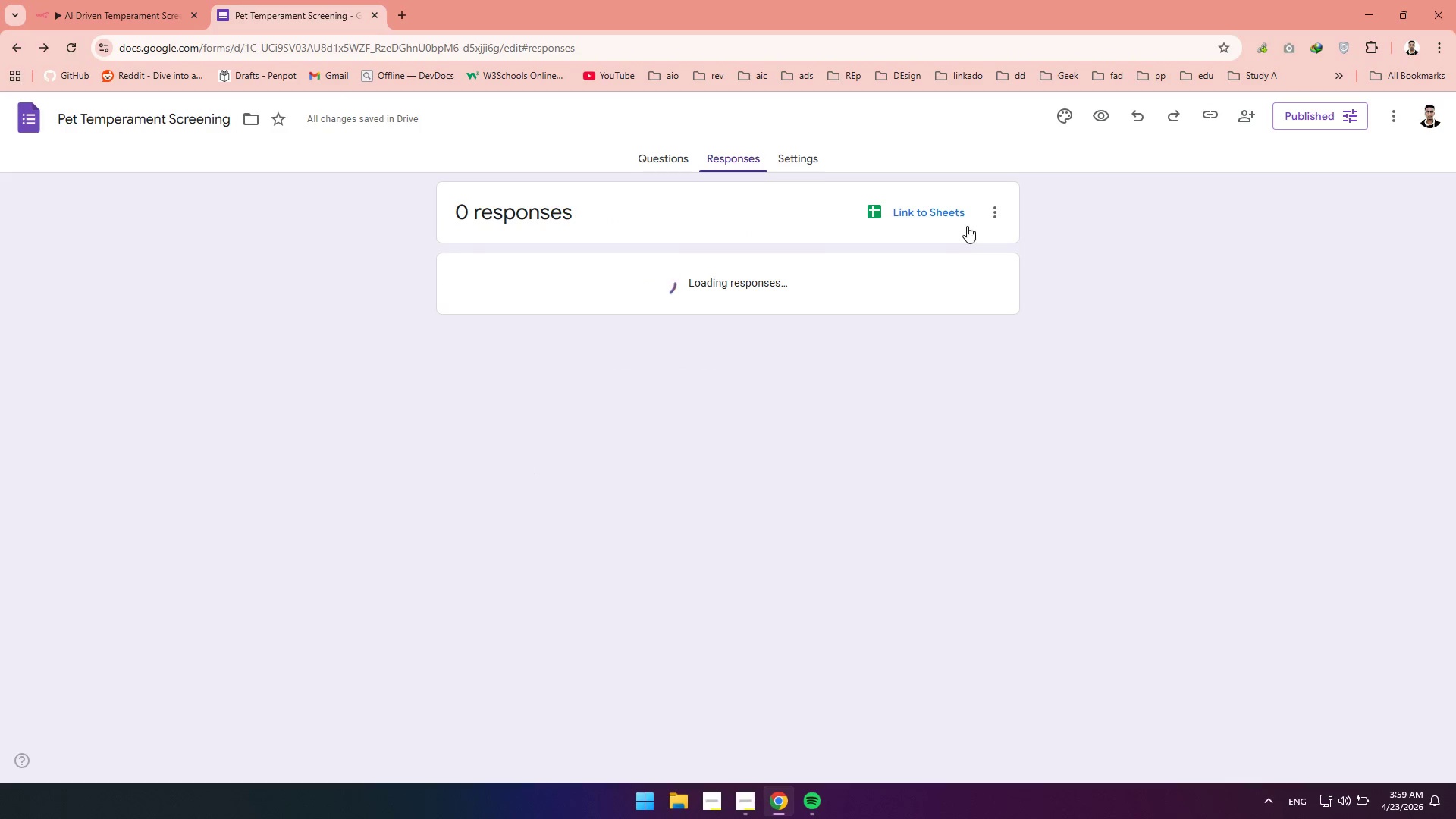 
left_click([916, 218])
 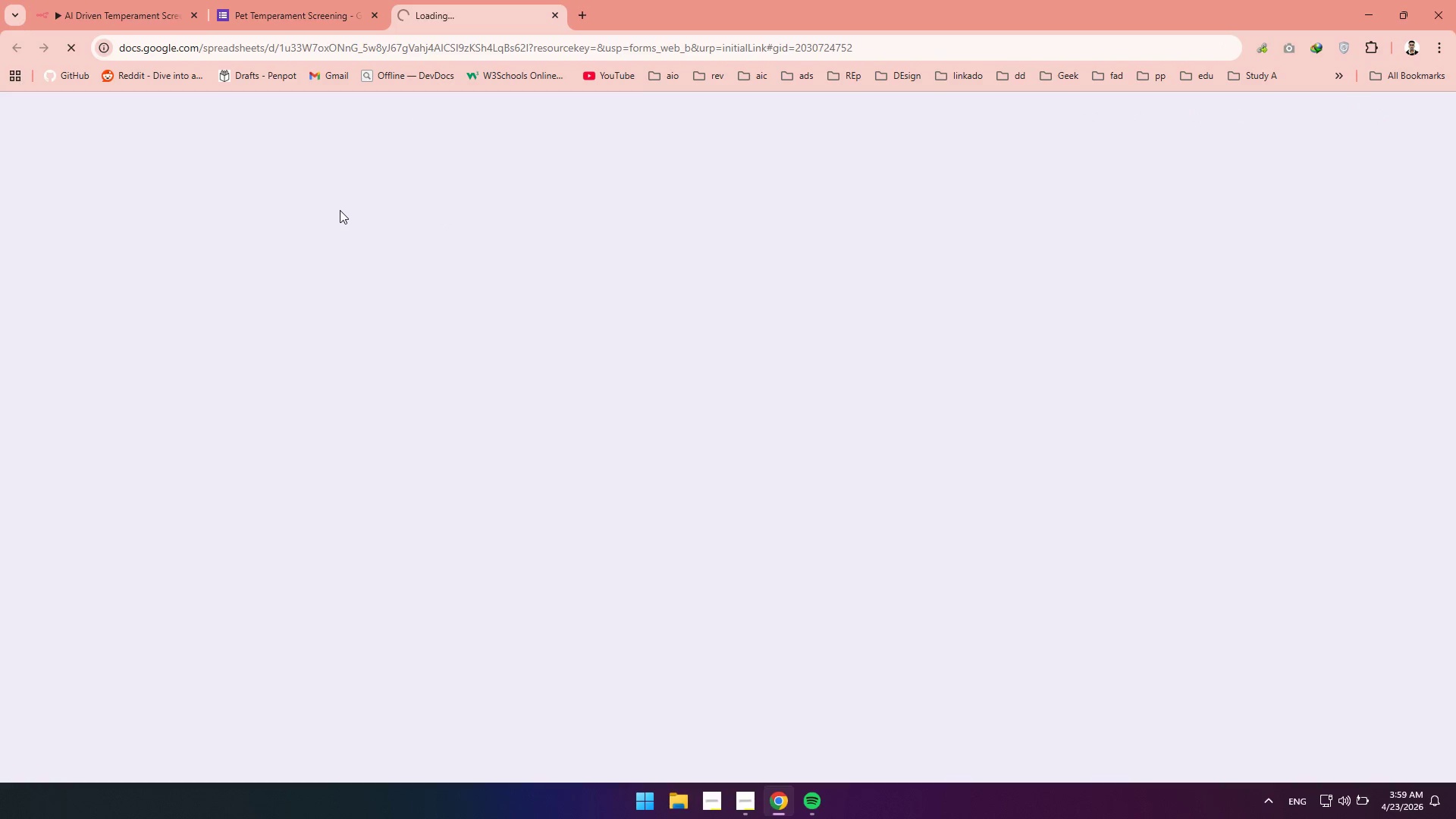 
wait(10.61)
 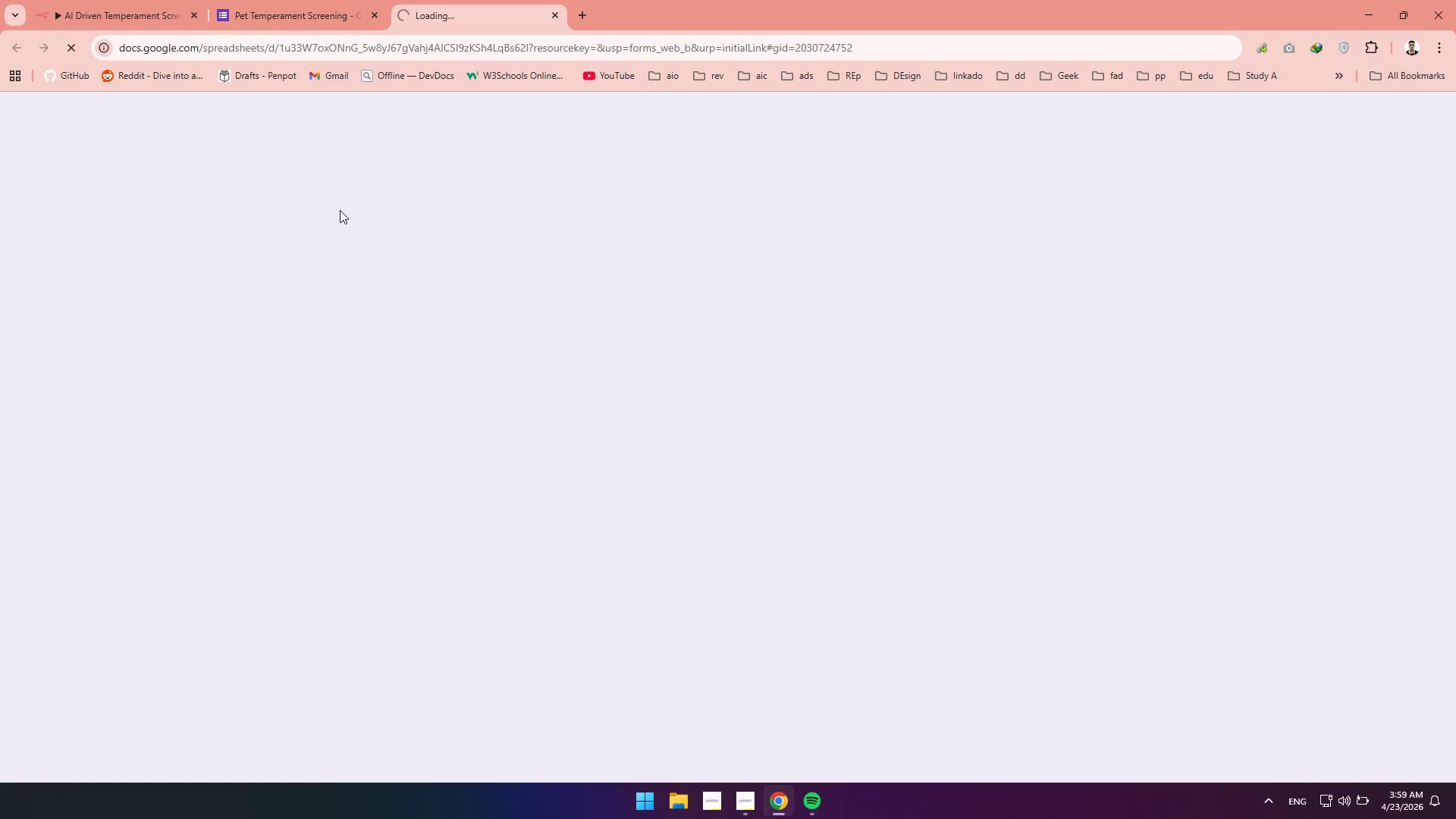 
left_click([112, 7])
 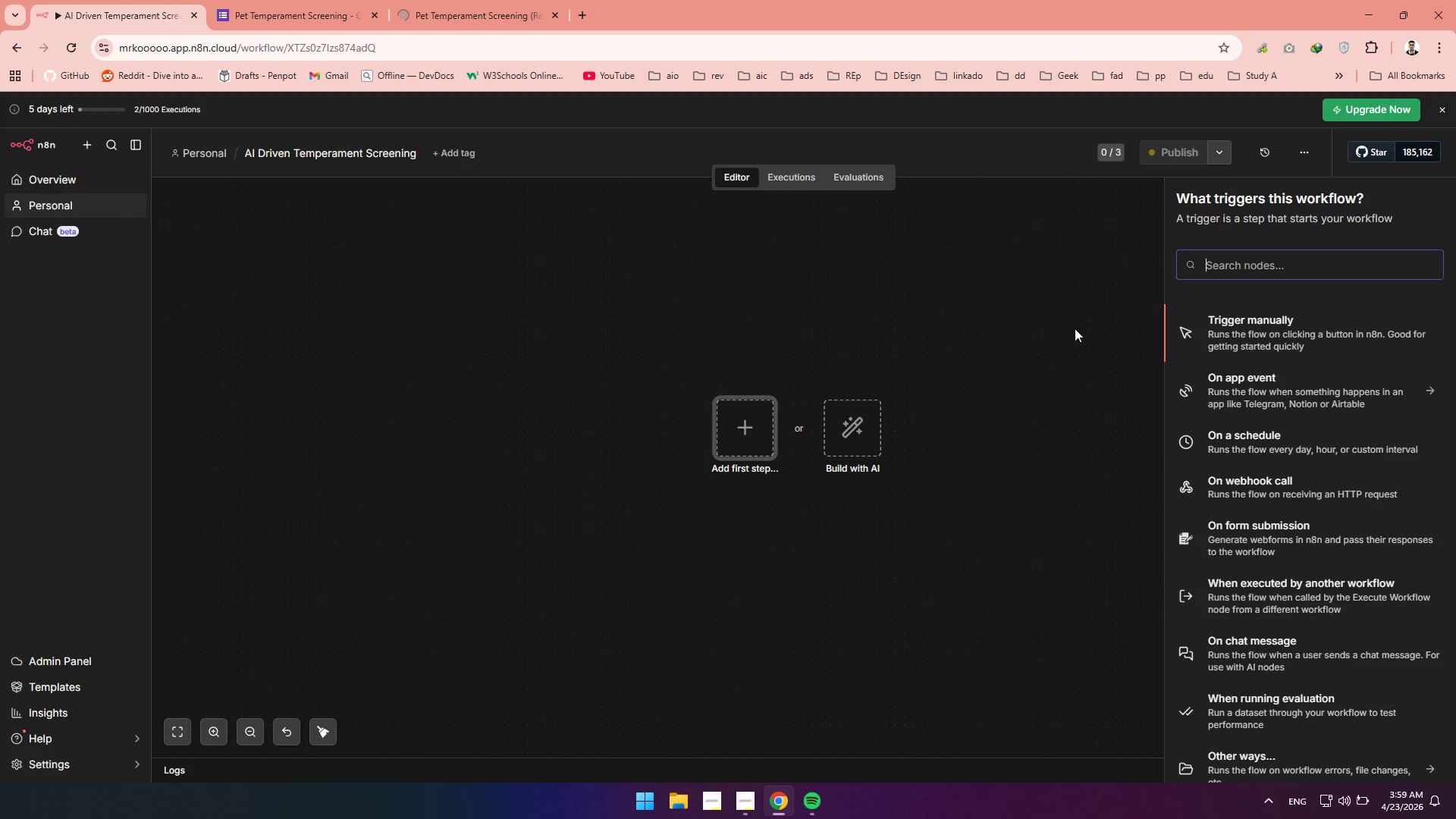 
wait(5.83)
 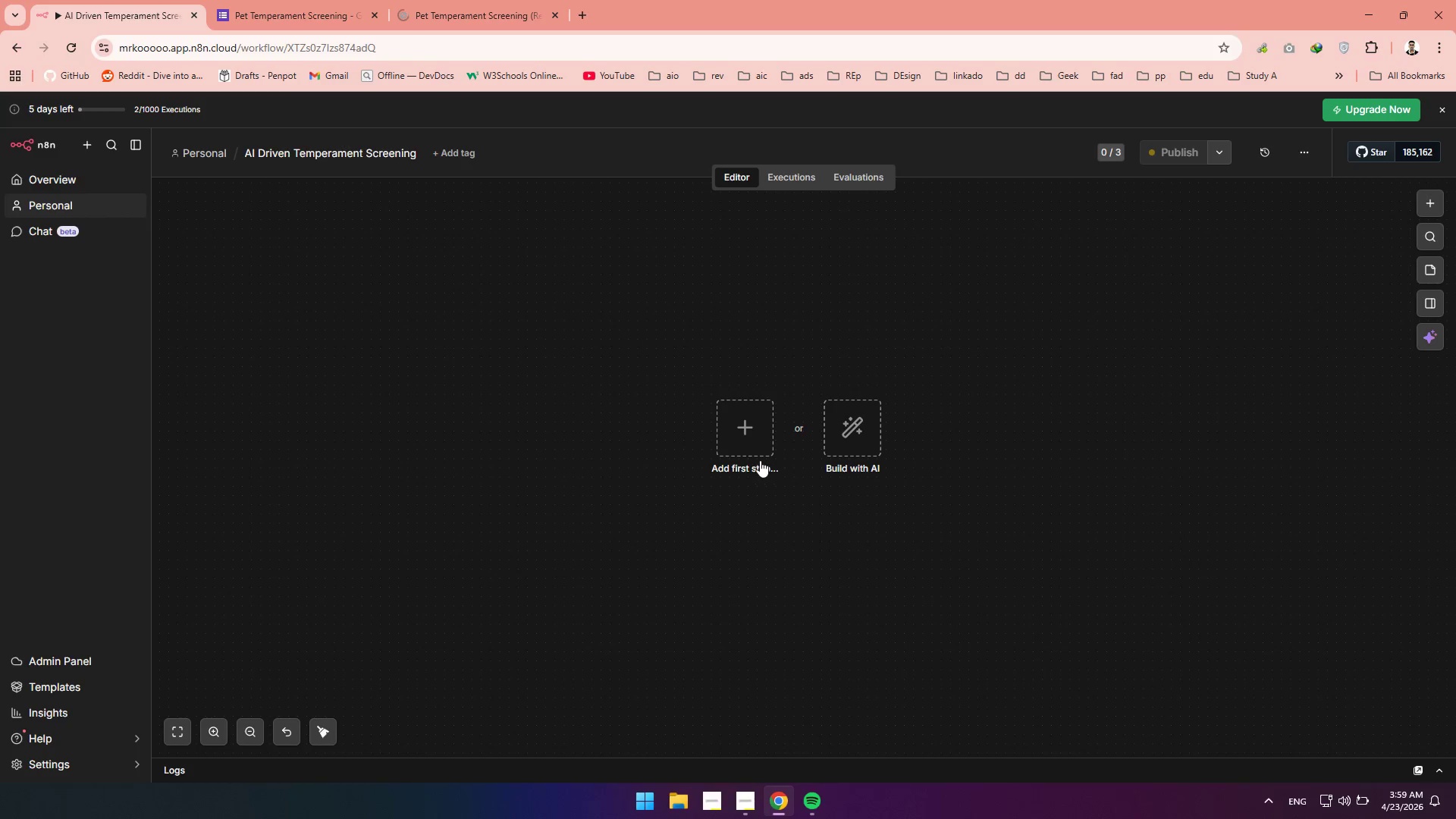 
key(G)
 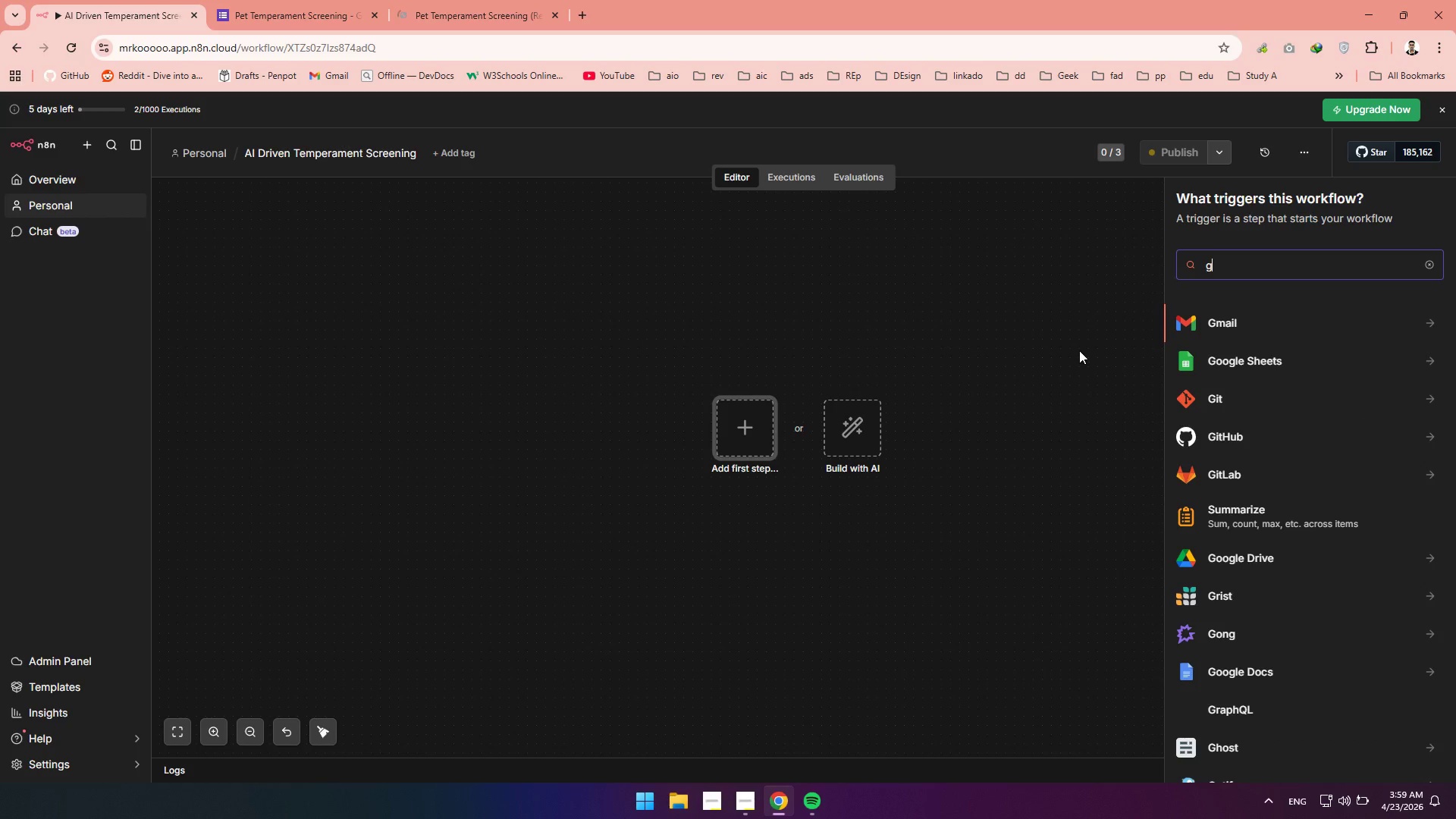 
left_click([1247, 357])
 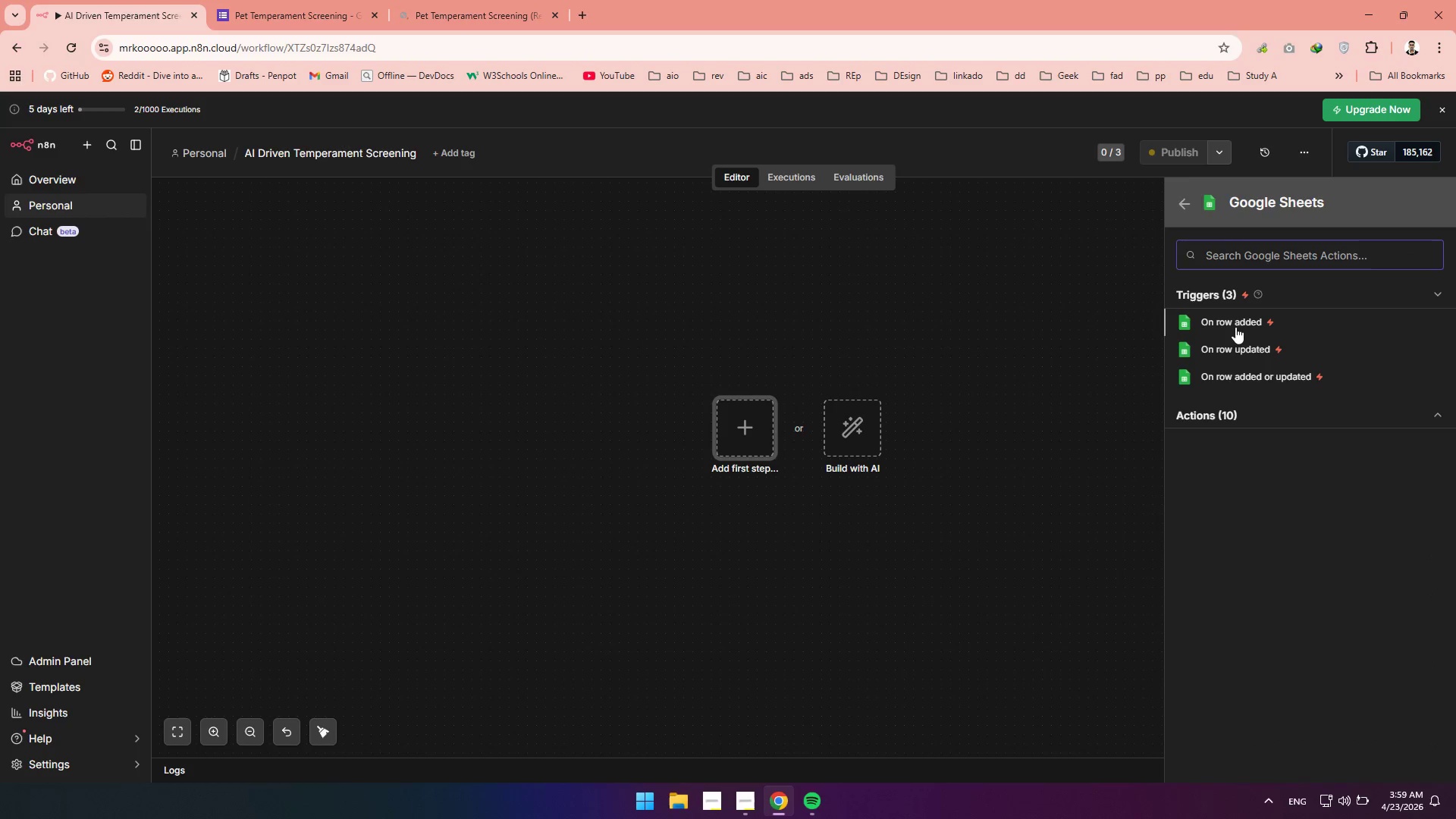 
left_click([1235, 326])
 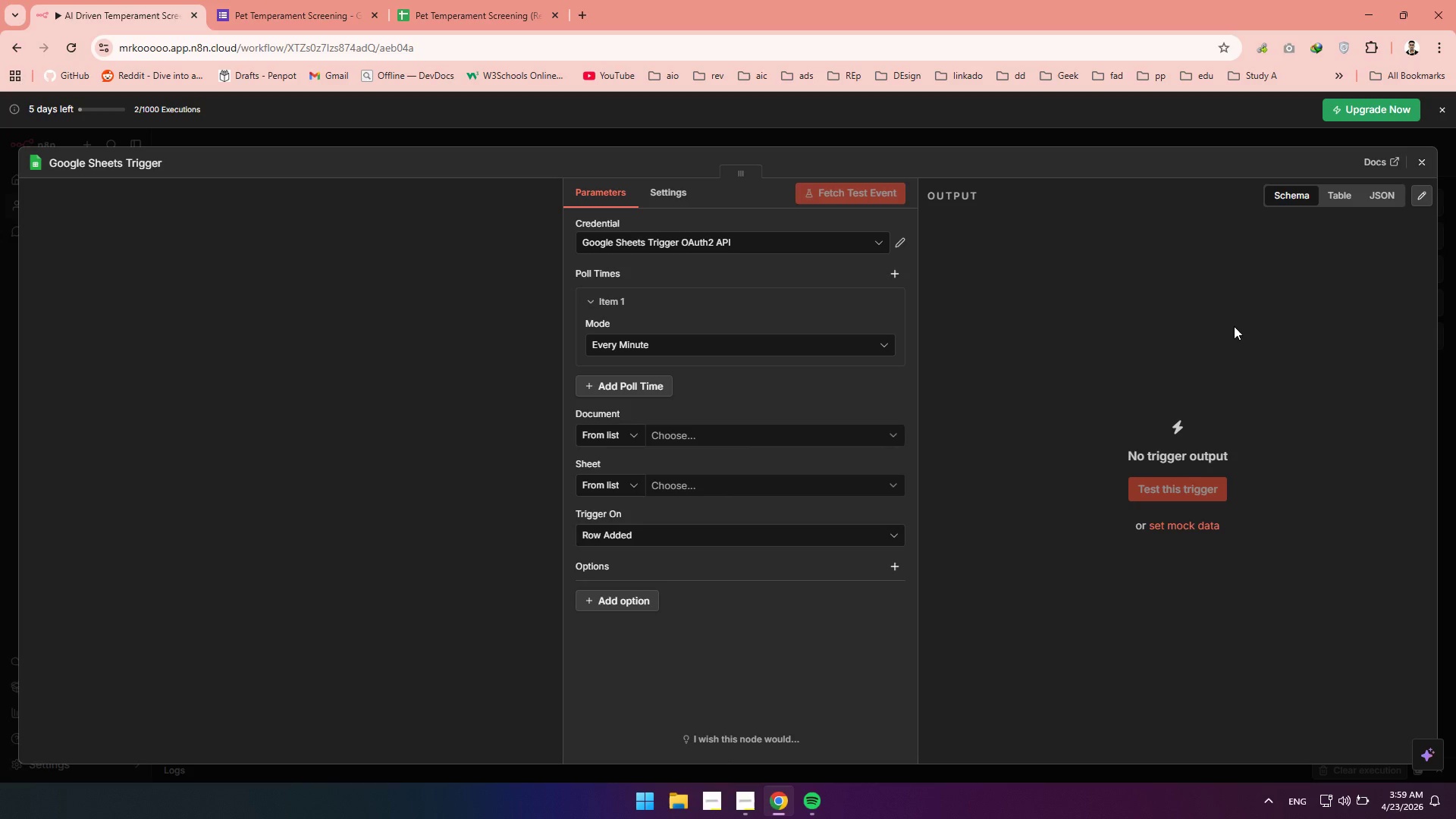 
wait(8.88)
 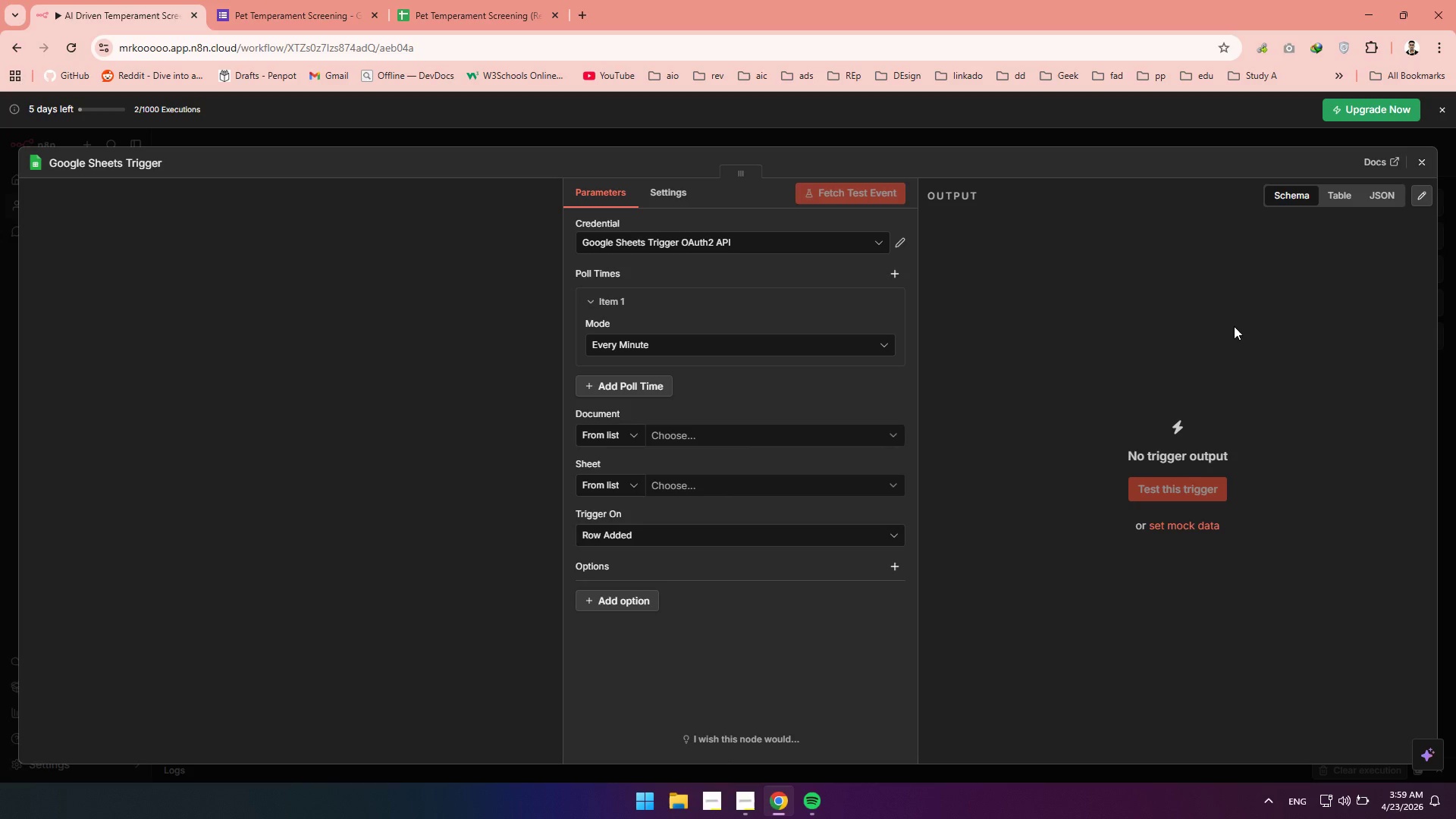 
left_click([689, 438])
 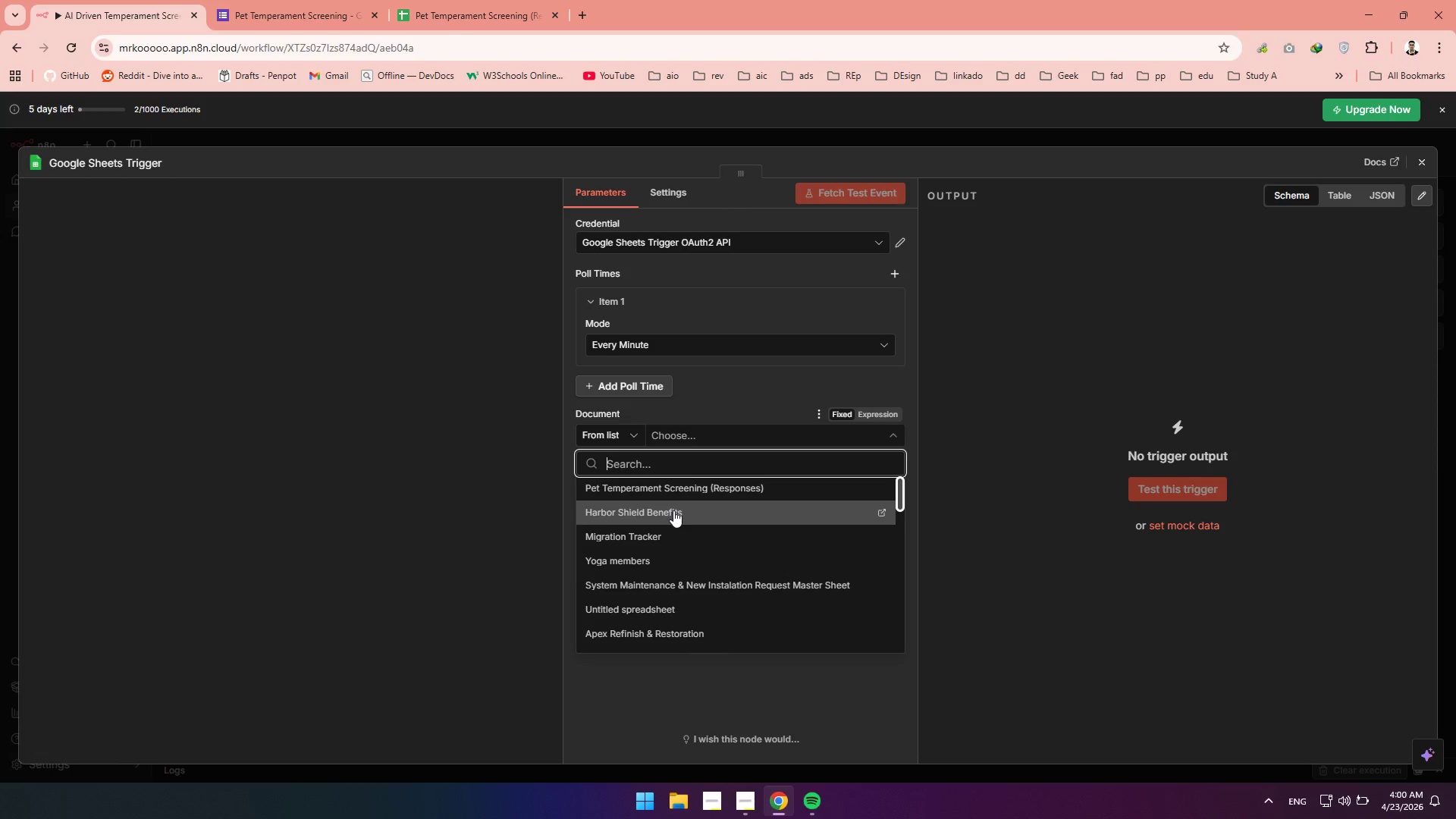 
wait(7.23)
 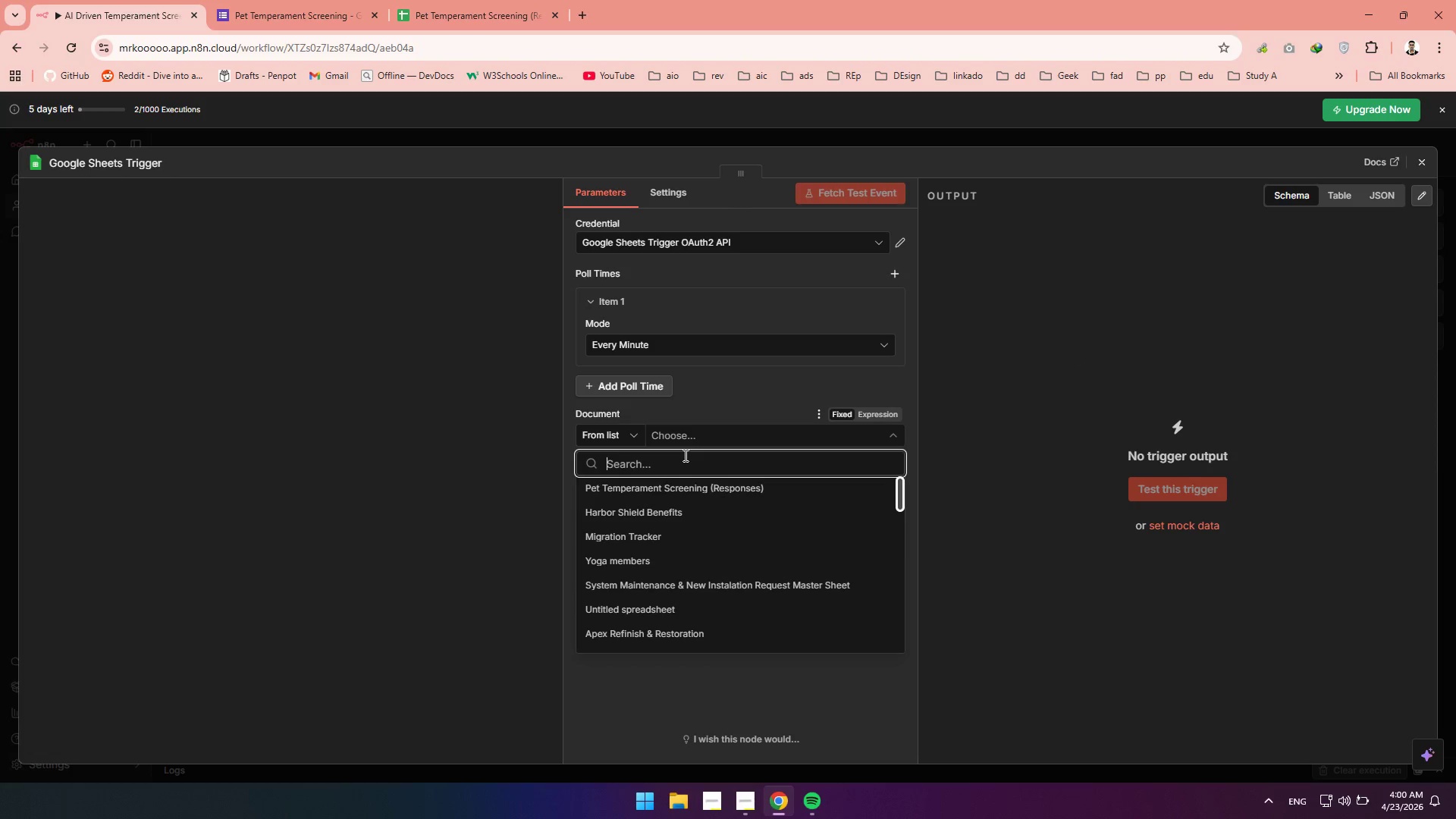 
left_click([657, 494])
 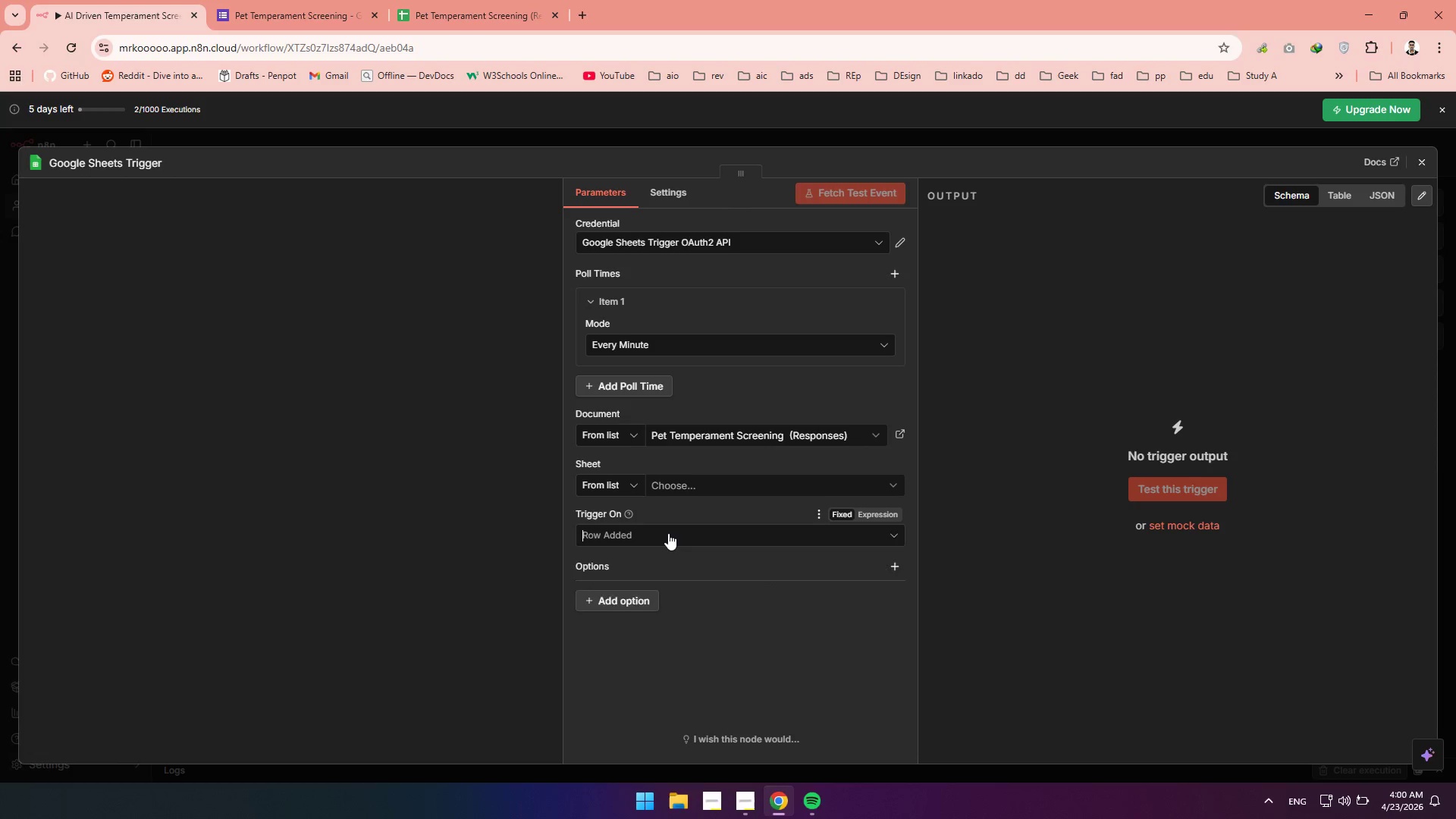 
double_click([668, 534])
 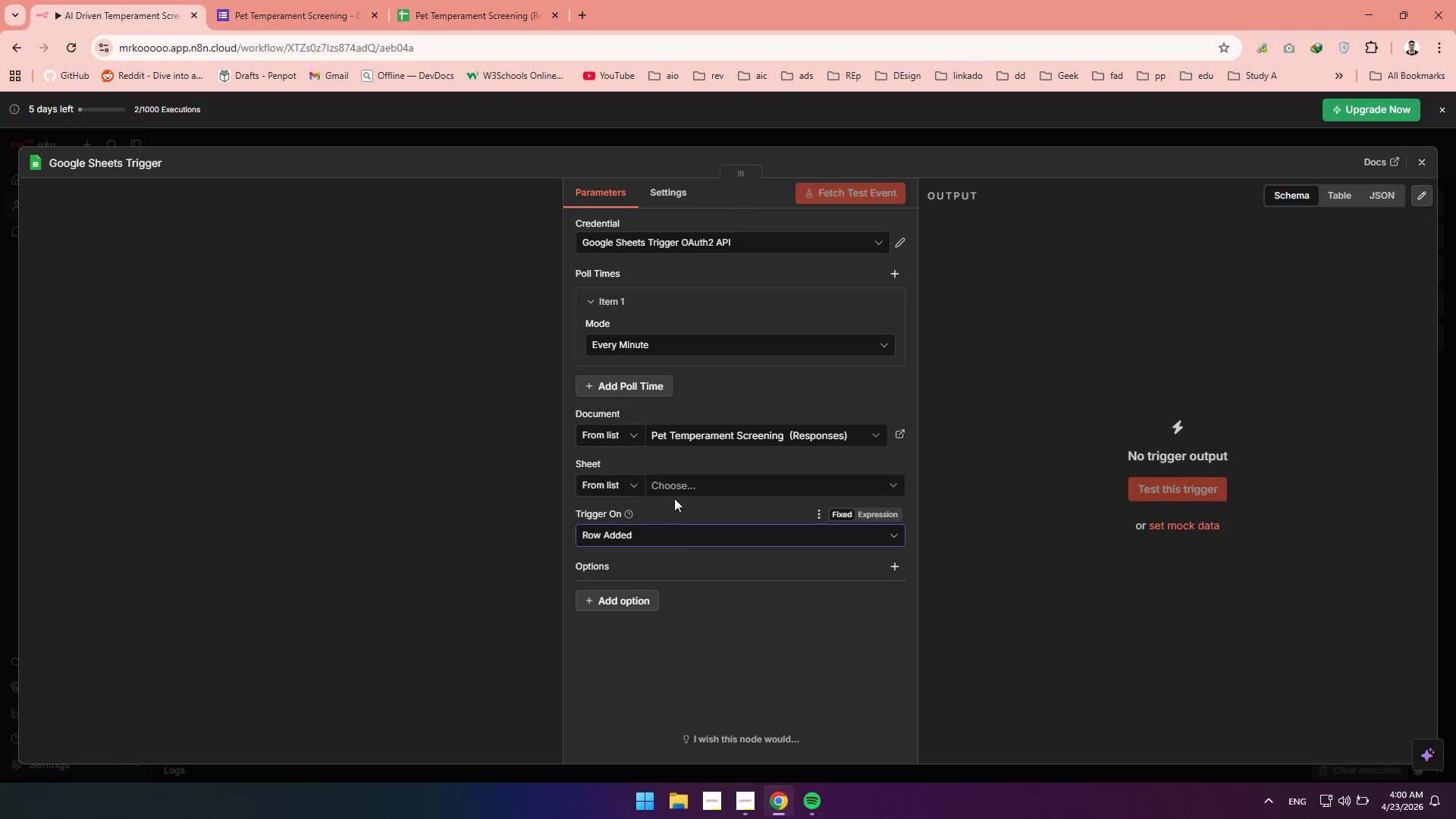 
left_click([680, 487])
 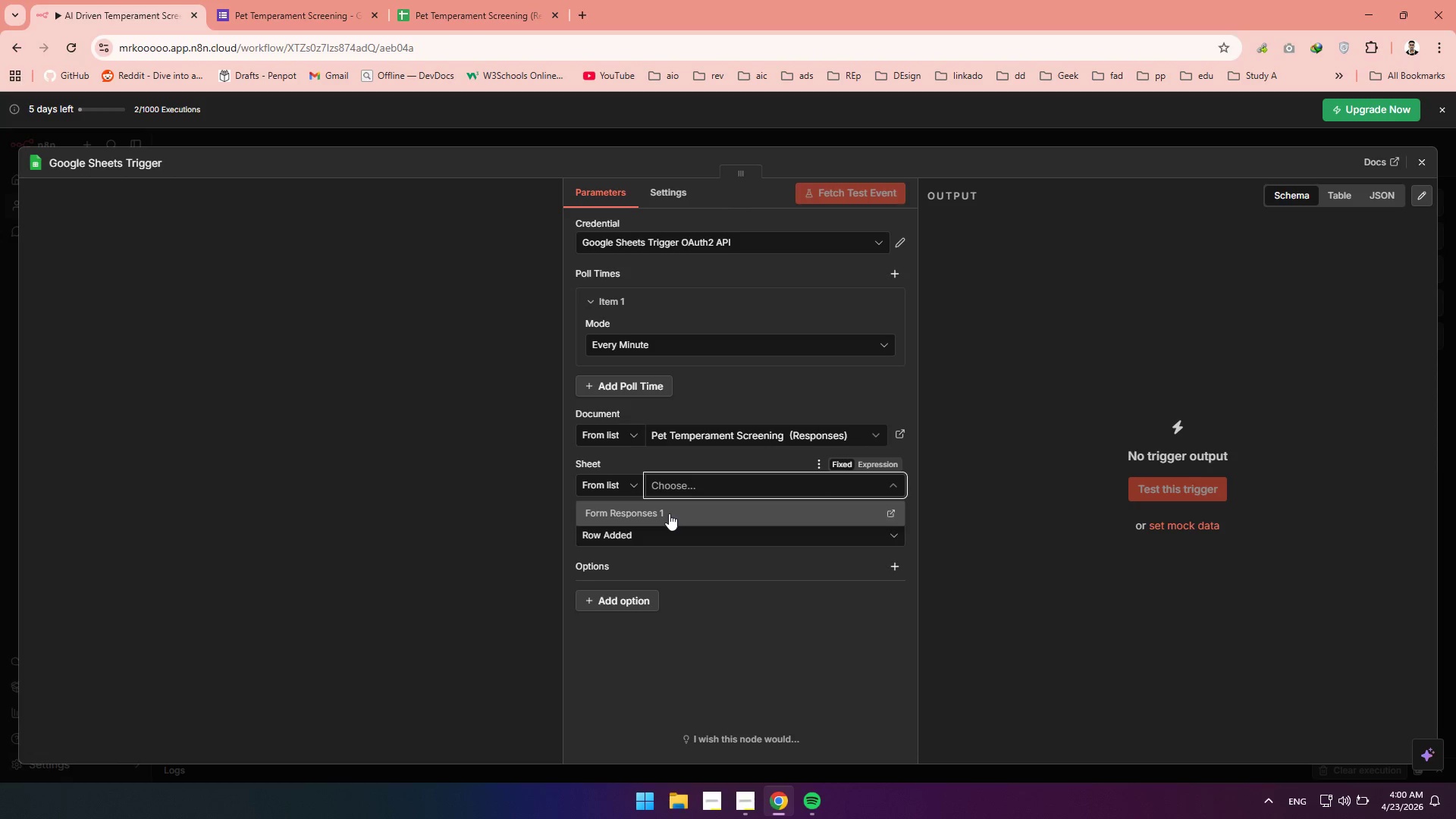 
left_click([669, 513])
 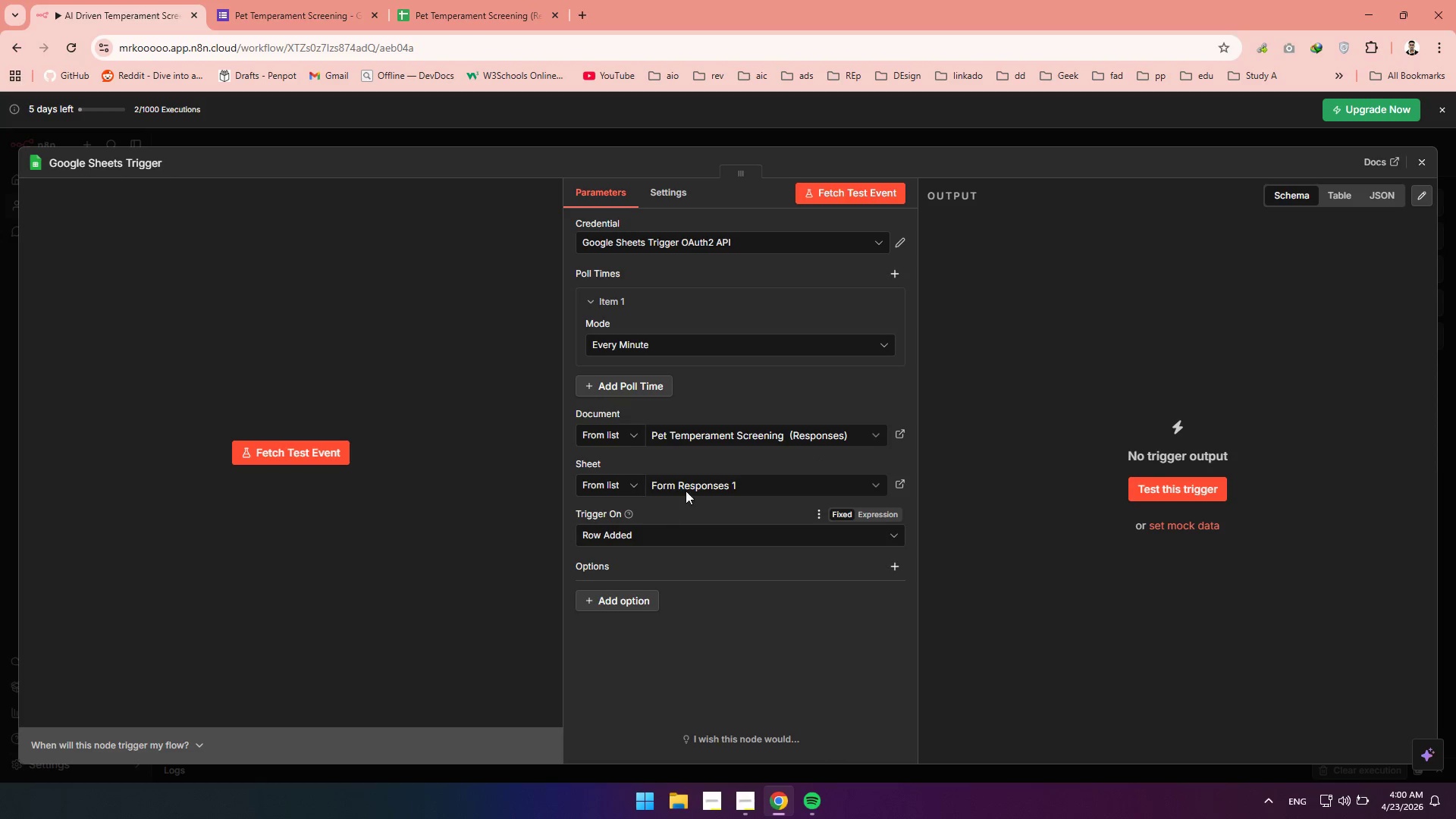 
left_click([692, 487])
 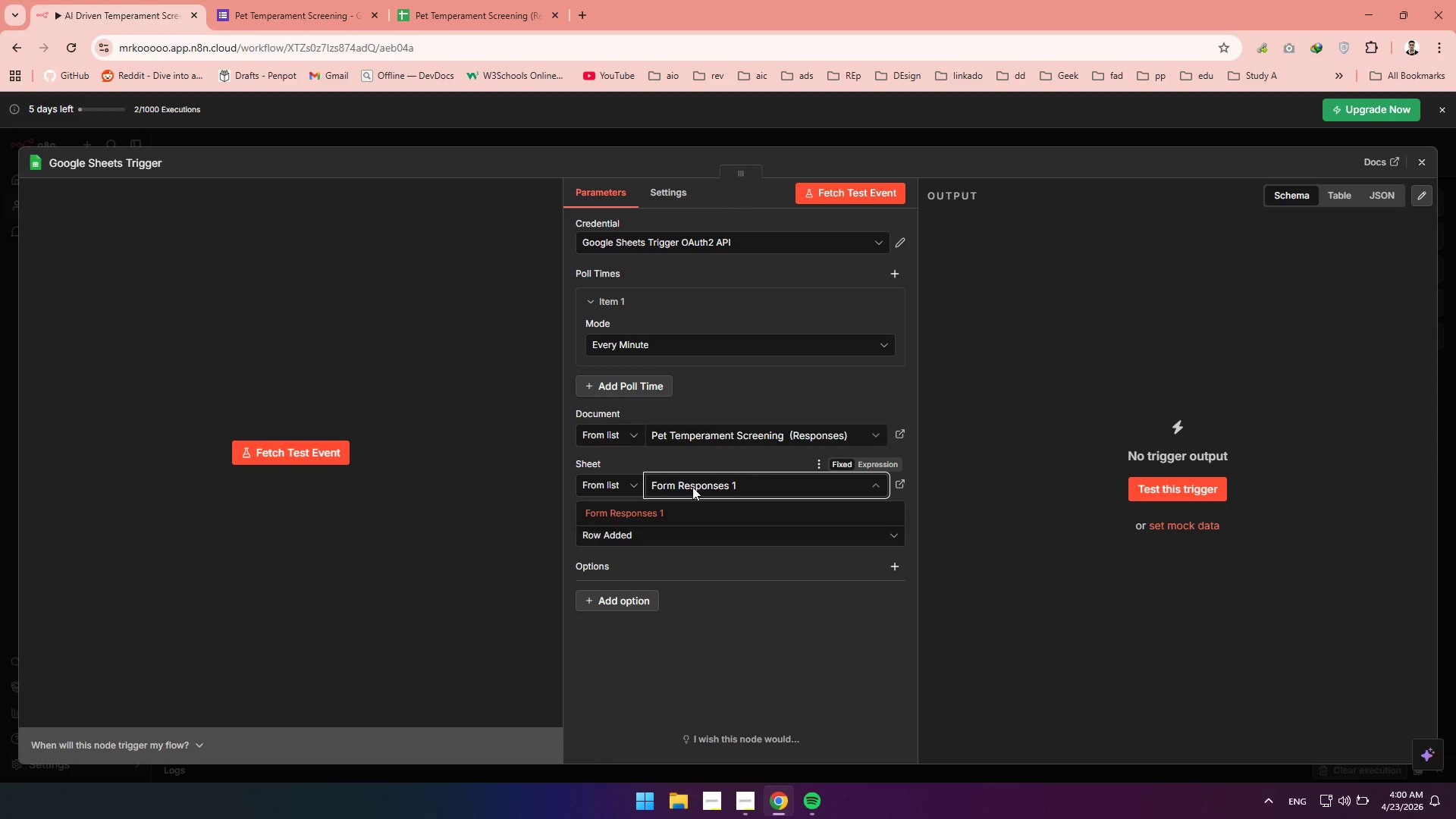 
left_click([692, 487])
 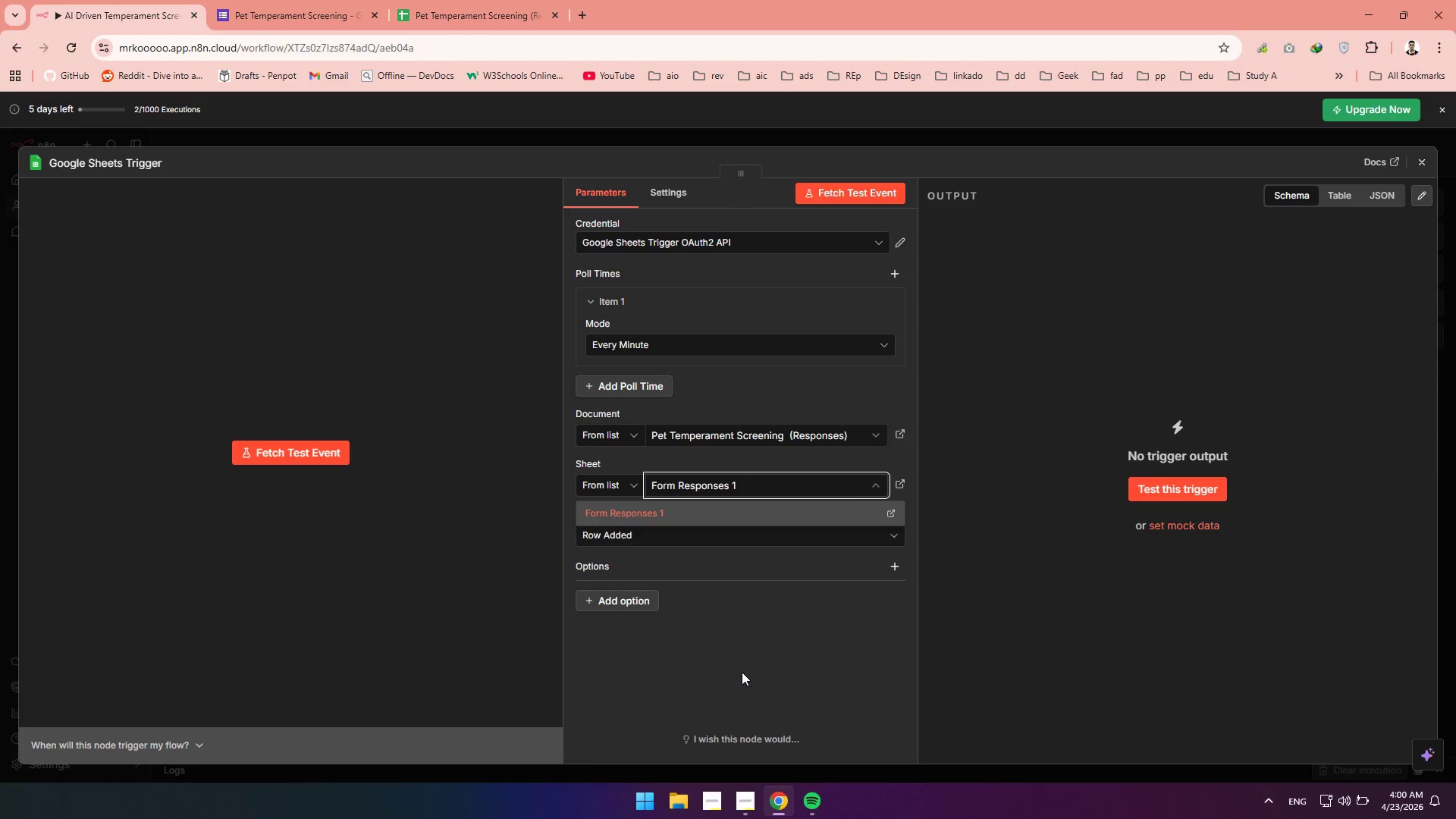 
left_click([742, 672])
 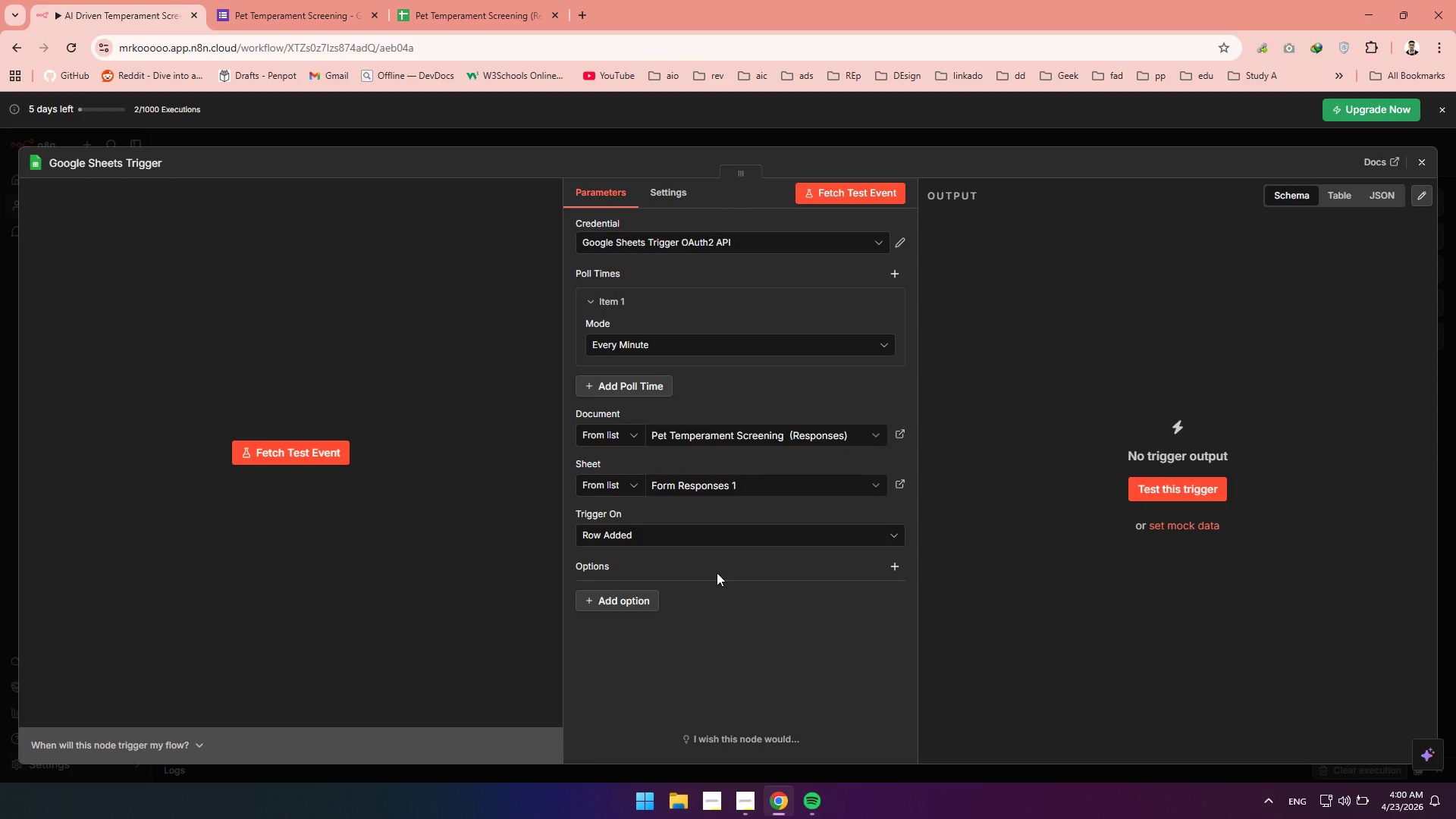 
scroll: coordinate [716, 563], scroll_direction: down, amount: 3.0
 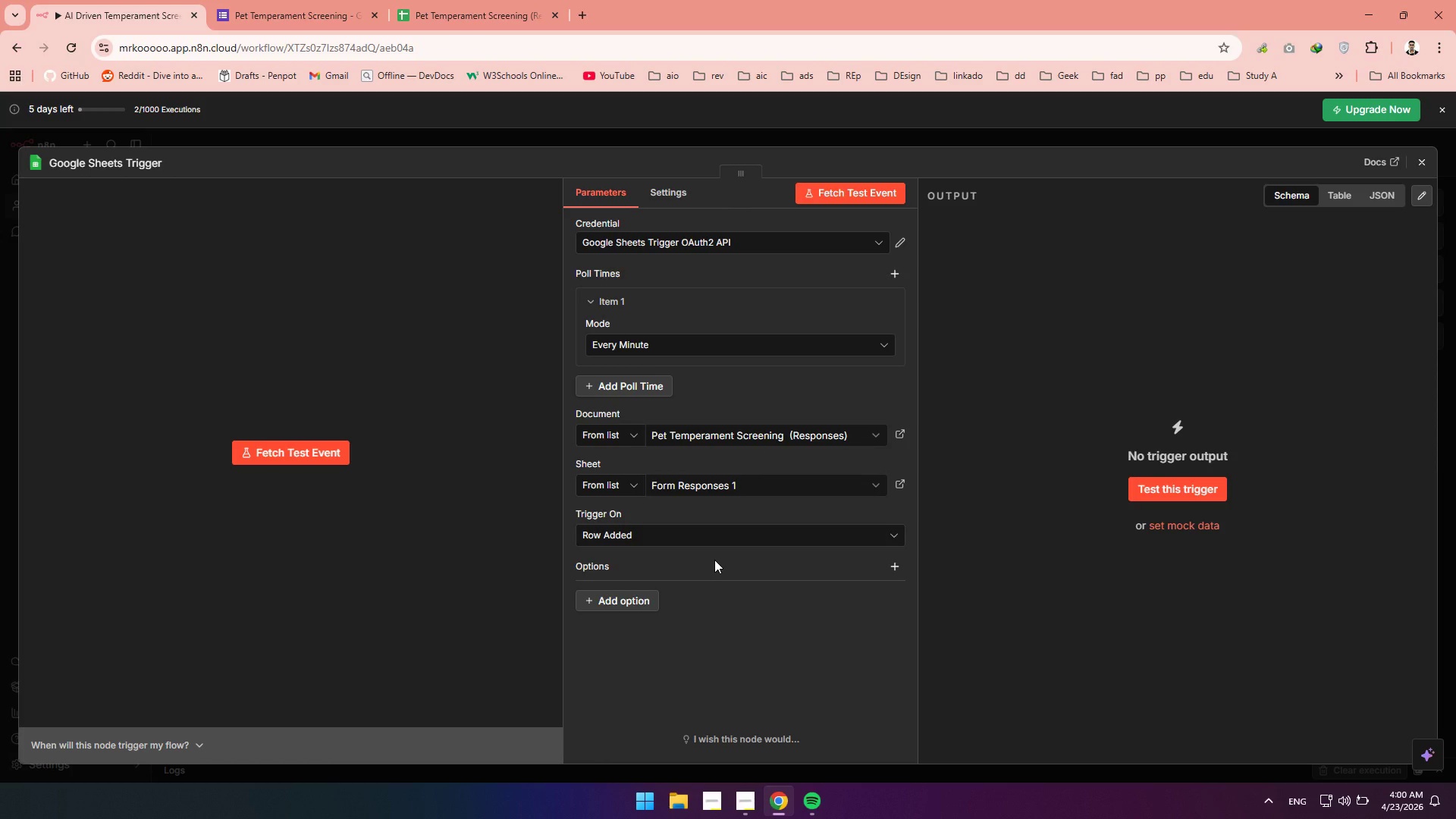 
wait(7.29)
 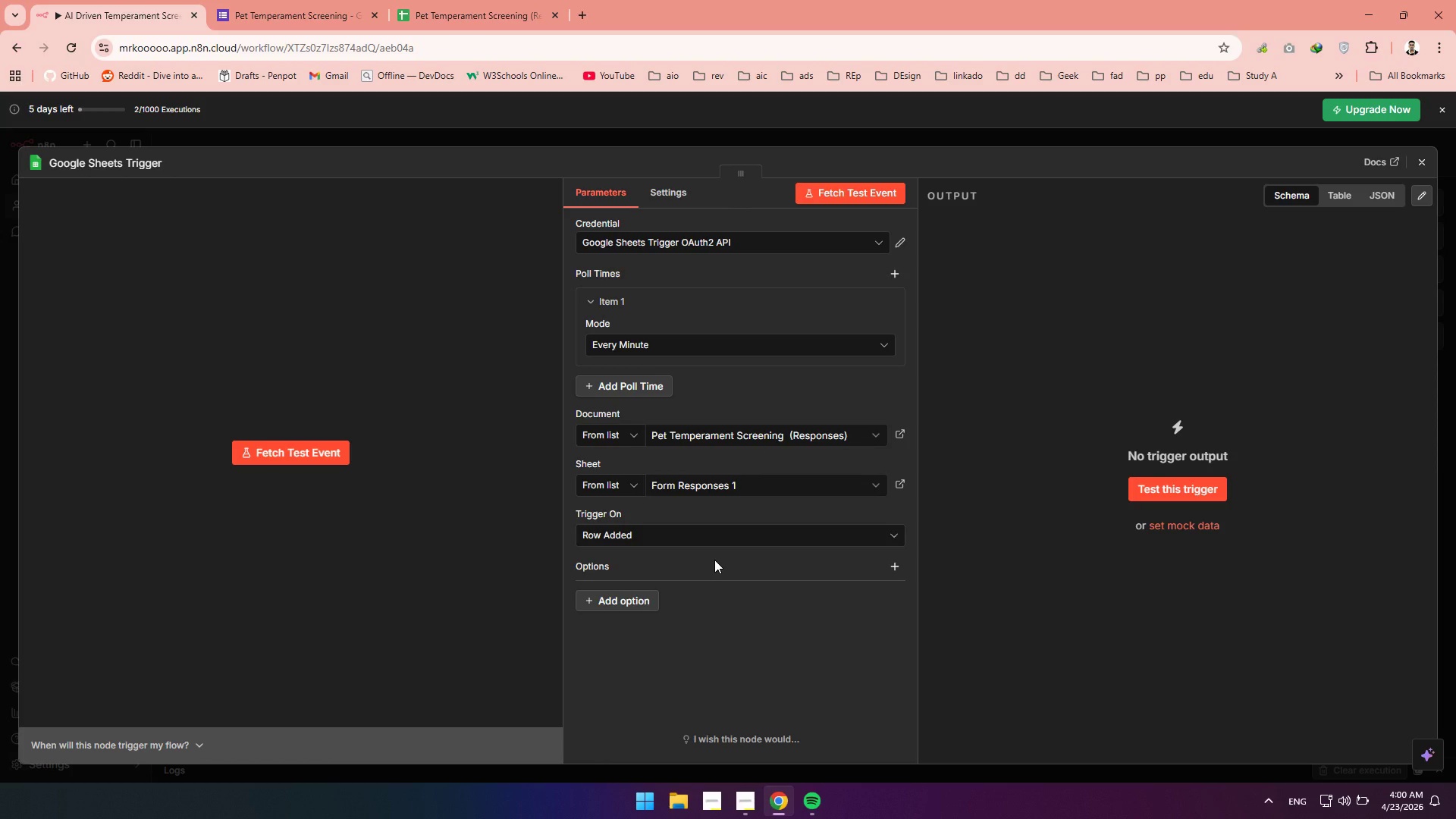 
left_click([79, 162])
 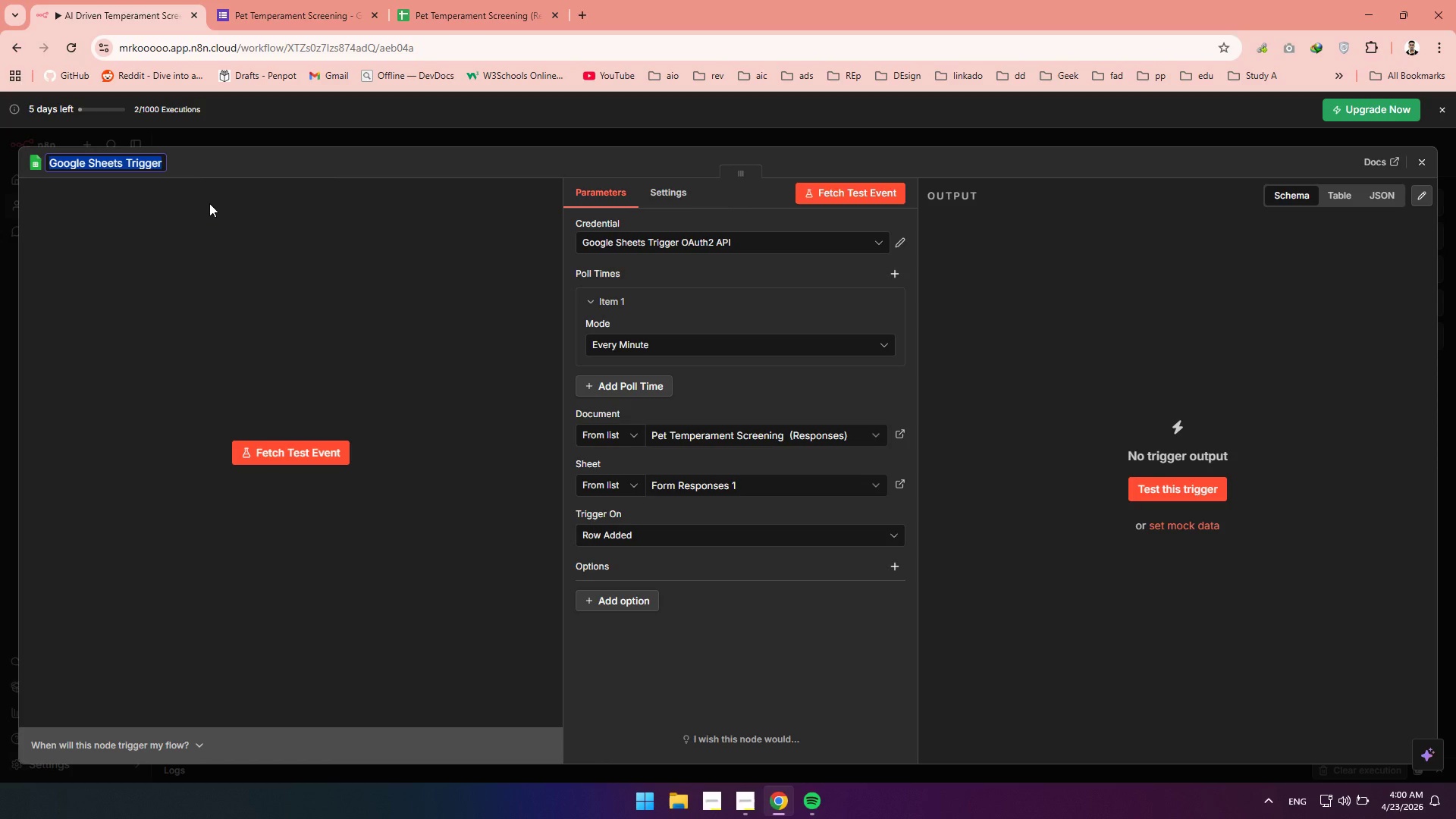 
type(New Pet Iquiry)
key(Backspace)
key(Backspace)
key(Backspace)
key(Backspace)
key(Backspace)
key(Backspace)
type(I)
key(Backspace)
type(Inquiry)
 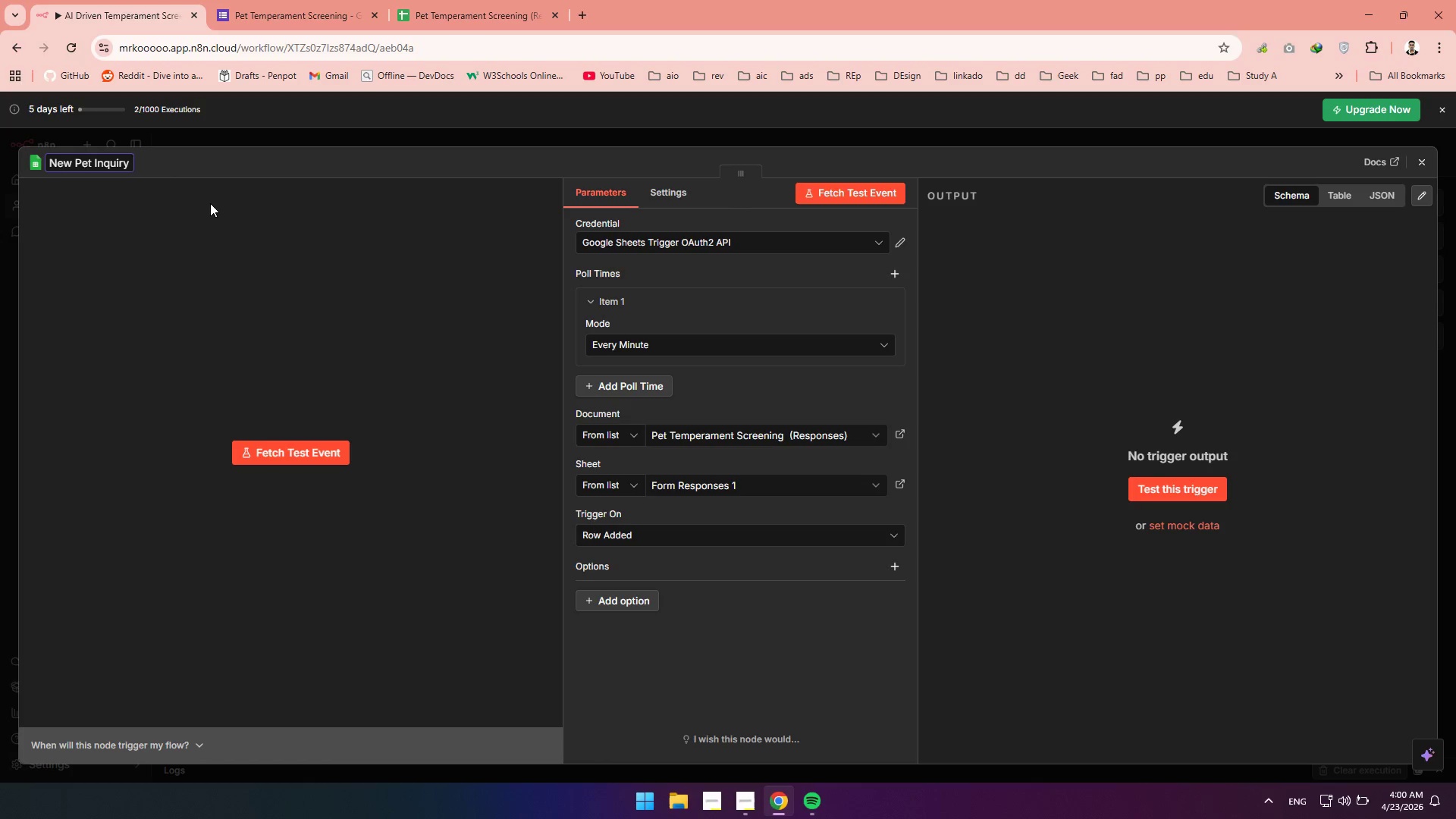 
left_click([174, 175])
 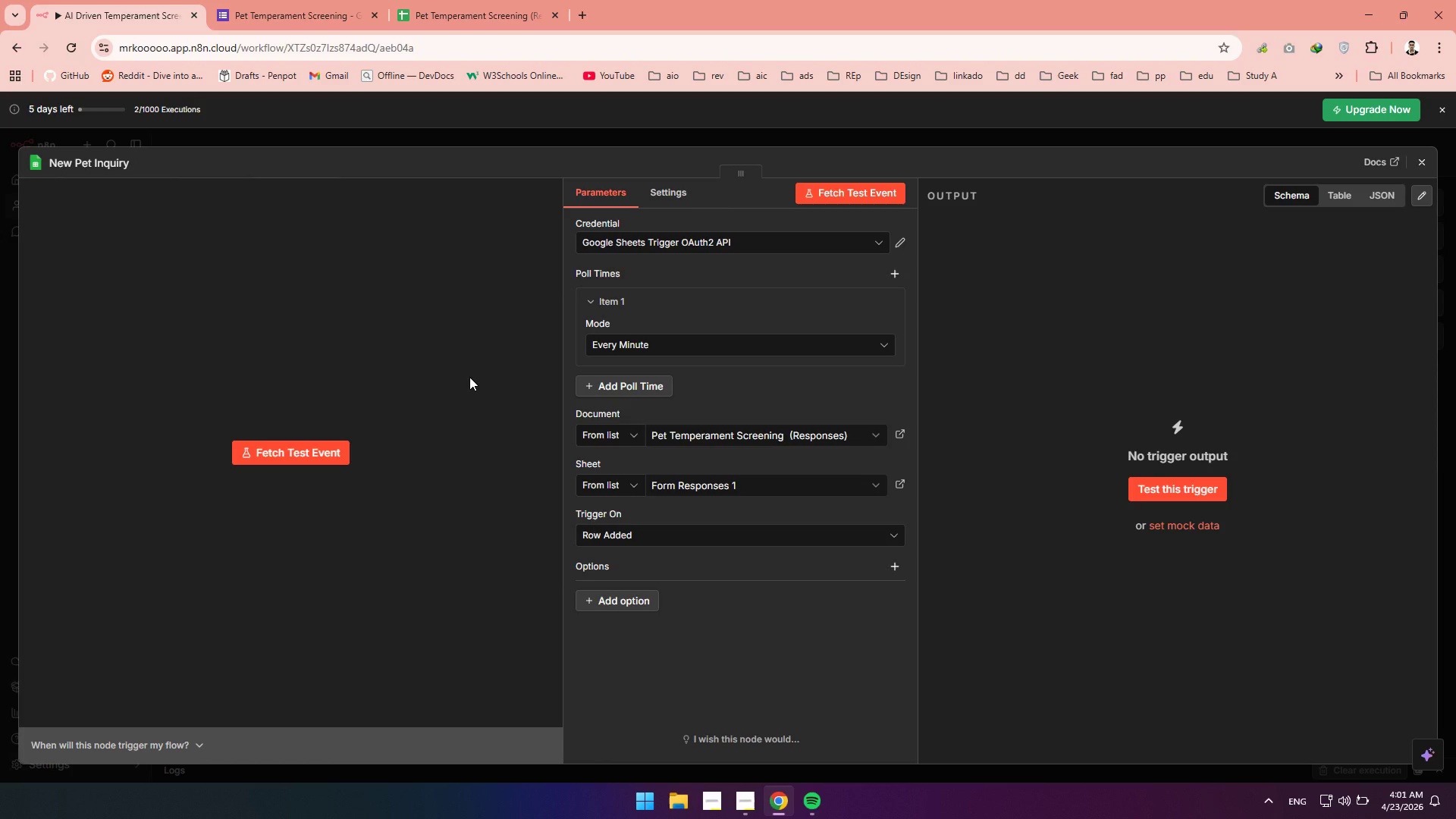 
wait(11.12)
 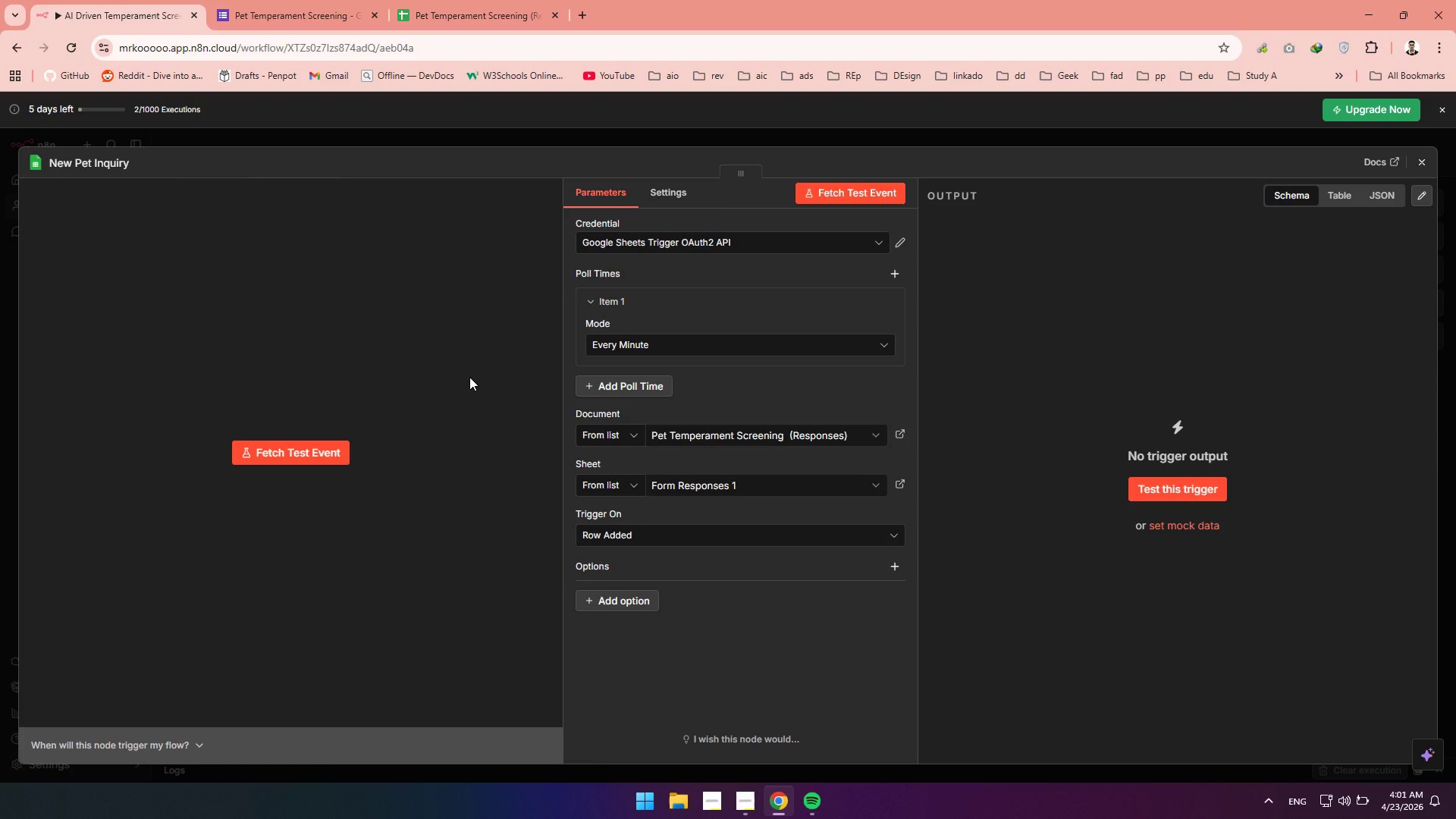 
left_click([1208, 116])
 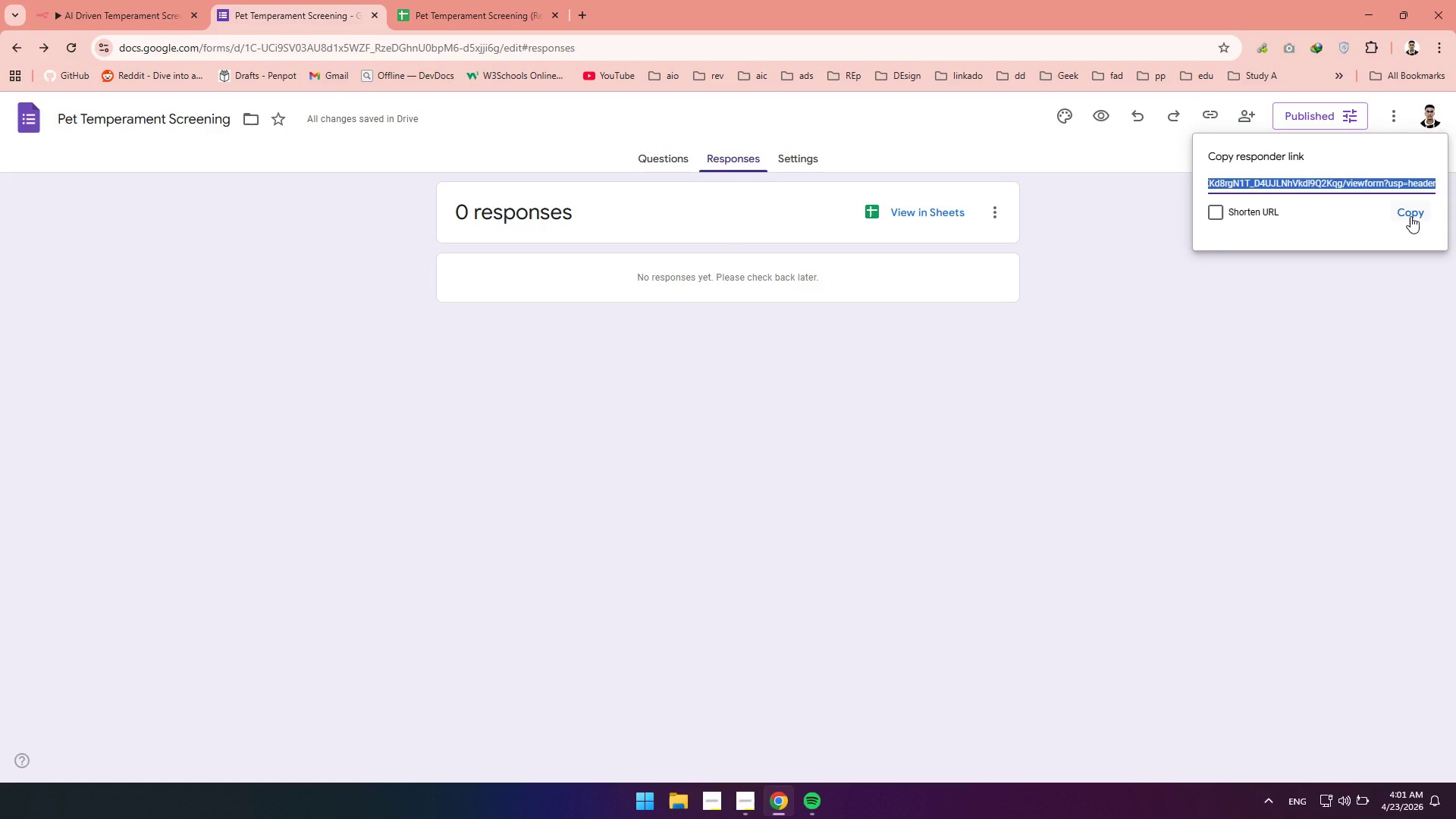 
left_click([1410, 216])
 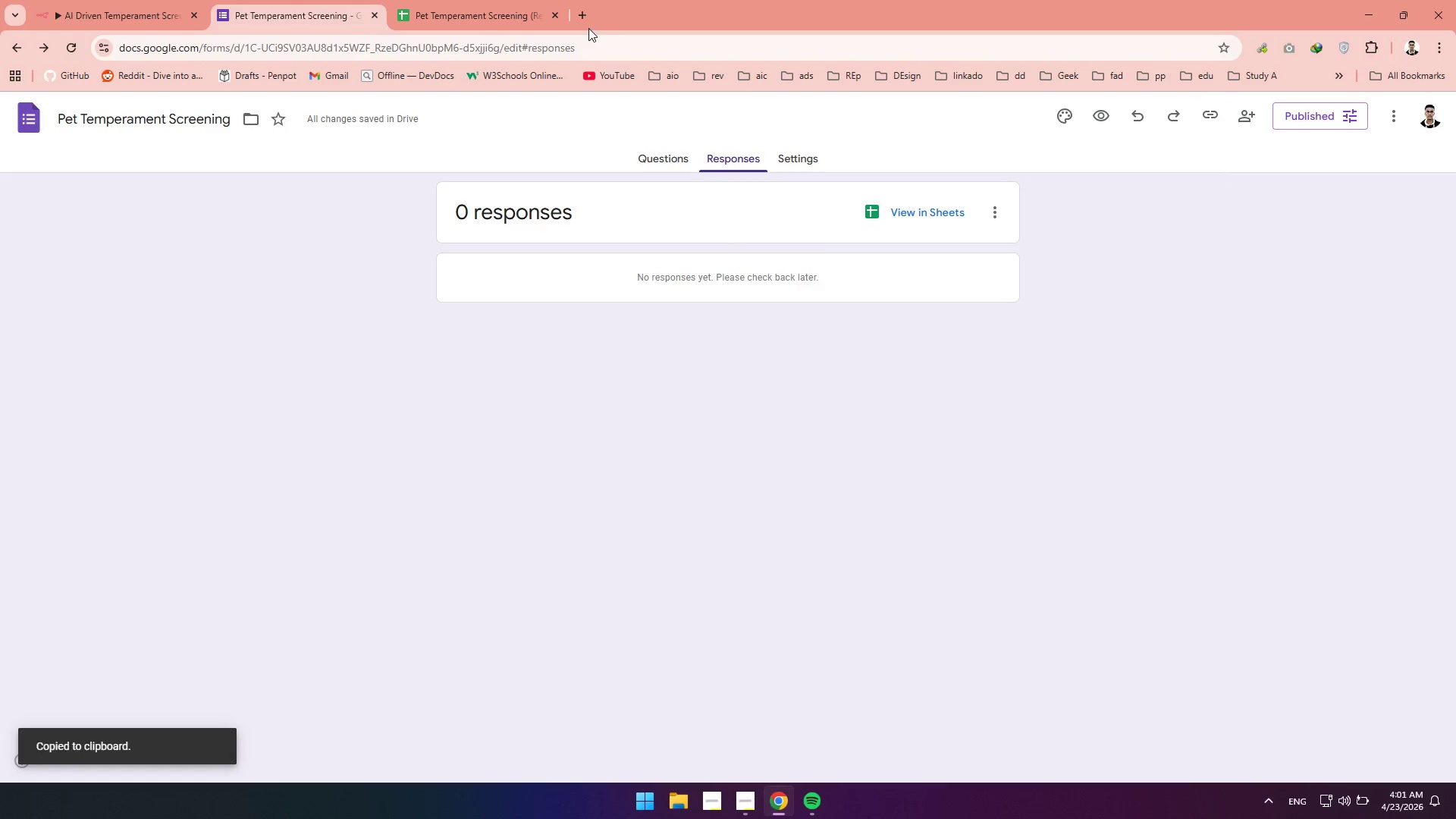 
left_click([588, 20])
 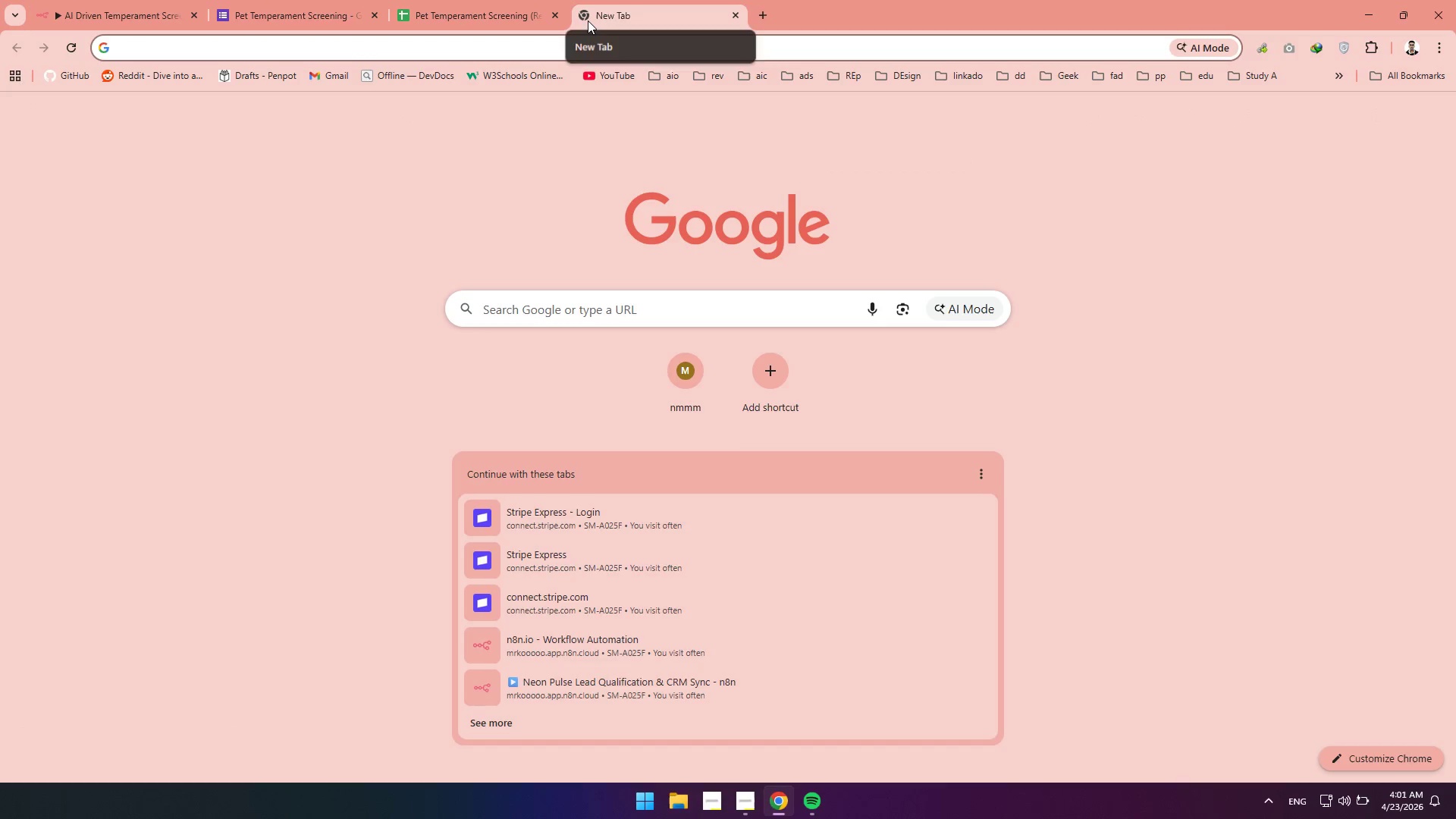 
key(Control+V)
 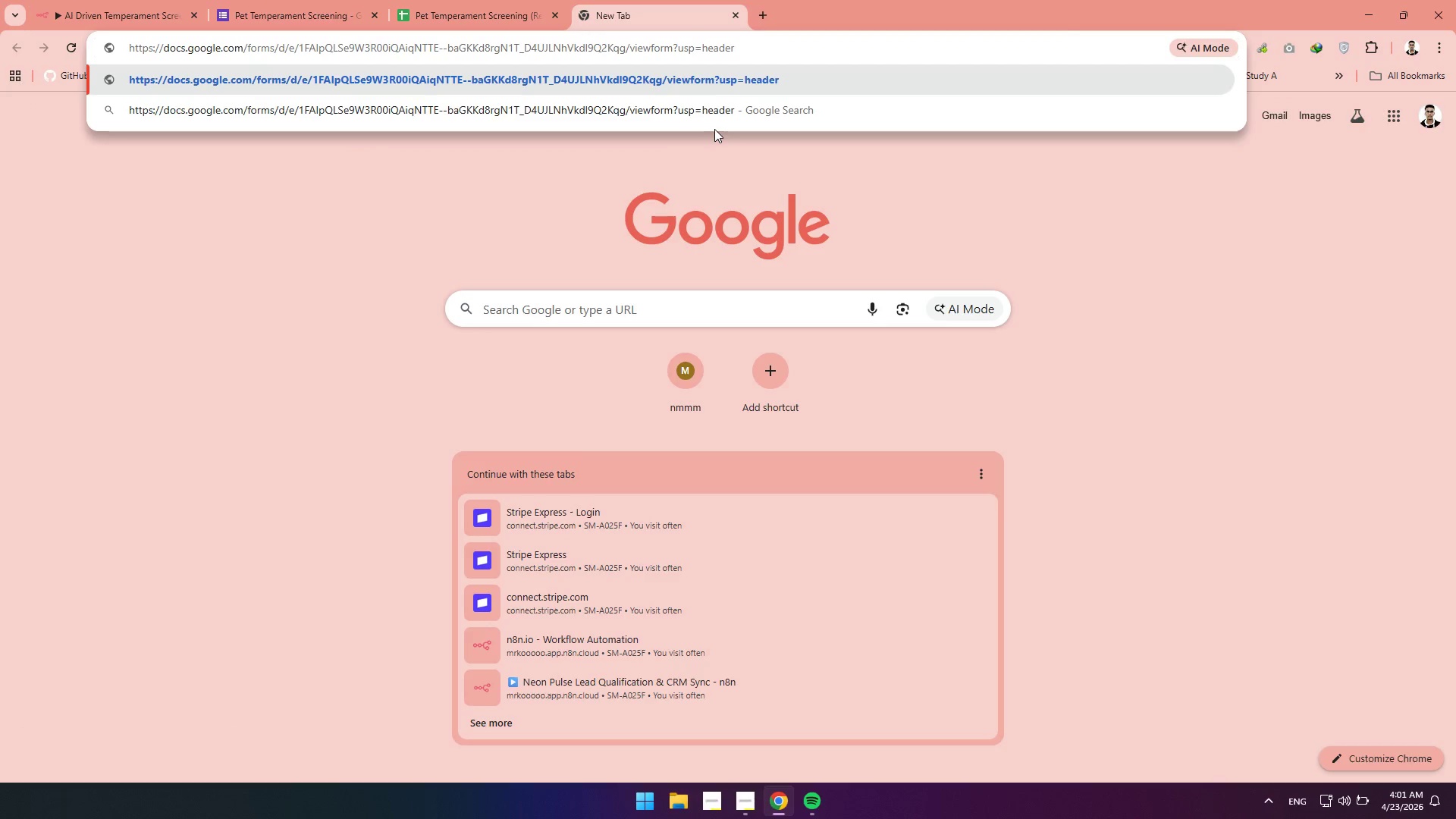 
key(Enter)
 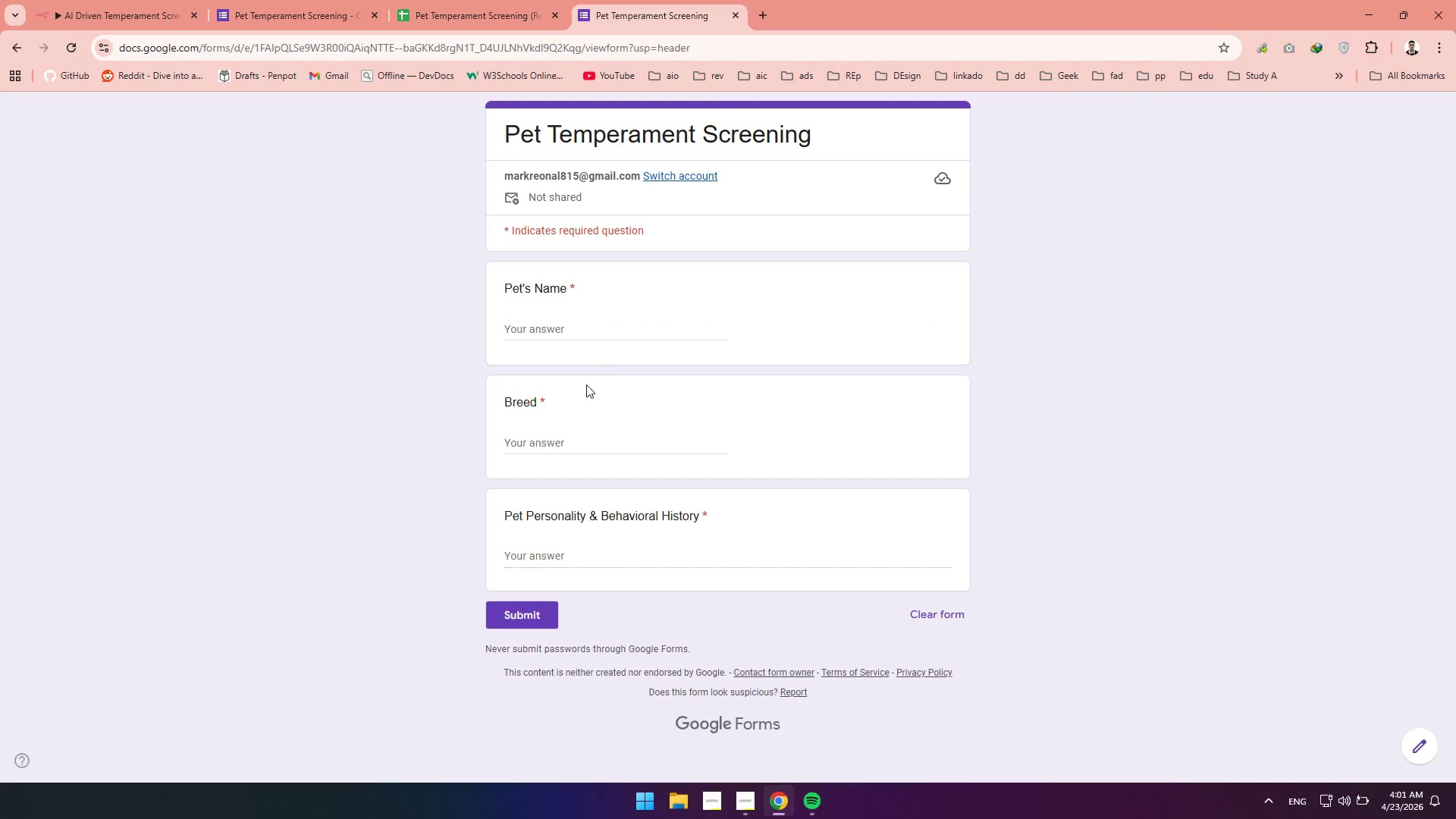 
left_click([552, 331])
 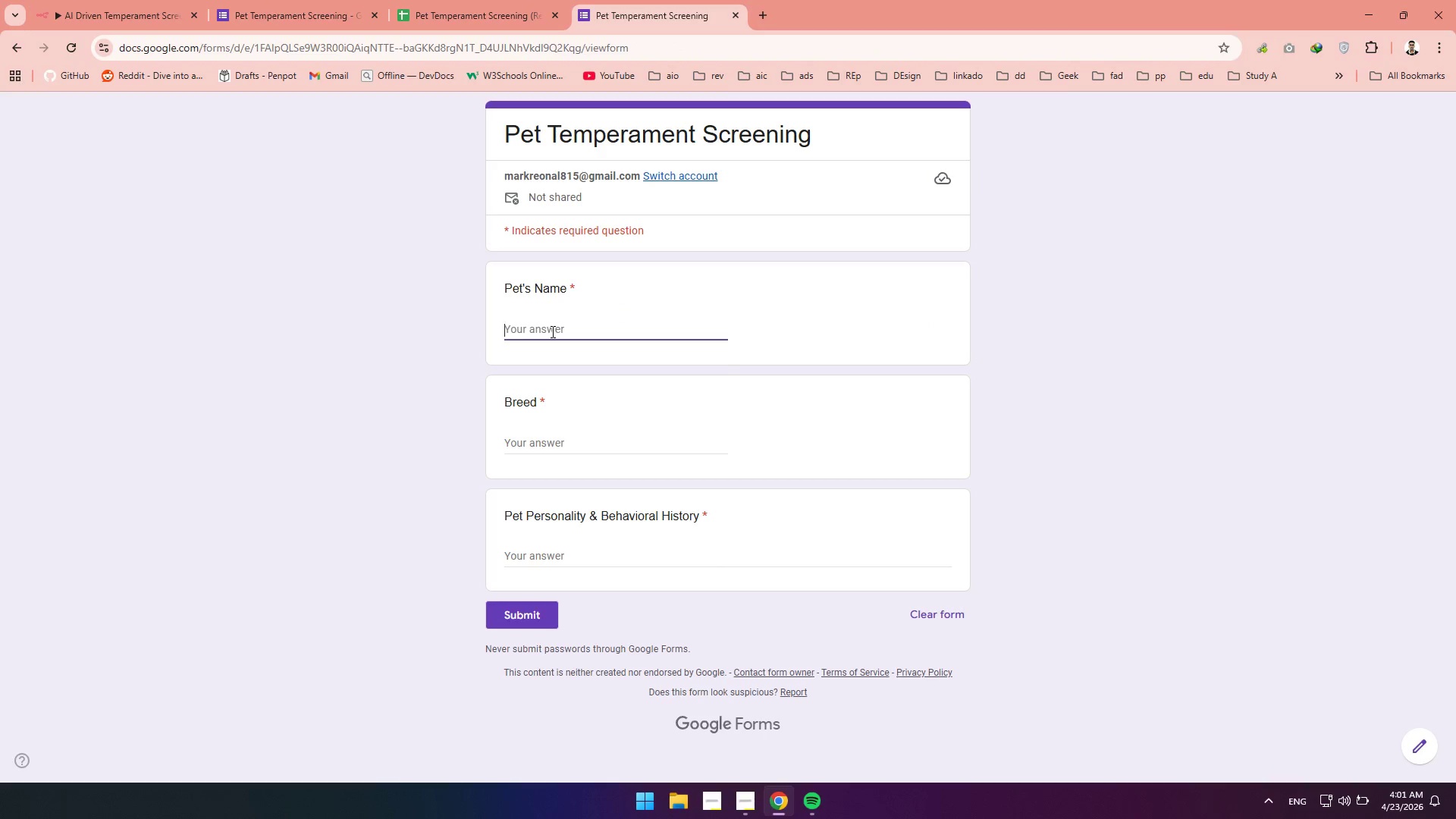 
type(Rocky)
 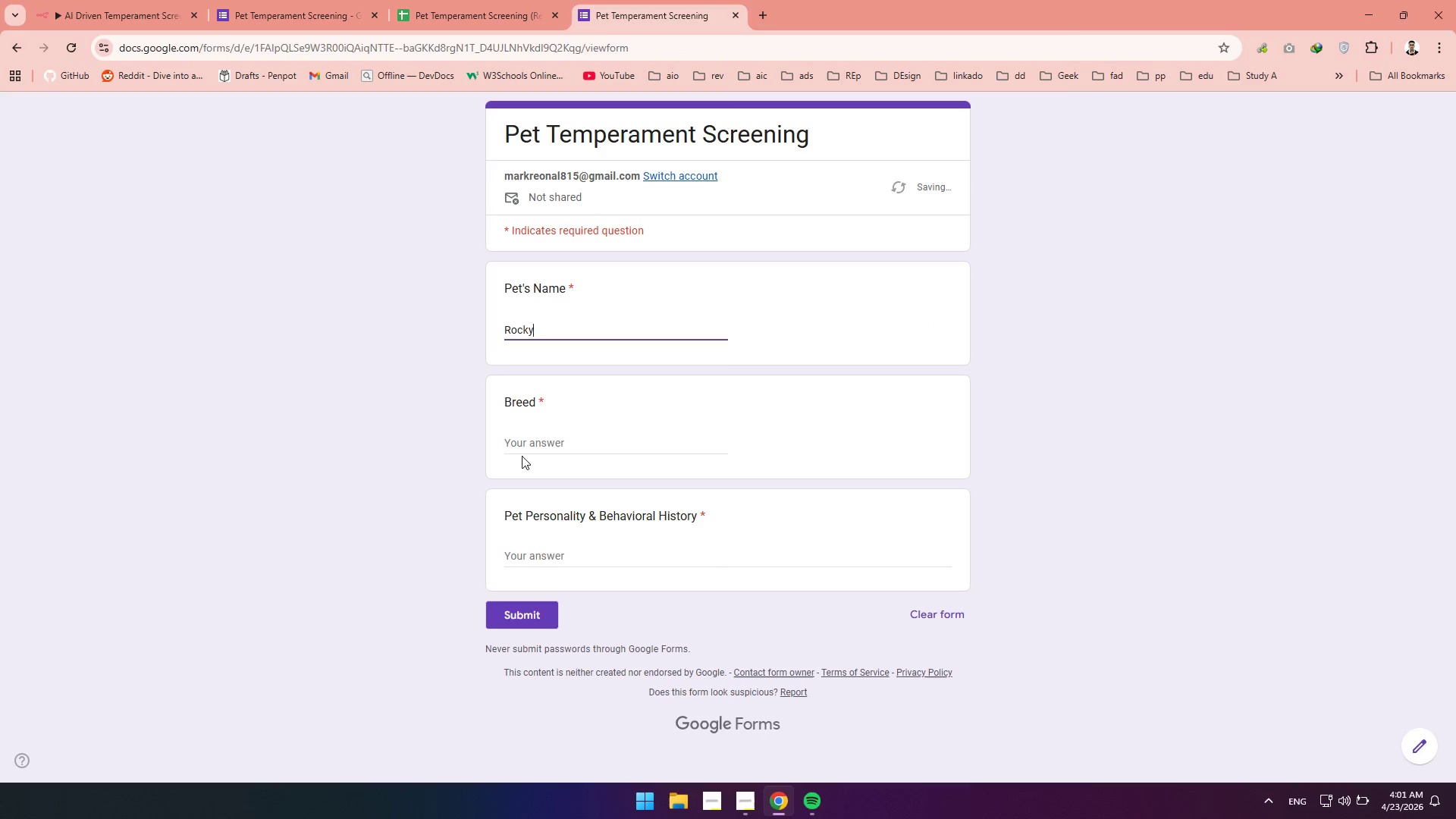 
left_click([553, 439])
 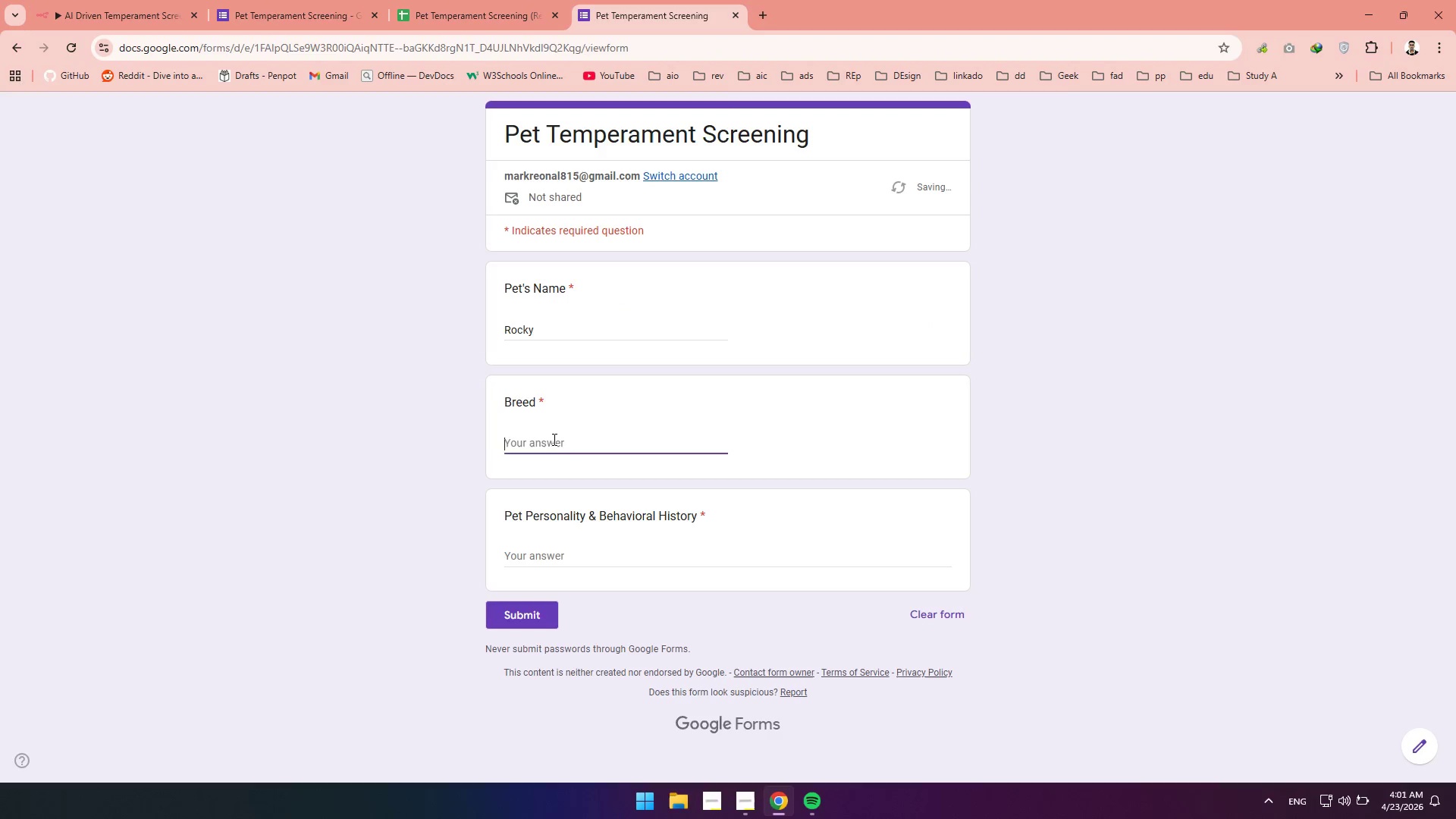 
type(Pitbull)
 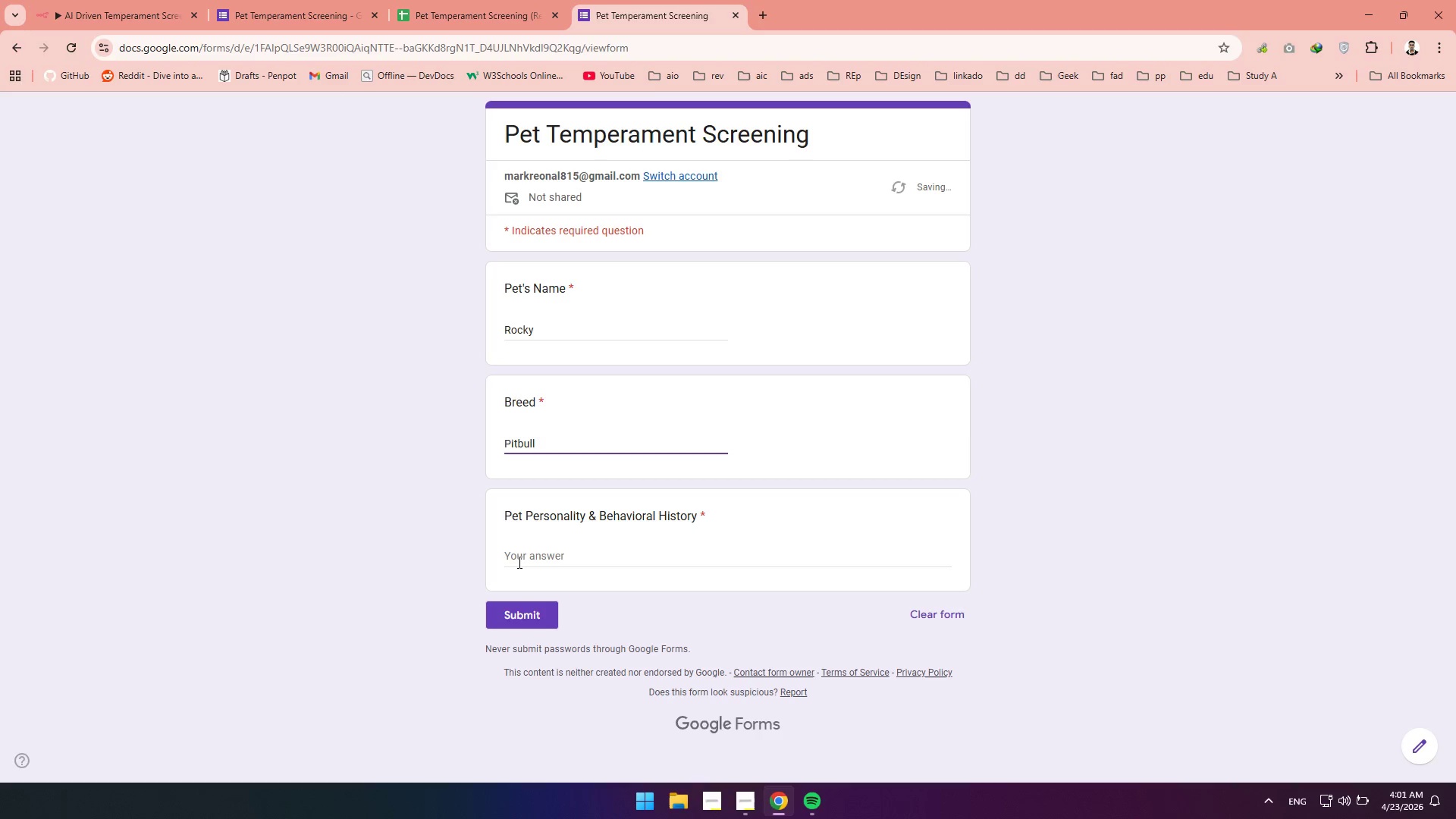 
left_click([518, 562])
 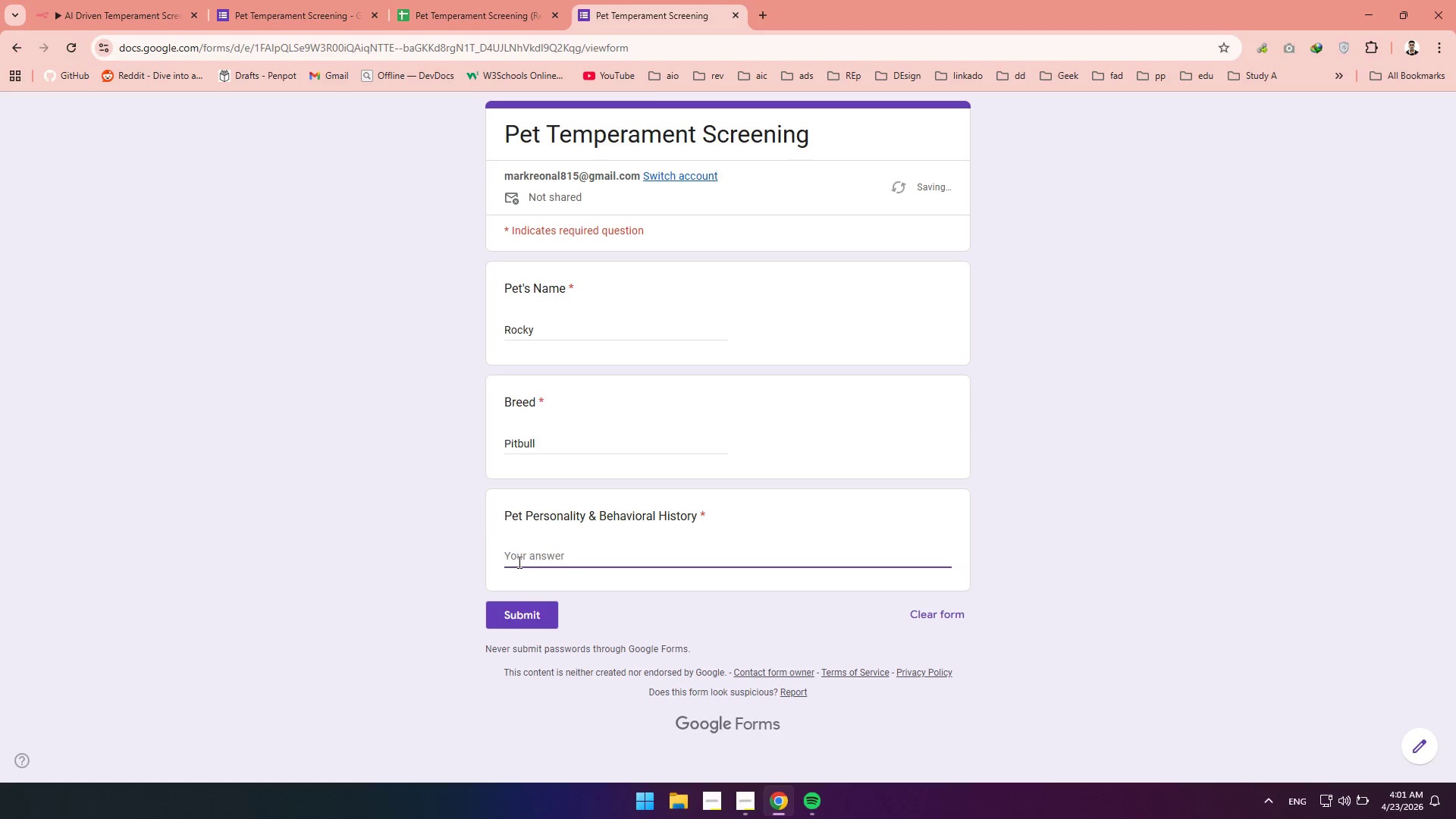 
type(My rockey is a)
 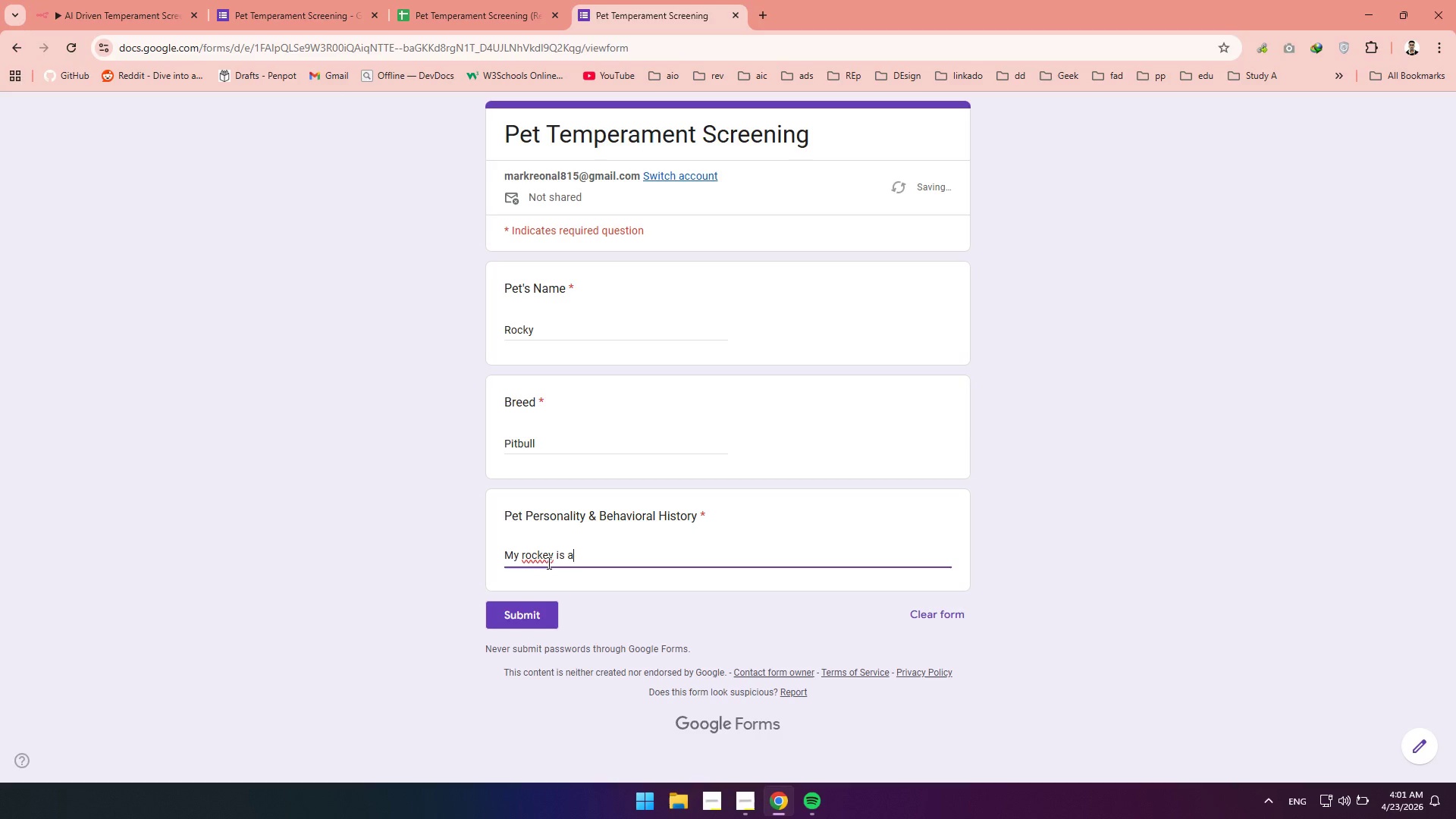 
double_click([548, 563])
 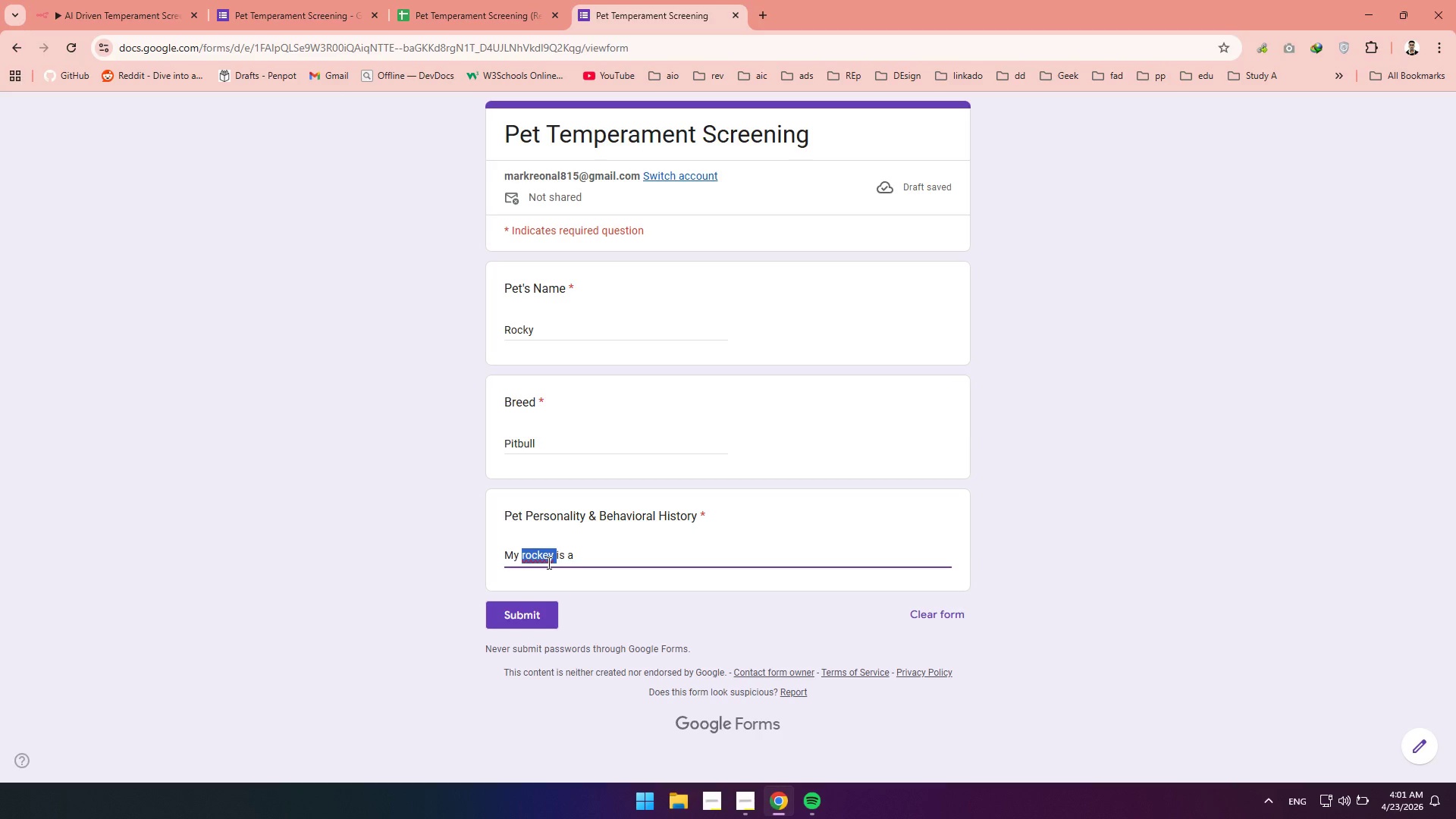 
type(rocku )
key(Backspace)
key(Backspace)
type(y)
 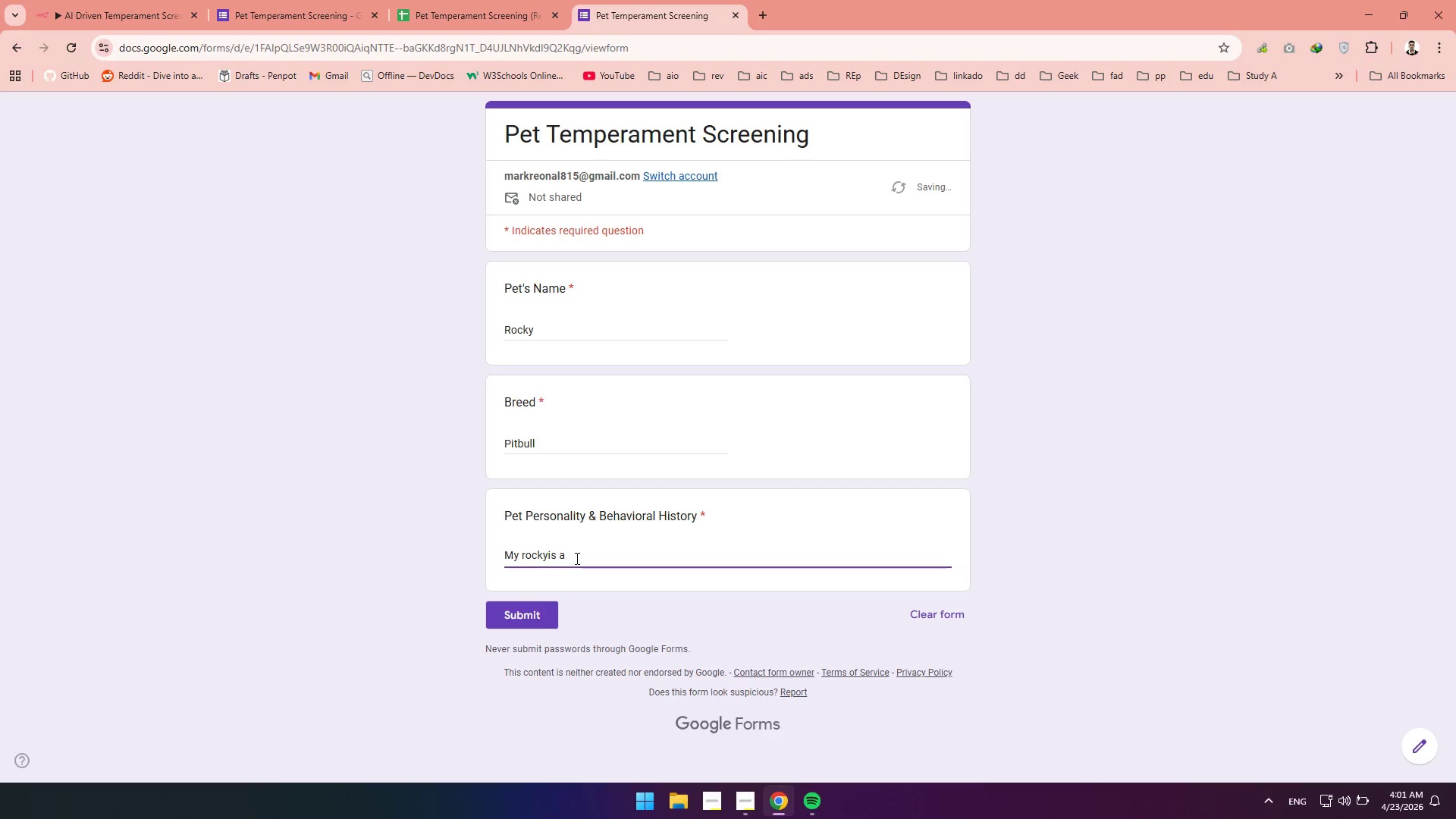 
left_click([576, 558])
 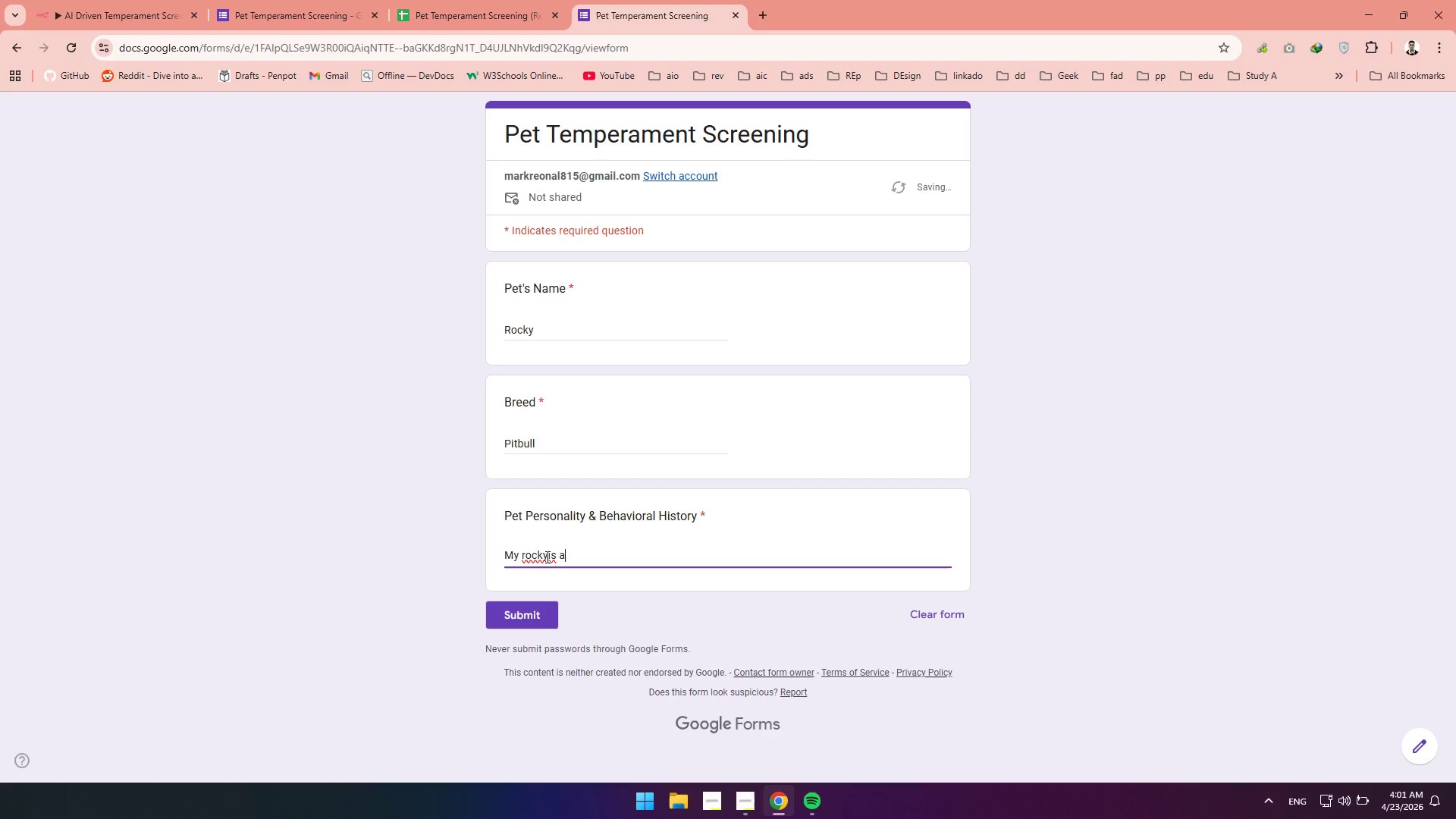 
left_click([547, 557])
 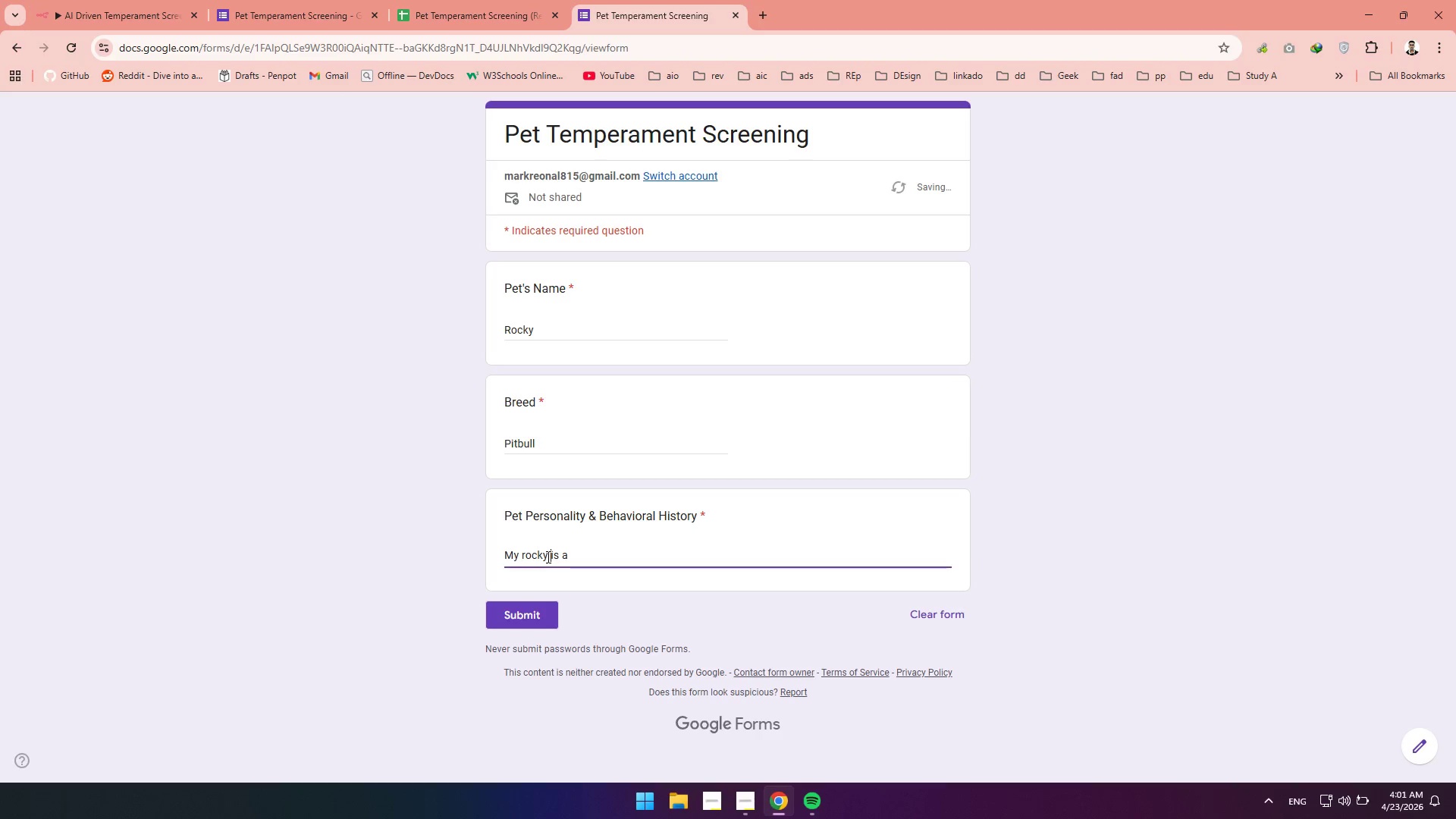 
key(Space)
 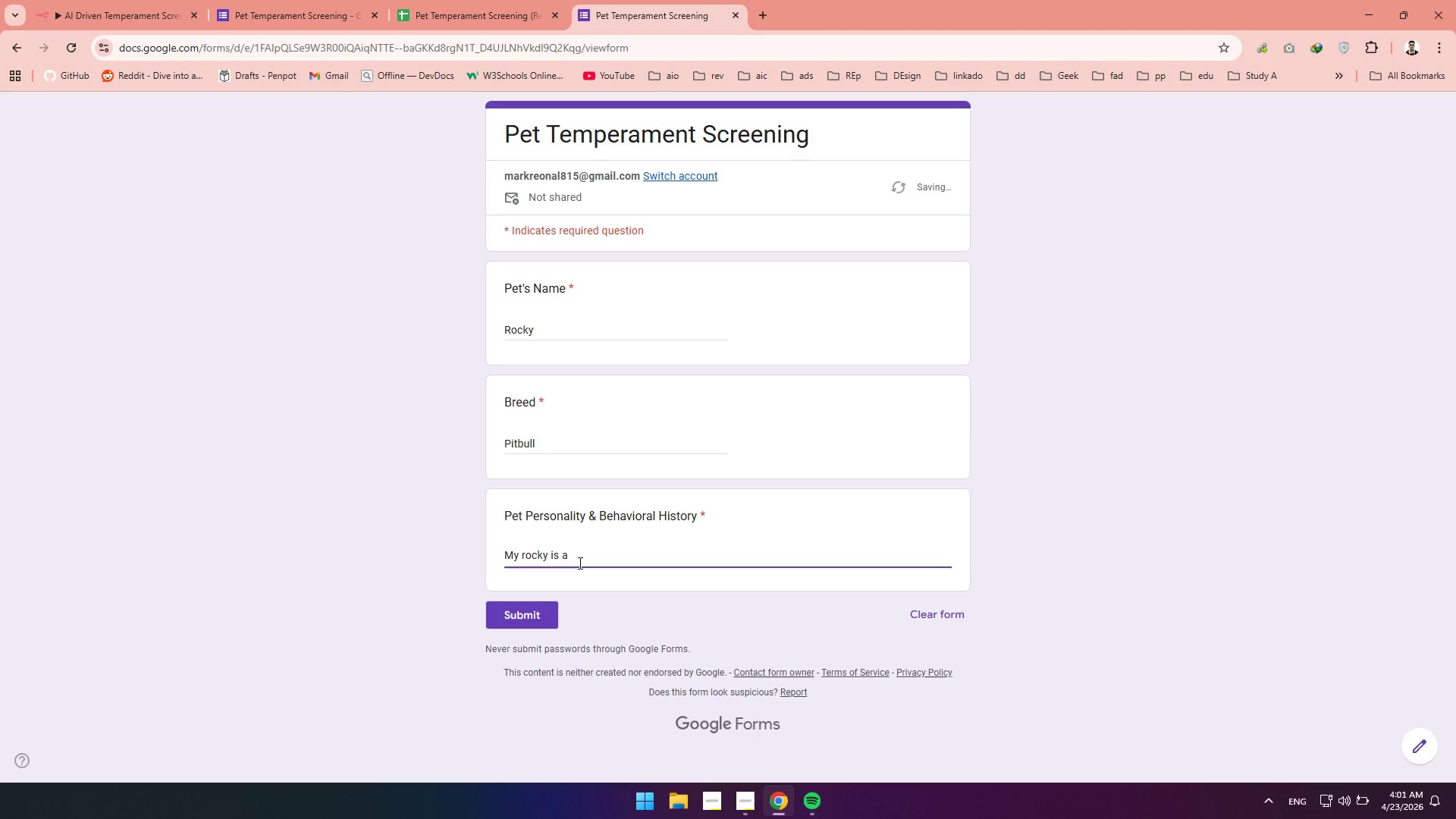 
left_click([579, 563])
 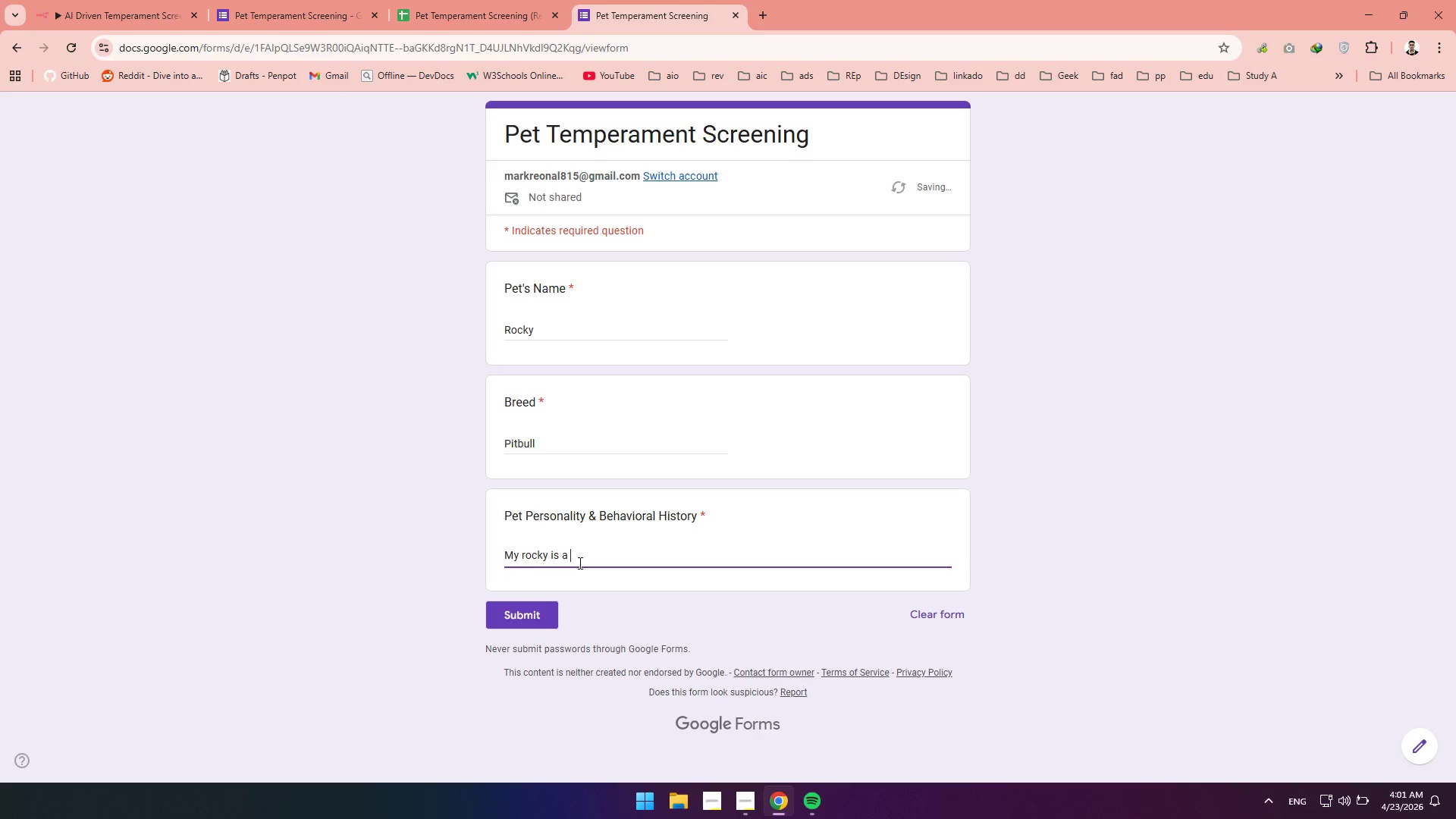 
type( sweet oy and va)
key(Backspace)
type(ey playfull with childrena)
key(Backspace)
type( and other pets, but he doesn )
key(Backspace)
type(t like to share his toys or food with any one, on th)
key(Backspace)
type(ime a )
key(Backspace)
type(nothe )
key(Backspace)
type(r pet ri)
key(Backspace)
key(Backspace)
type(tried to take his toys and they got in to a i fight)
 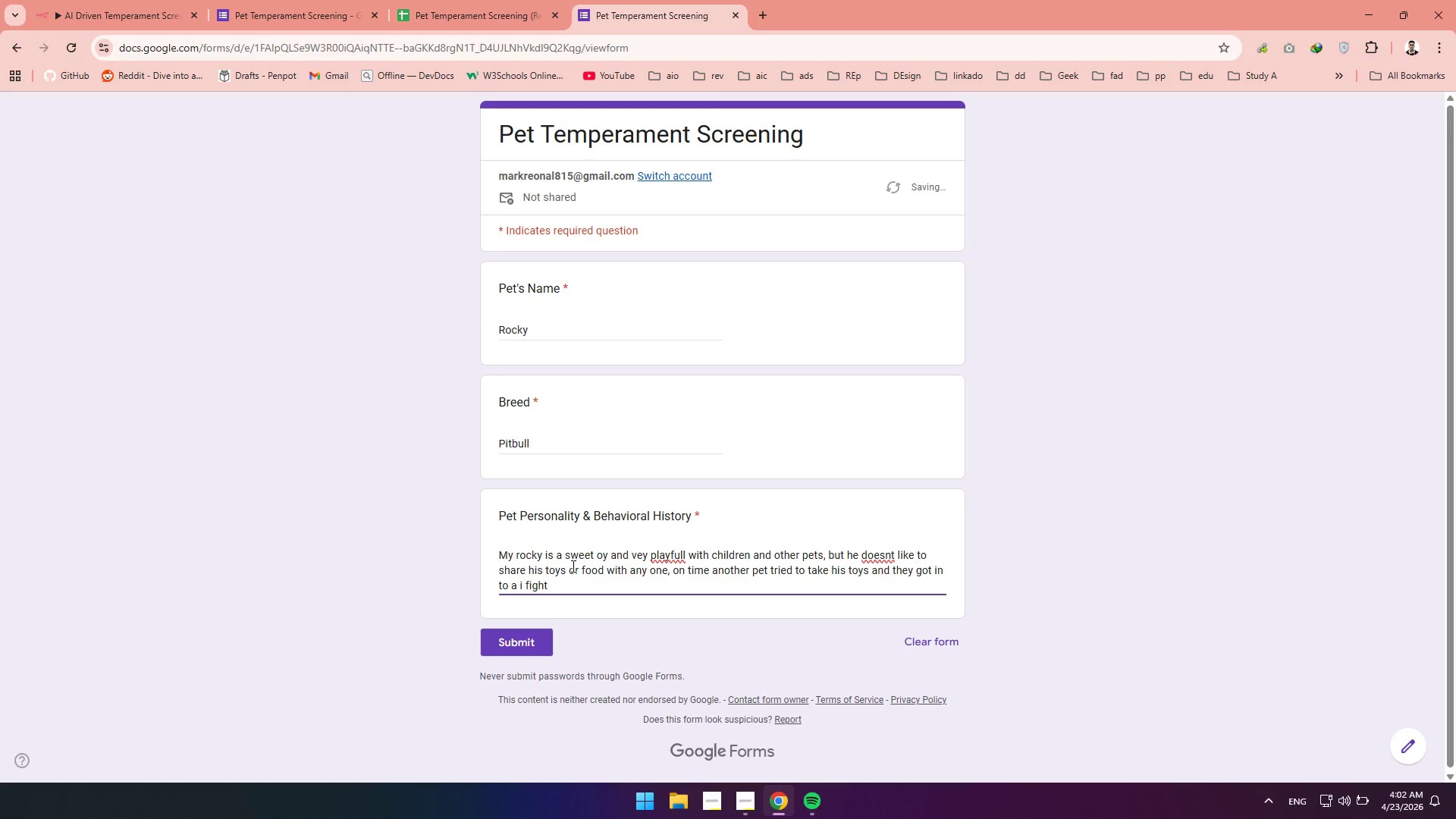 
key(ArrowLeft)
 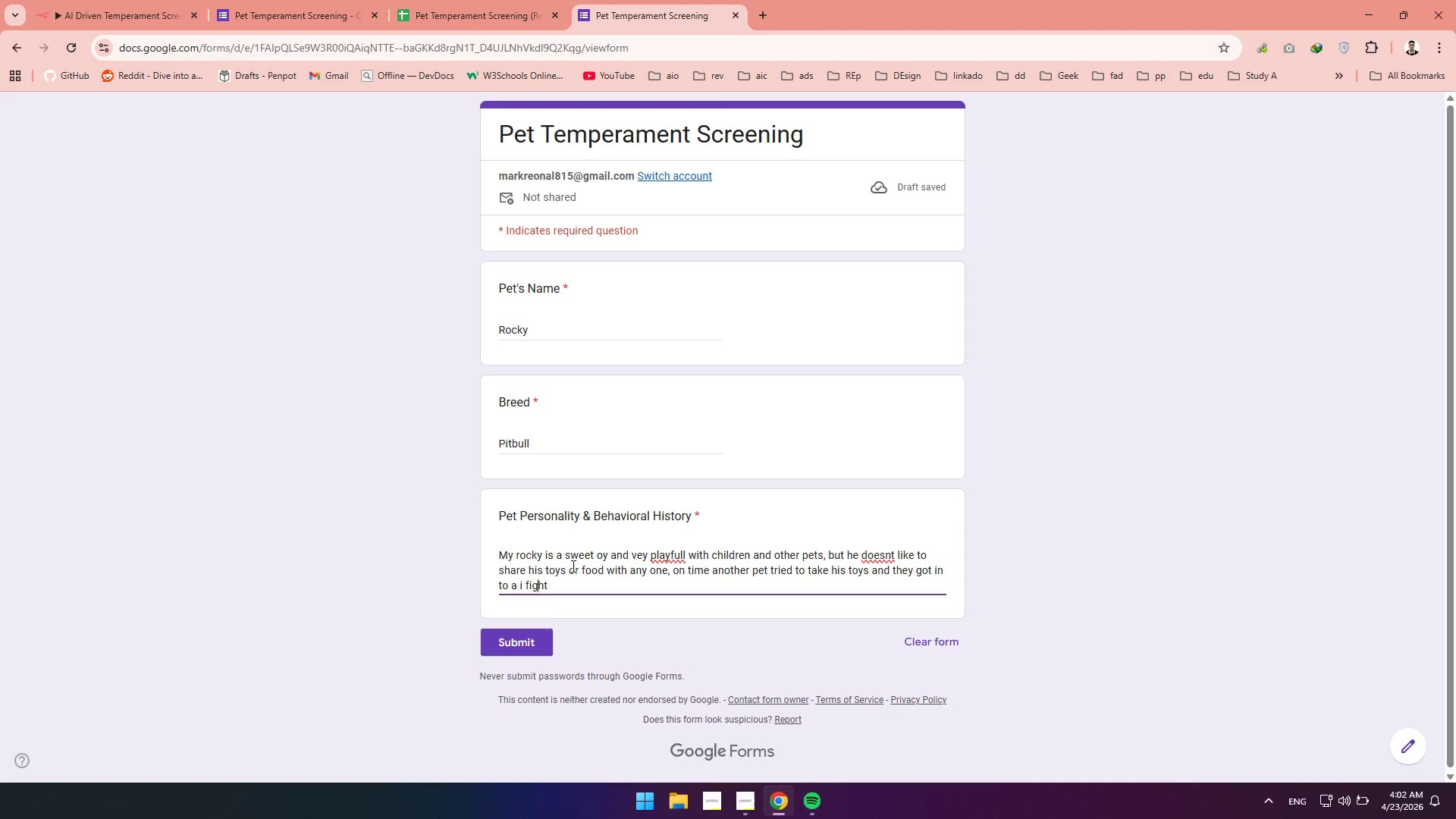 
key(ArrowLeft)
 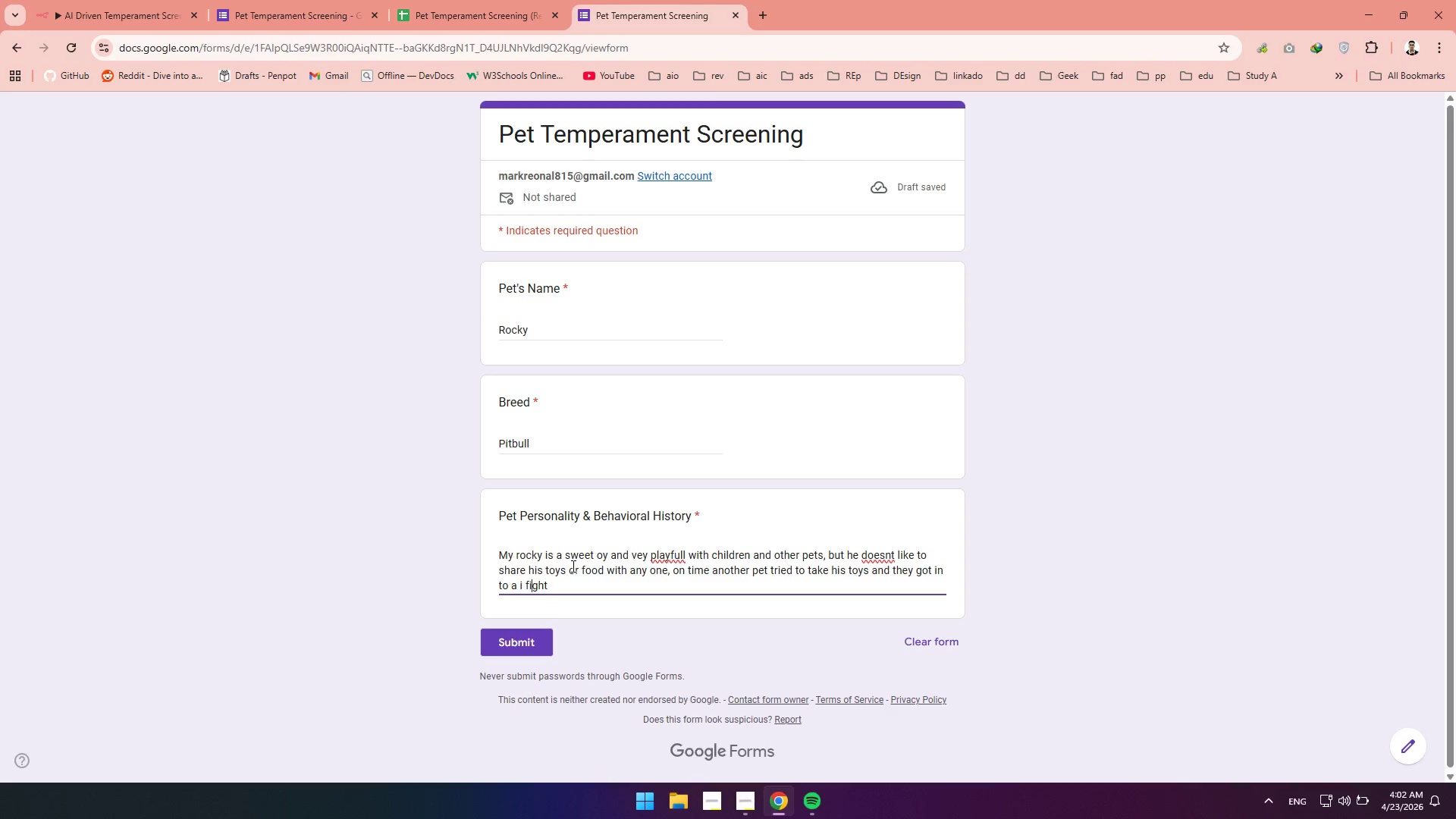 
key(ArrowLeft)
 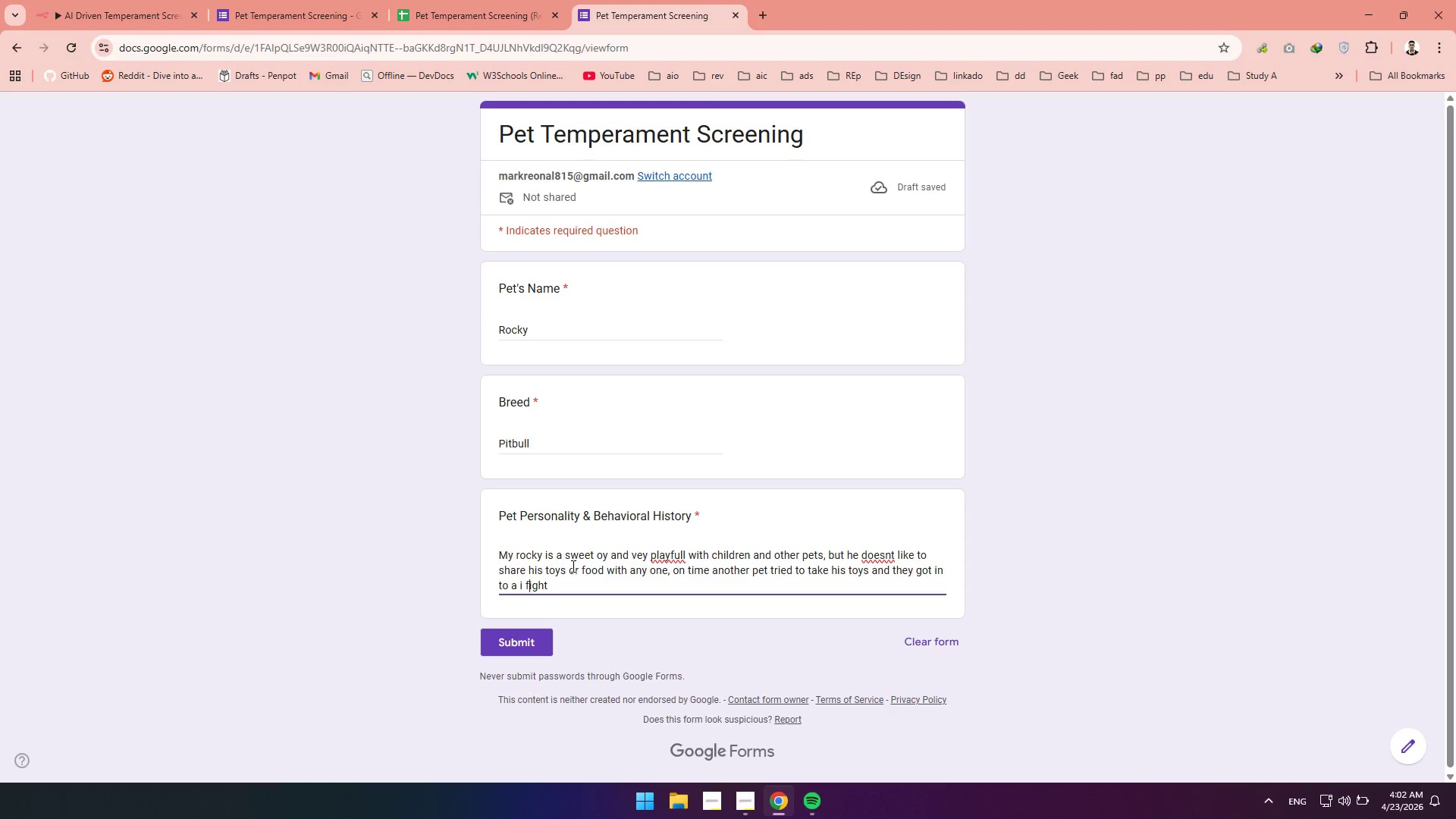 
key(ArrowLeft)
 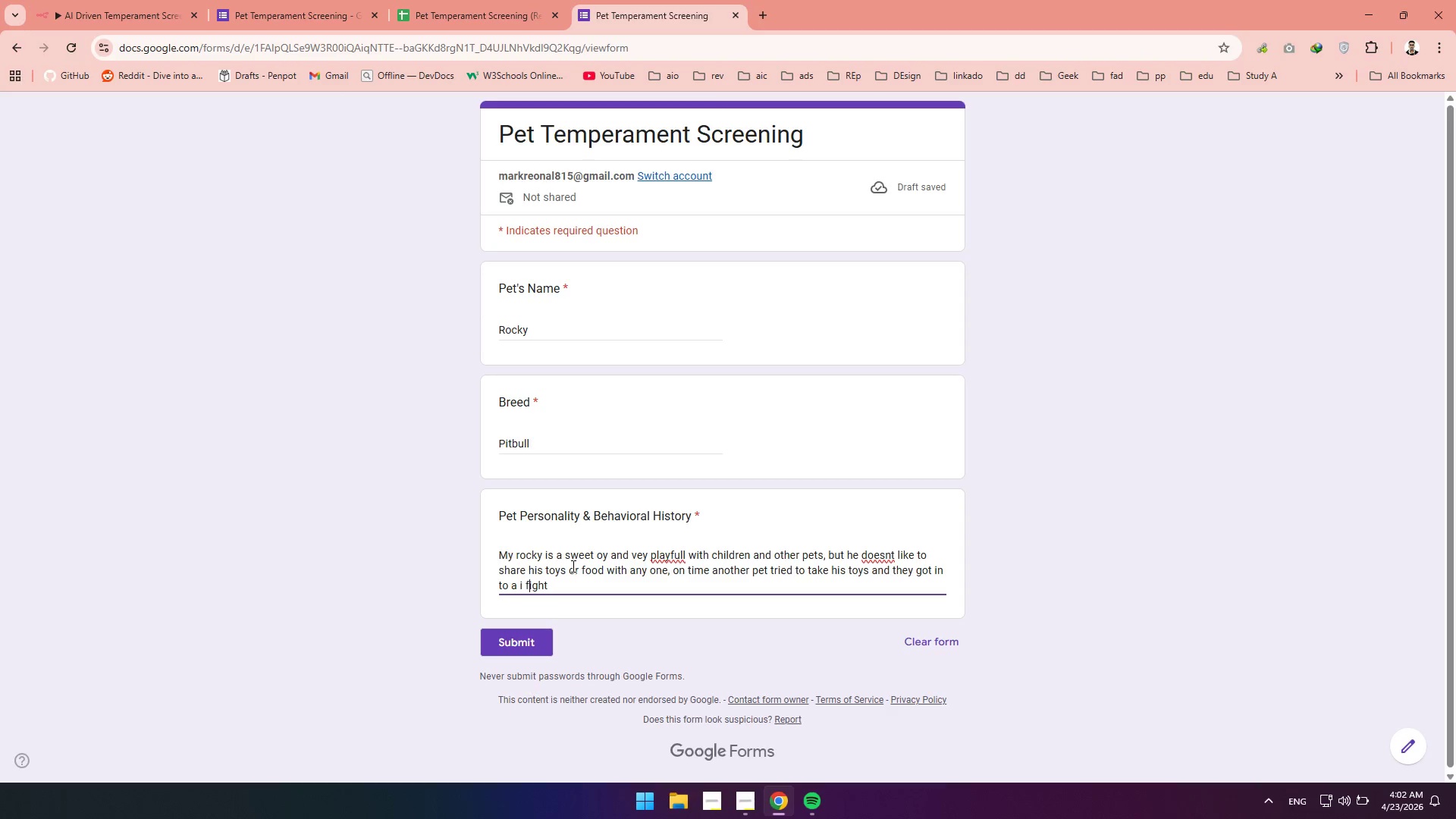 
key(ArrowLeft)
 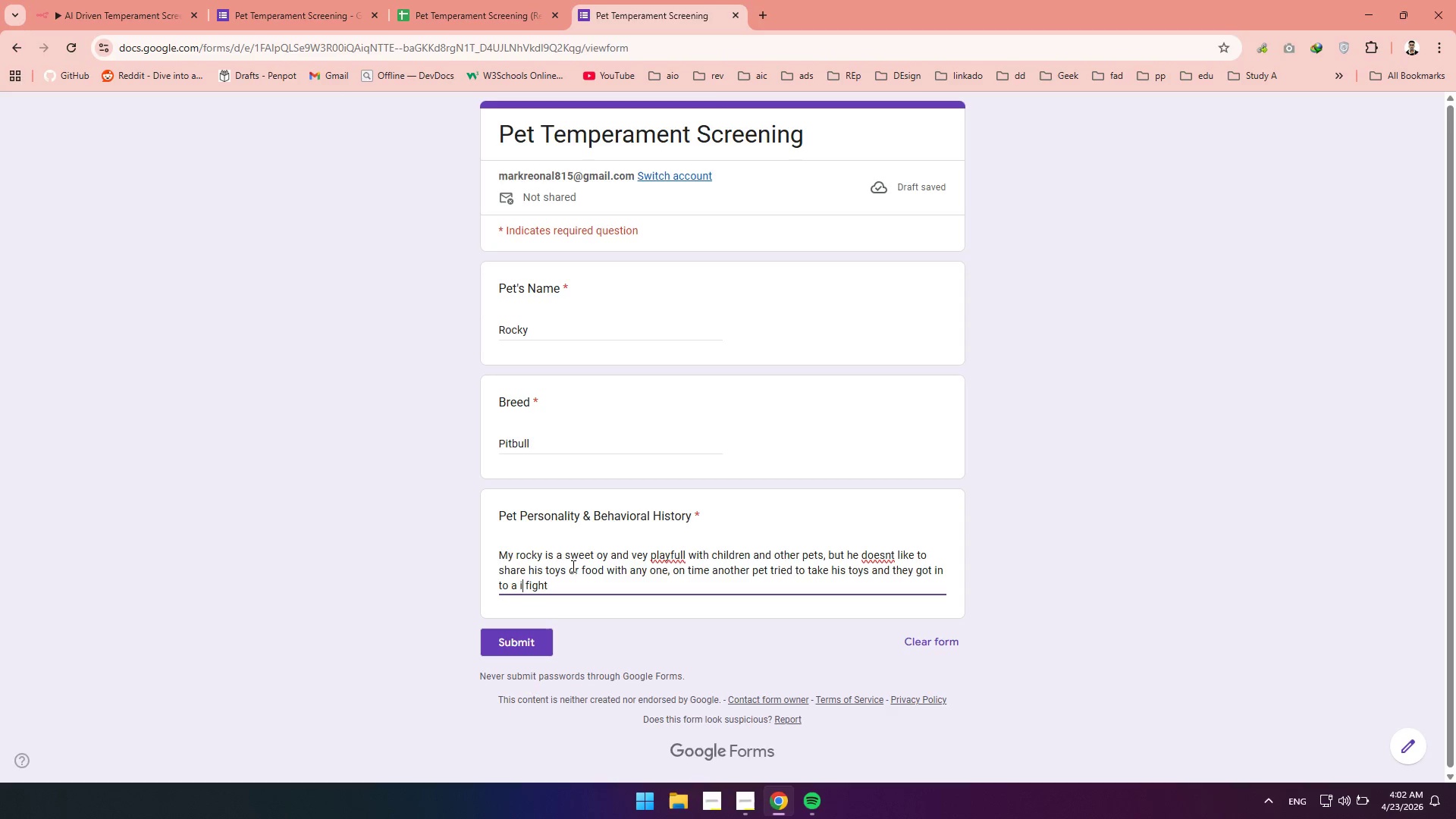 
key(ArrowLeft)
 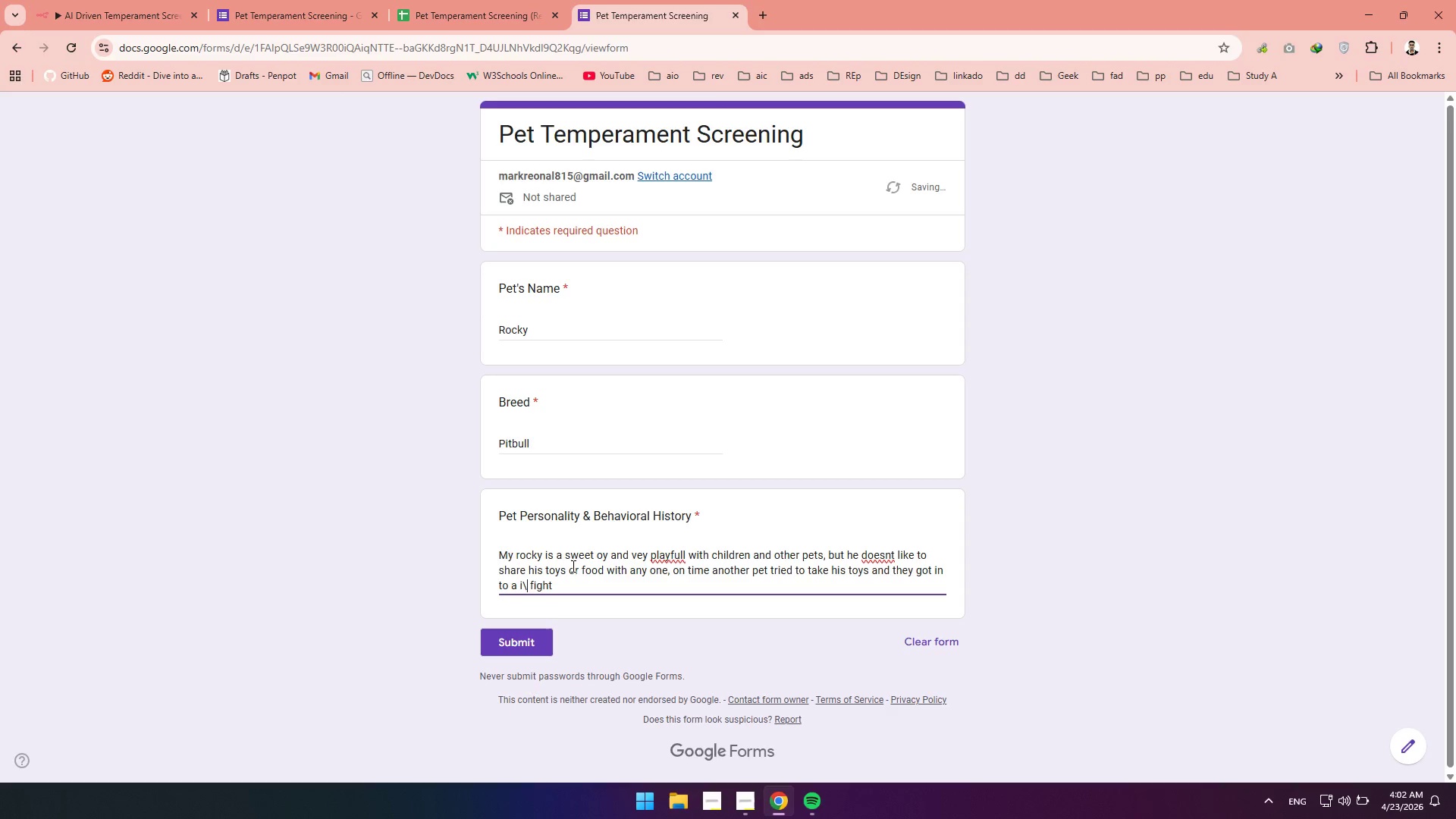 
type(\)
key(Backspace)
key(Backspace)
type(bif)
key(Backspace)
type(g )
key(Backspace)
 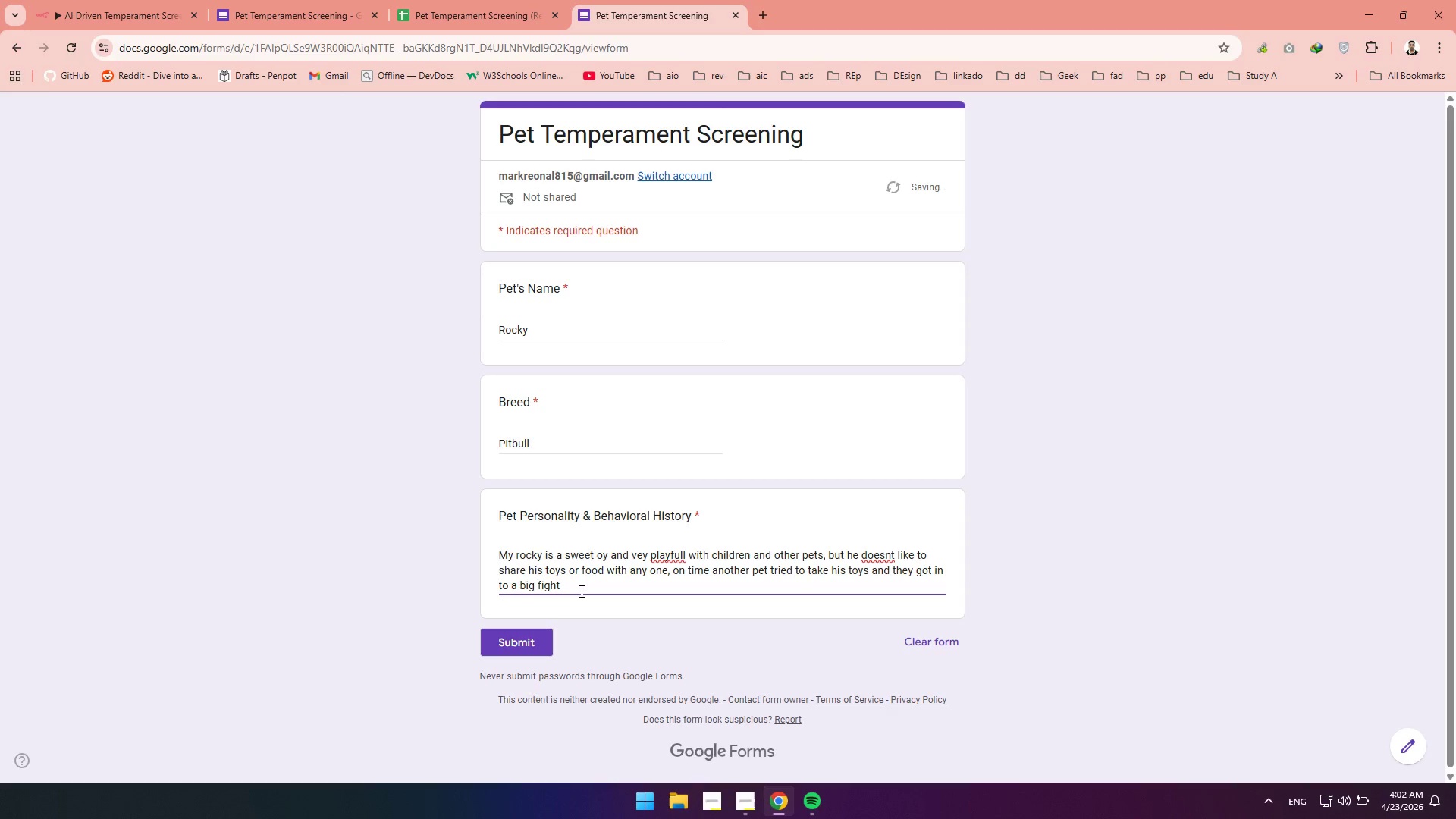 
left_click([580, 591])
 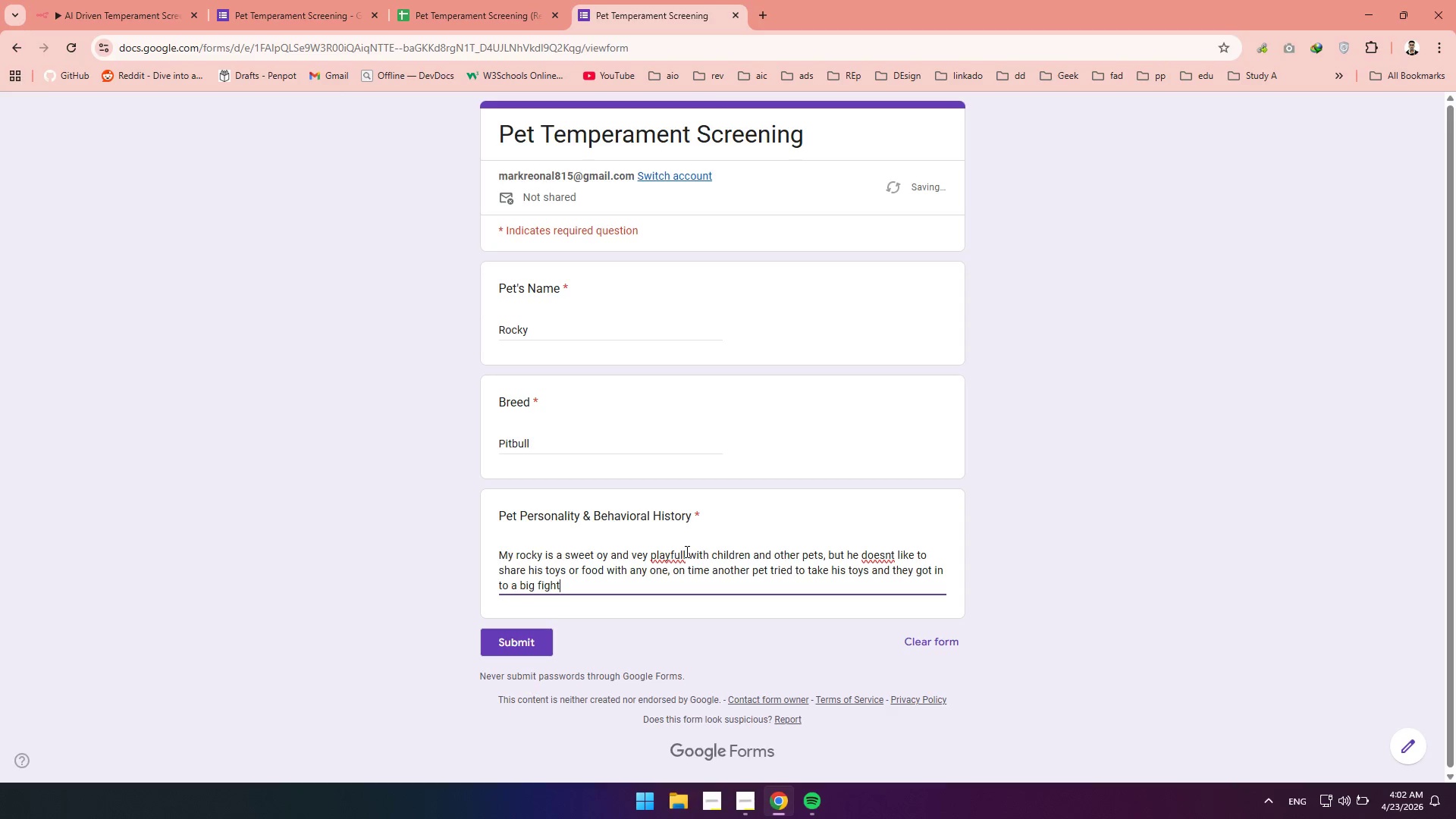 
left_click([686, 551])
 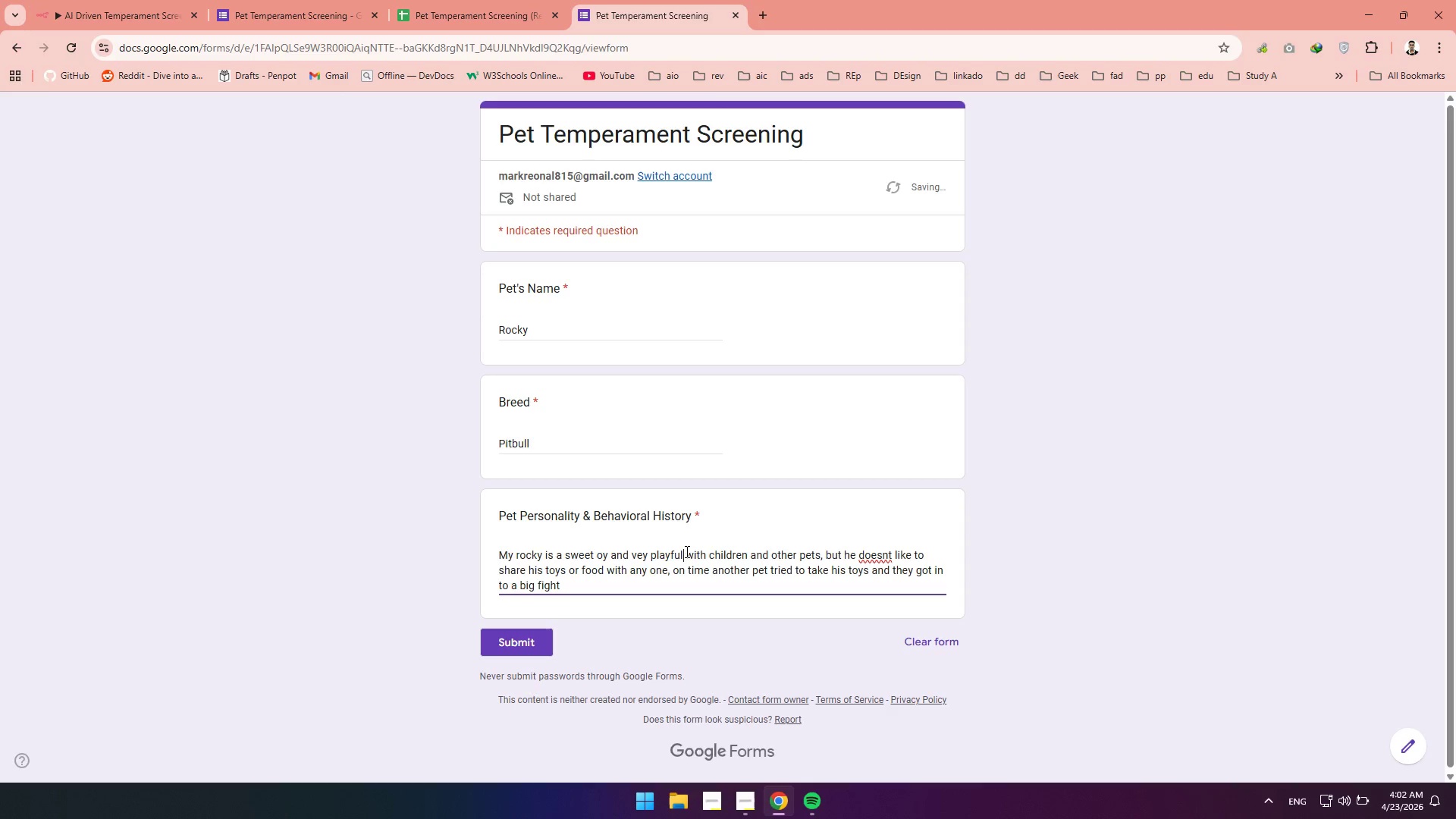 
key(Backspace)
 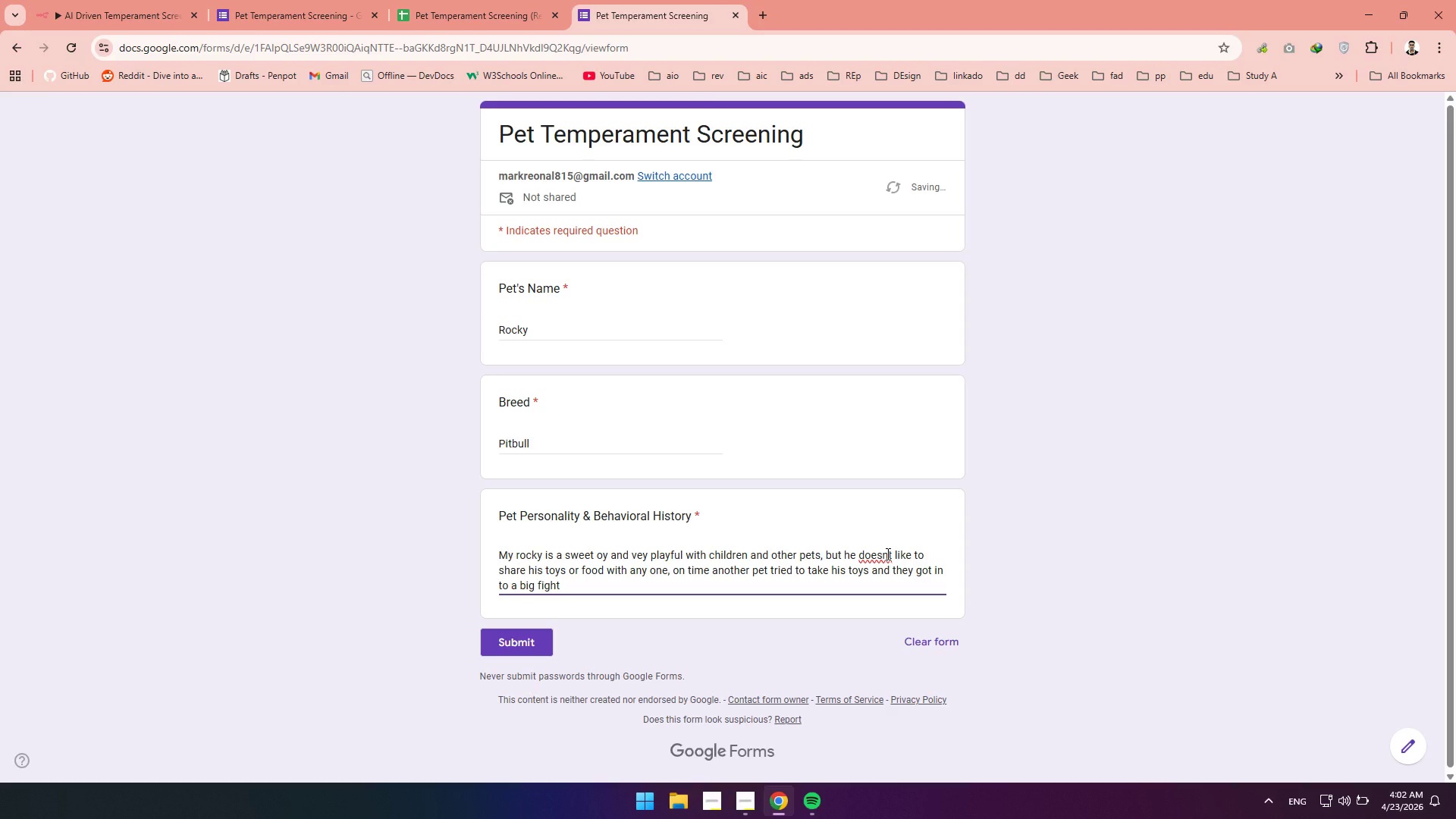 
left_click([886, 554])
 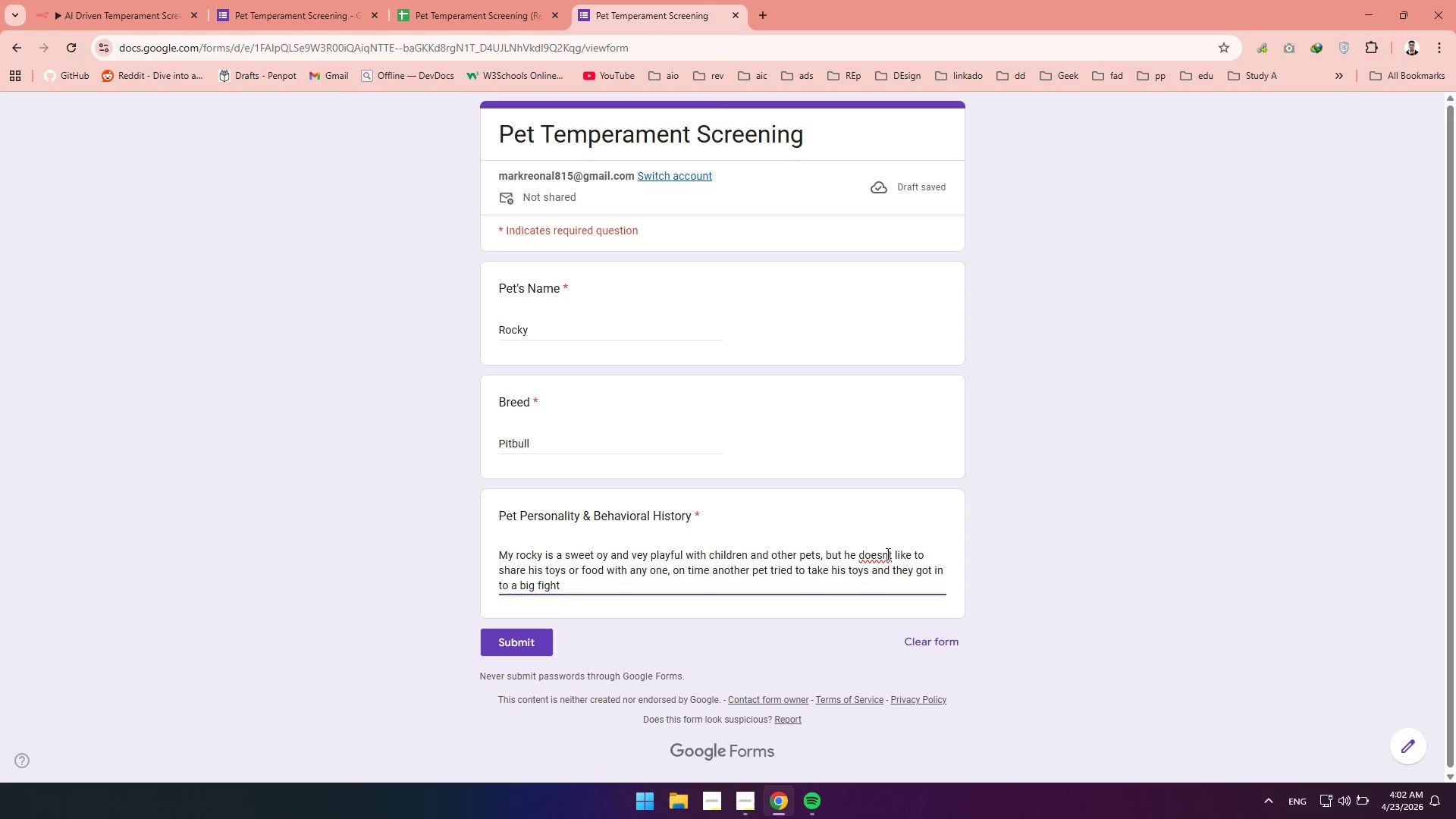 
key(Quote)
 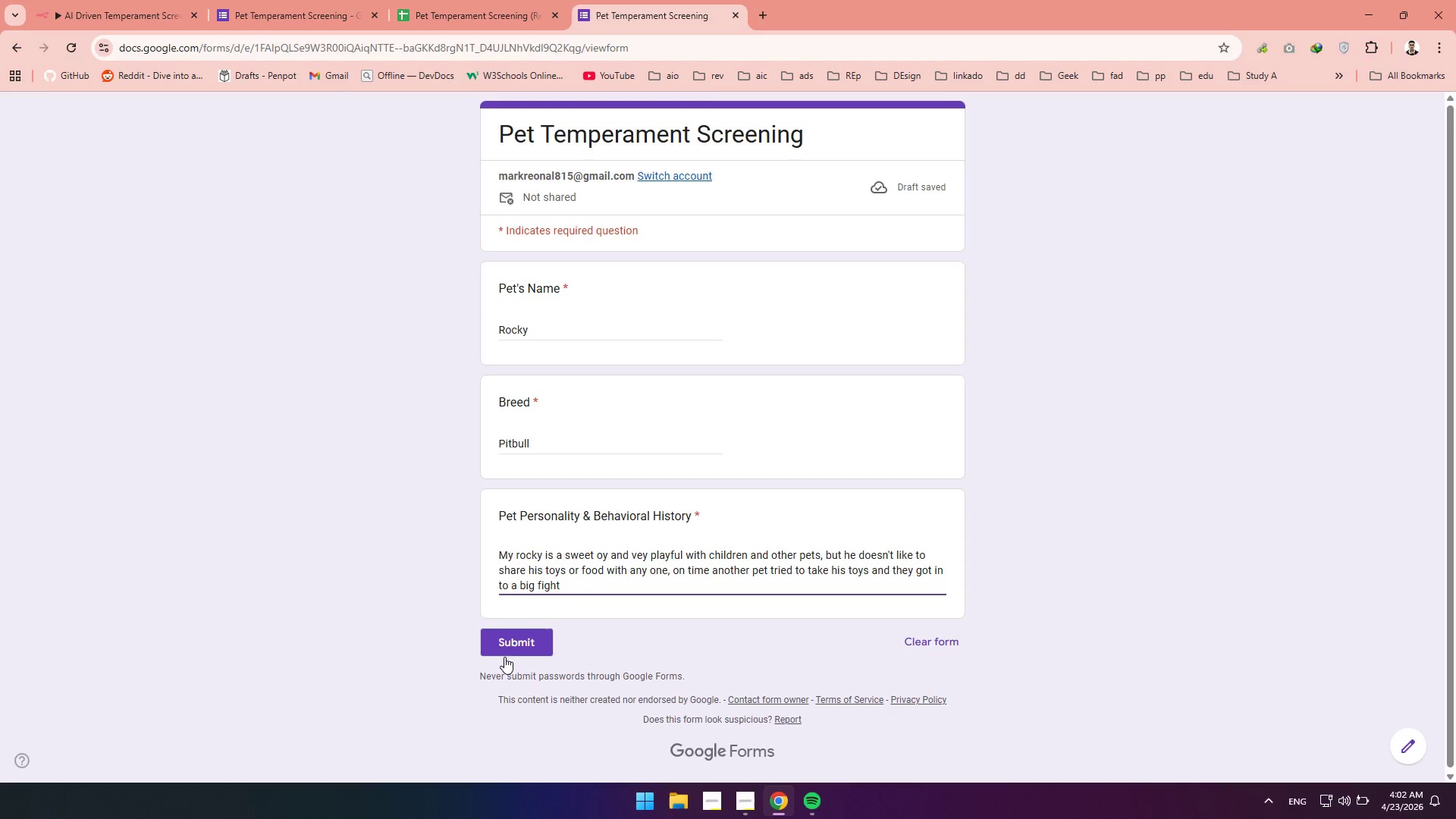 
left_click([507, 650])
 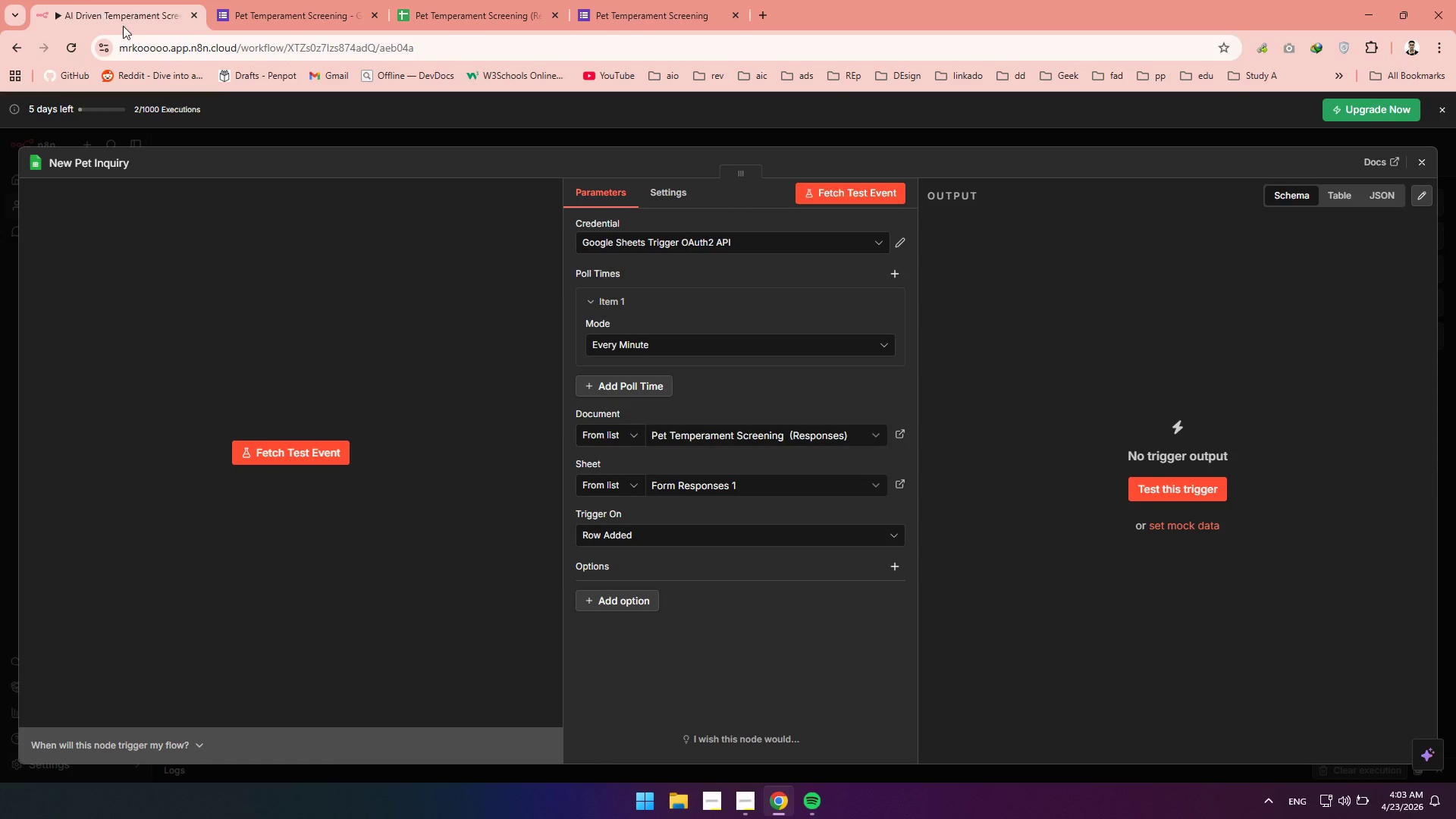 
left_click([818, 192])
 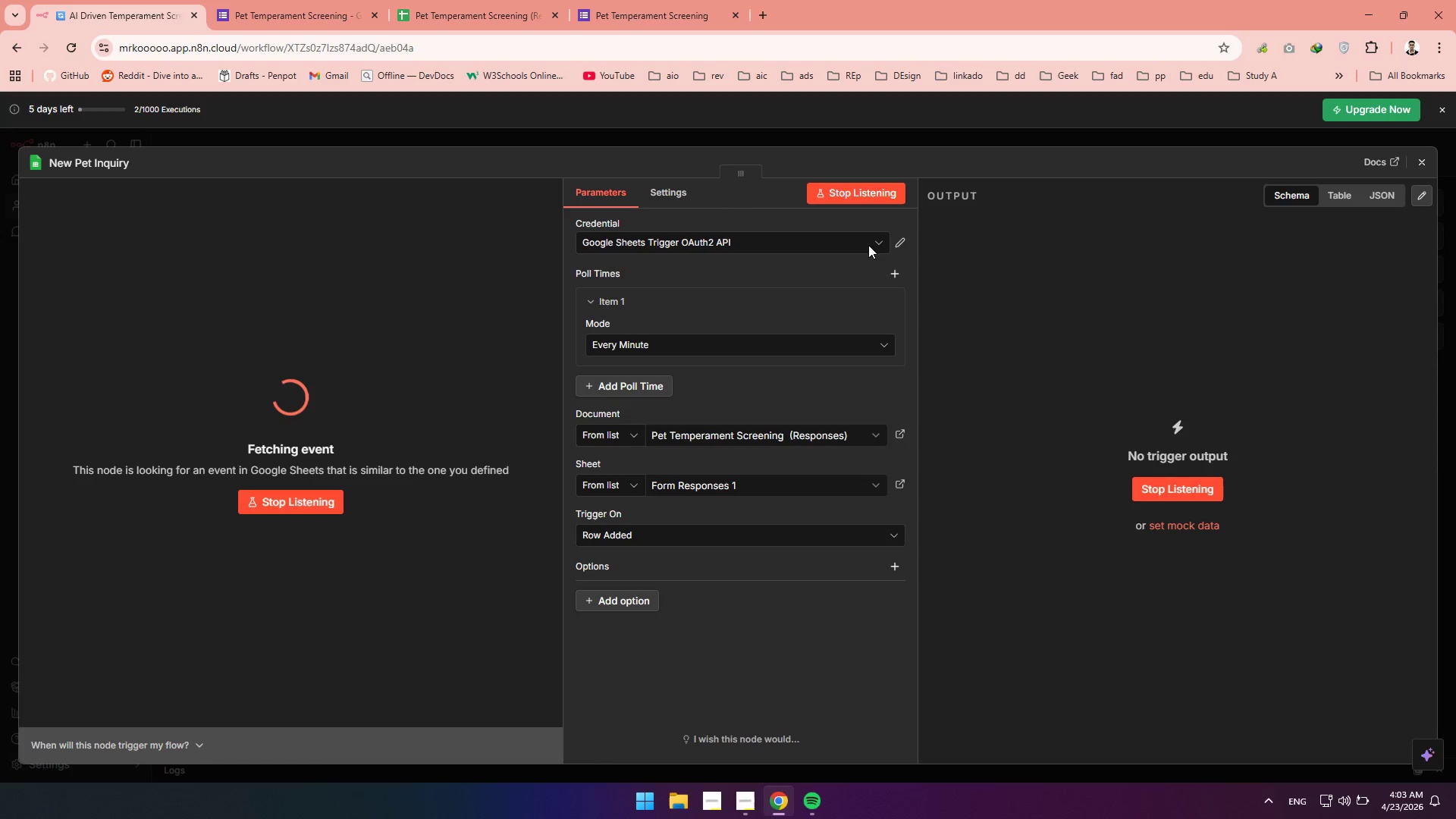 
mouse_move([1092, 314])
 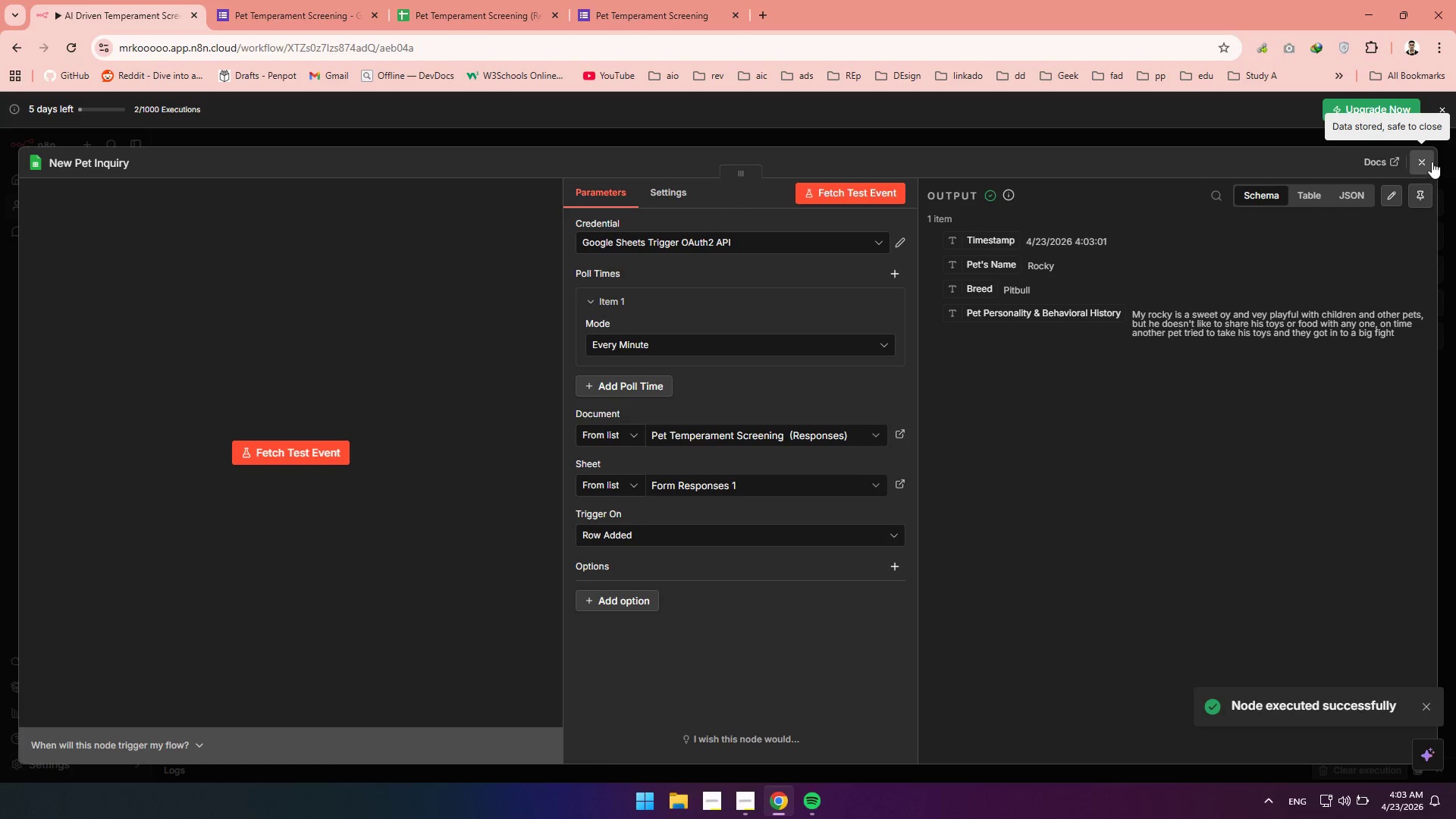 
left_click([1431, 162])
 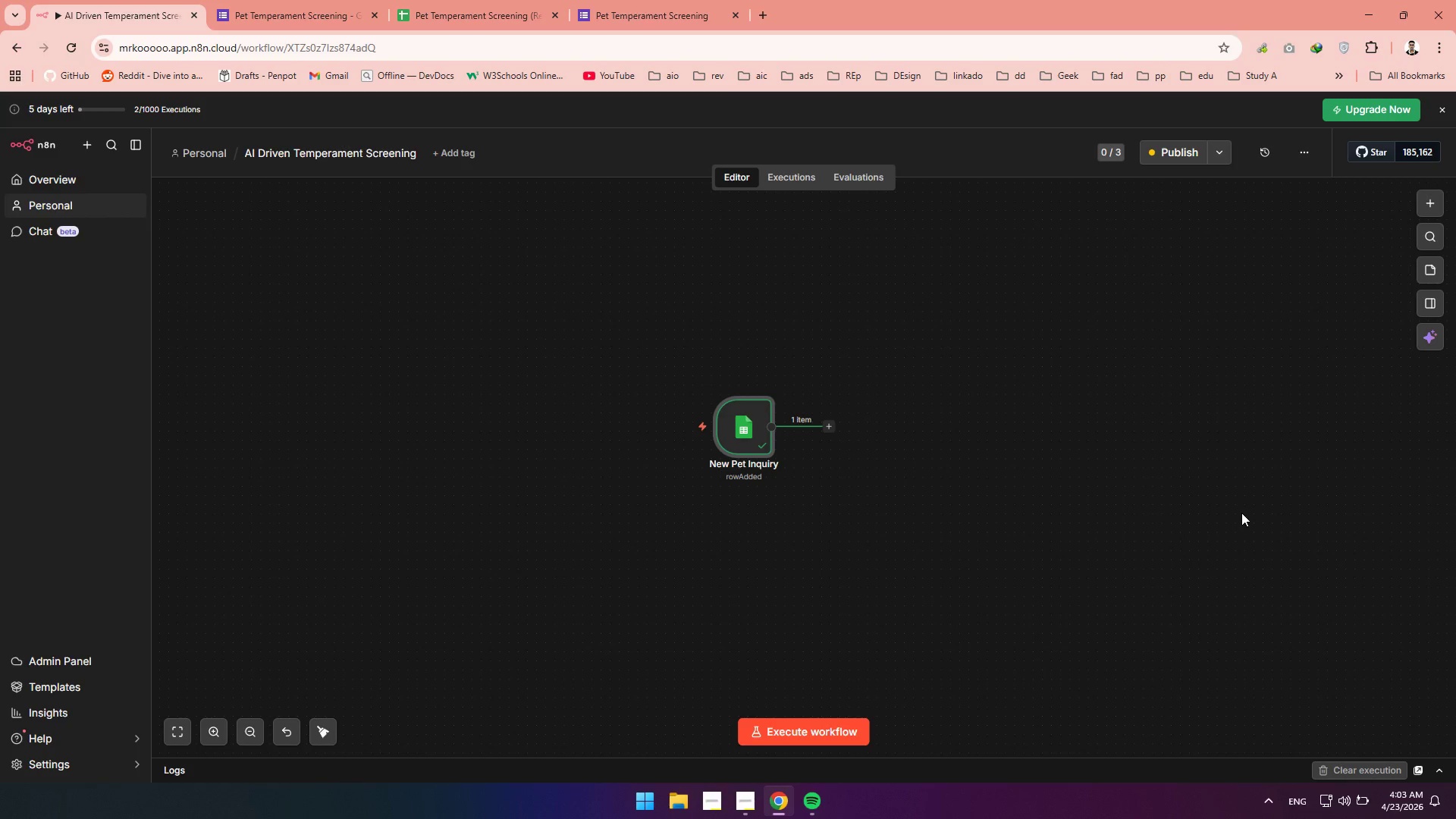 
wait(6.72)
 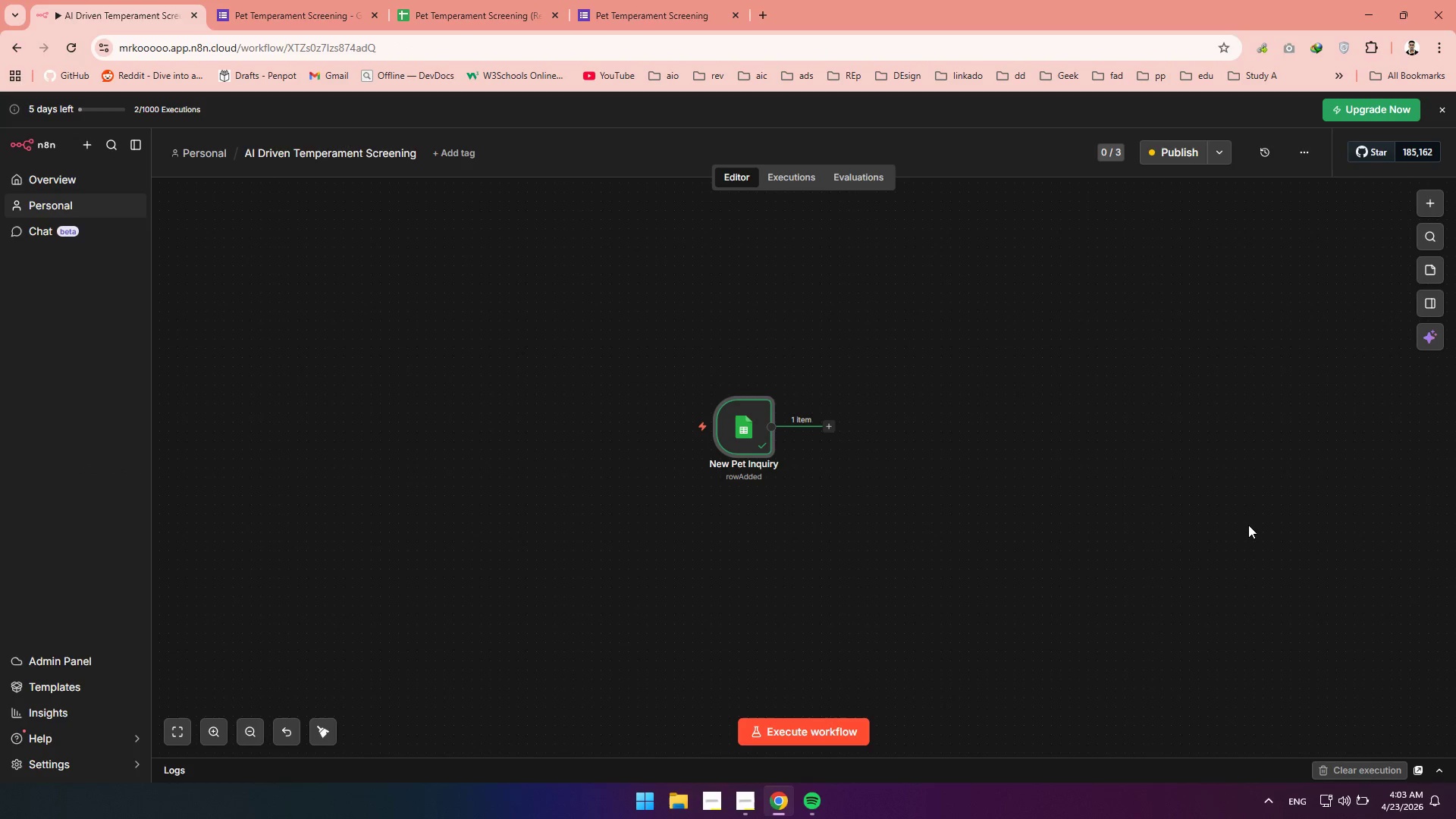 
left_click([825, 427])
 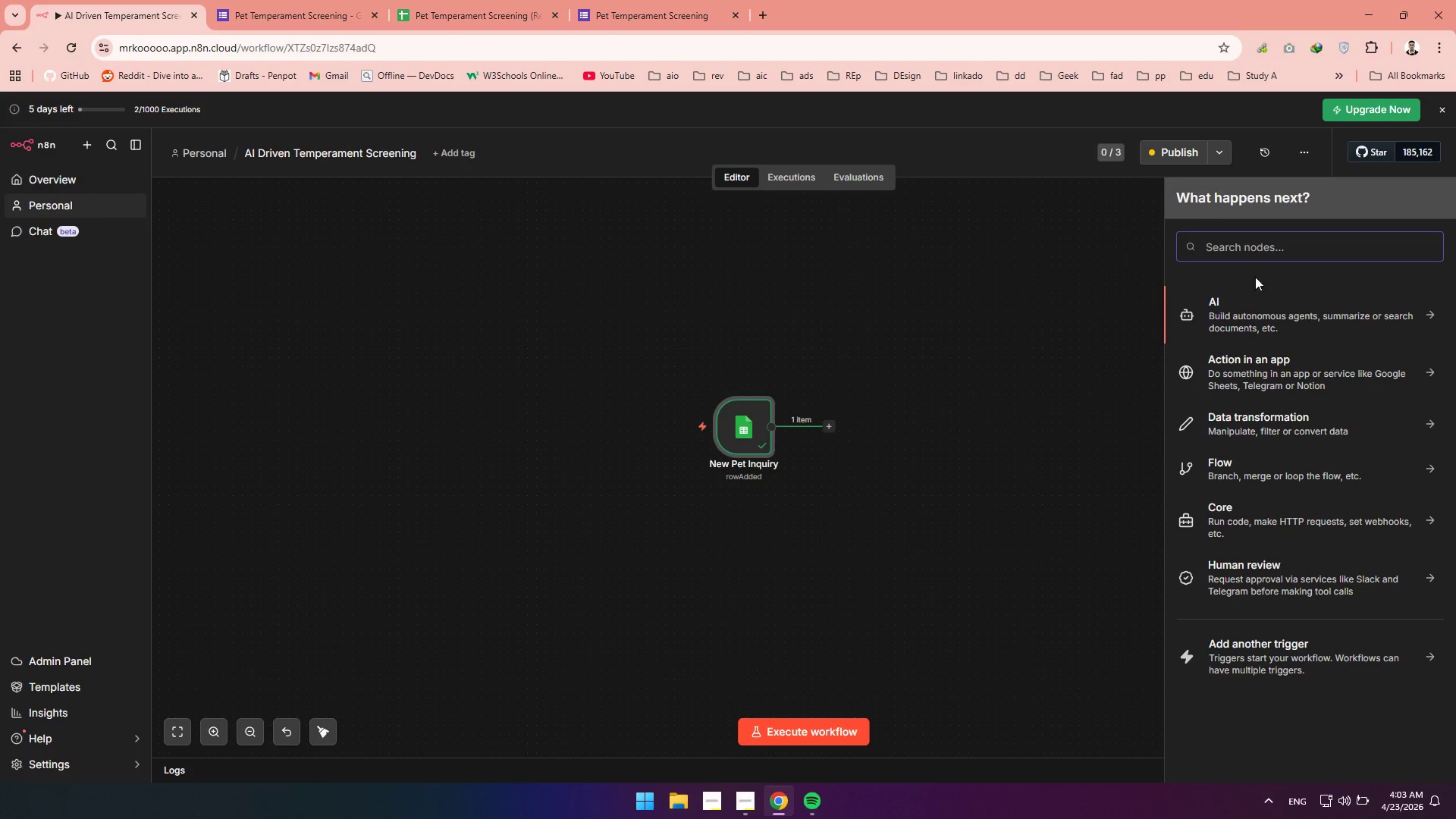 
left_click([1259, 310])
 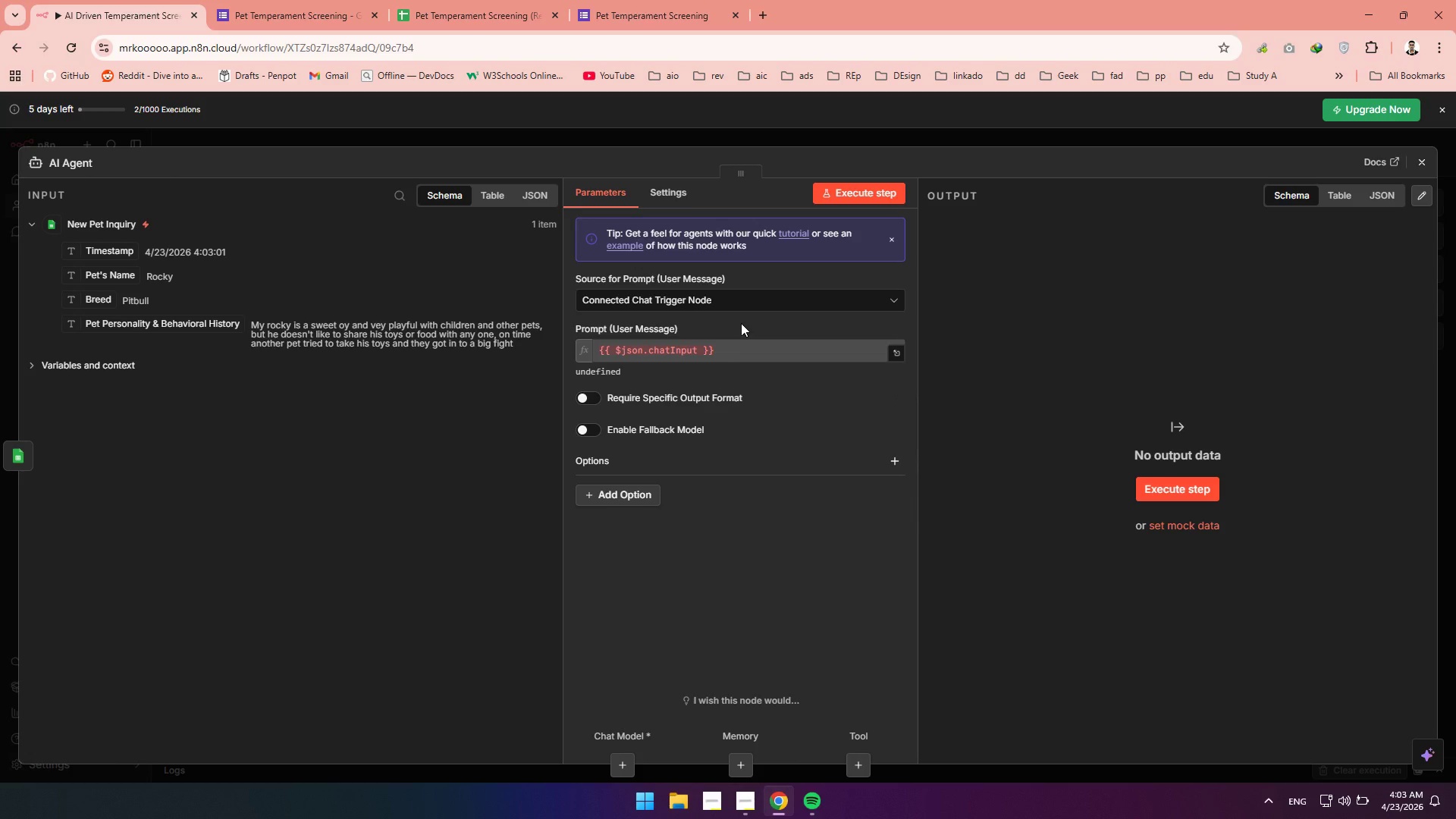 
wait(21.59)
 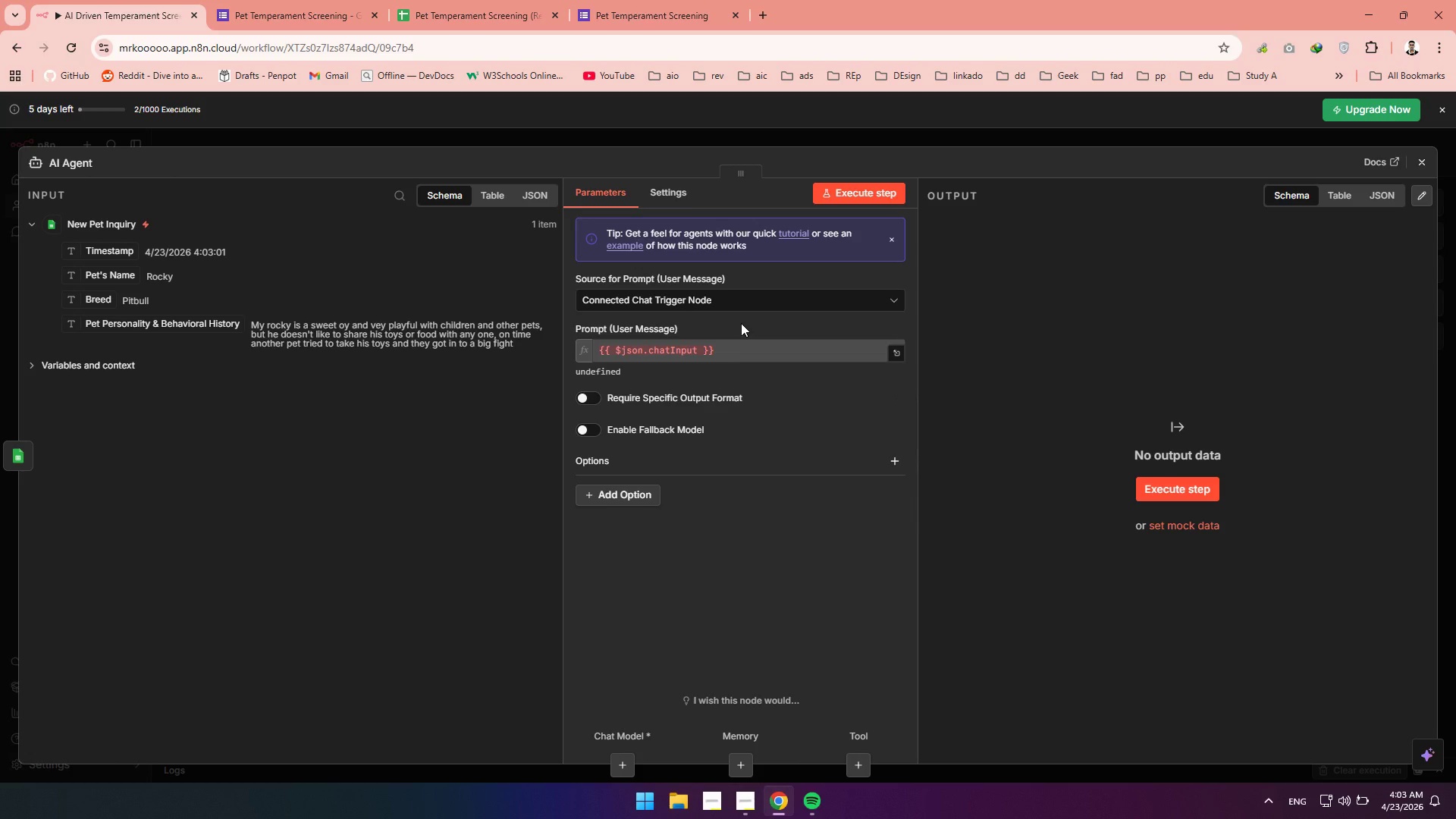 
left_click([755, 309])
 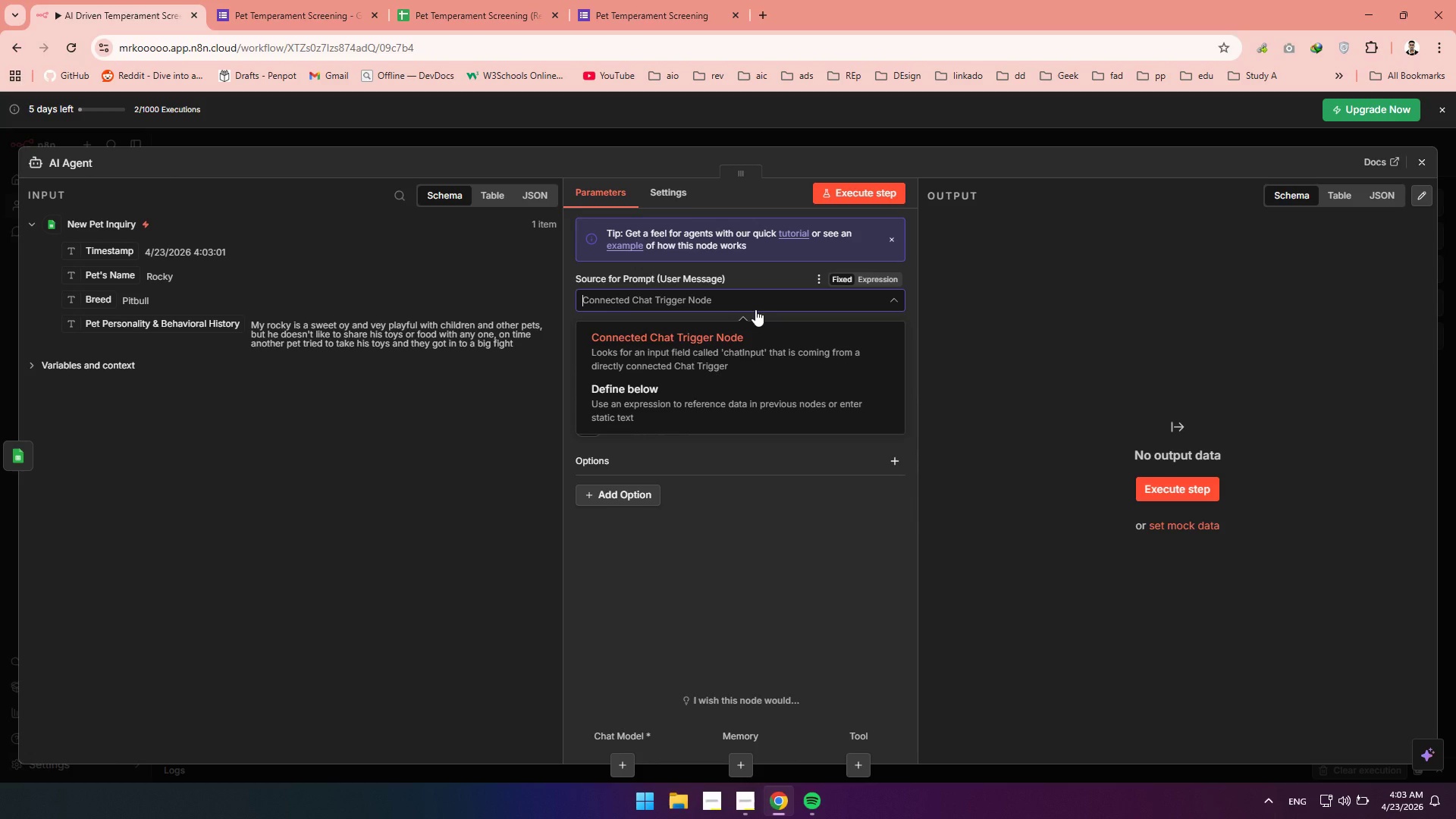 
left_click([755, 309])
 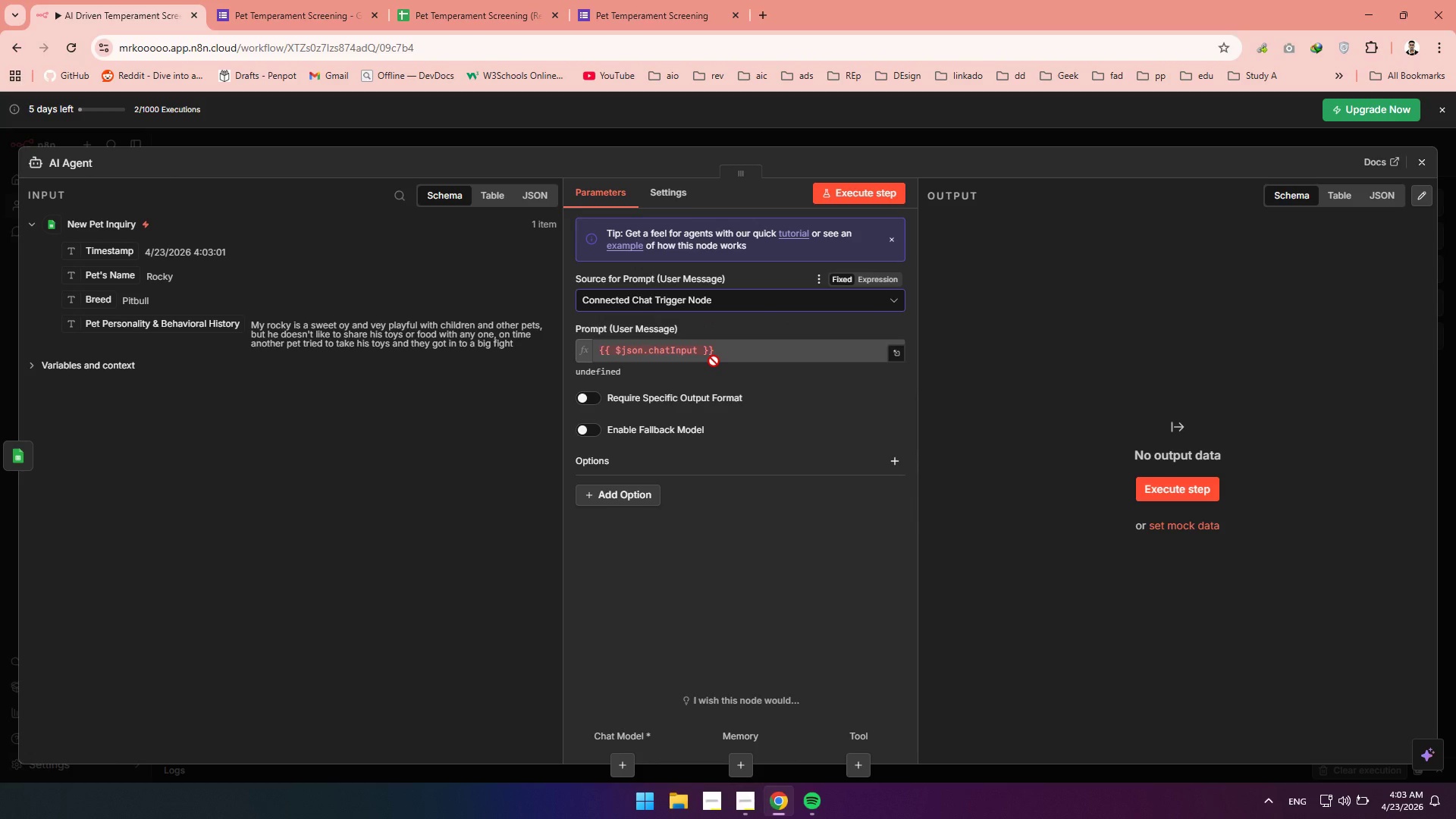 
left_click([717, 351])
 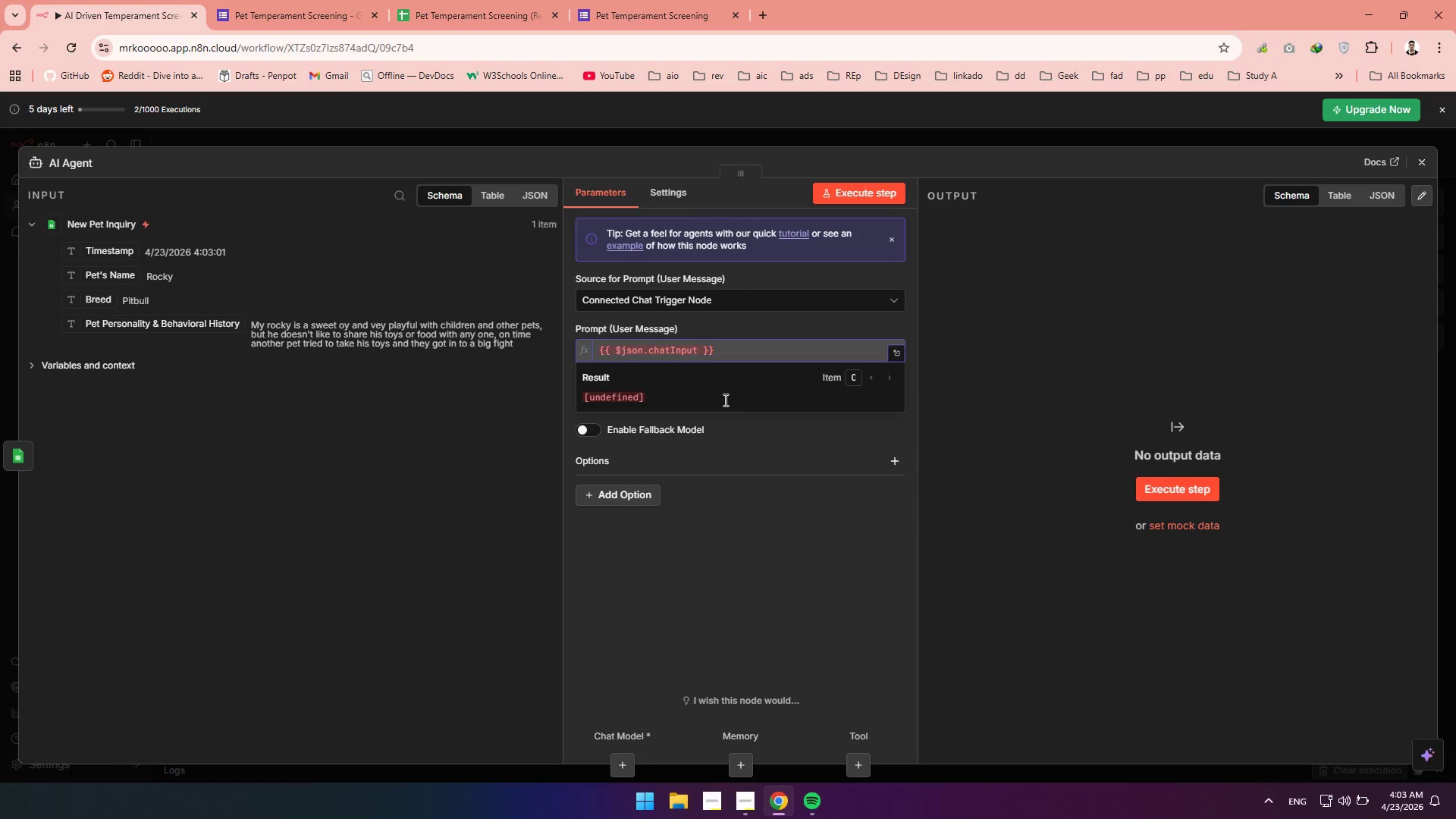 
left_click_drag(start_coordinate=[723, 400], to_coordinate=[629, 400])
 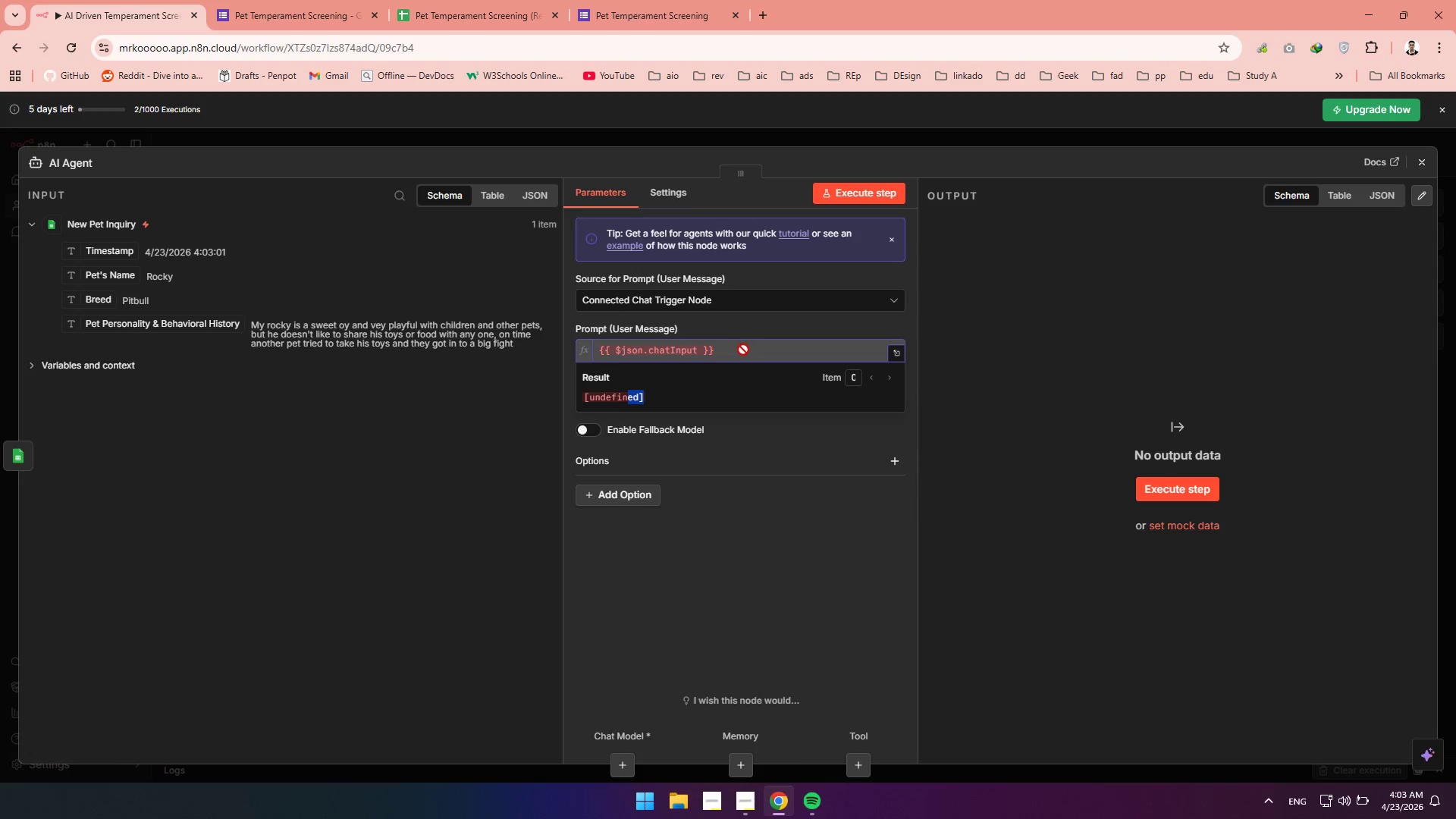 
left_click([743, 350])
 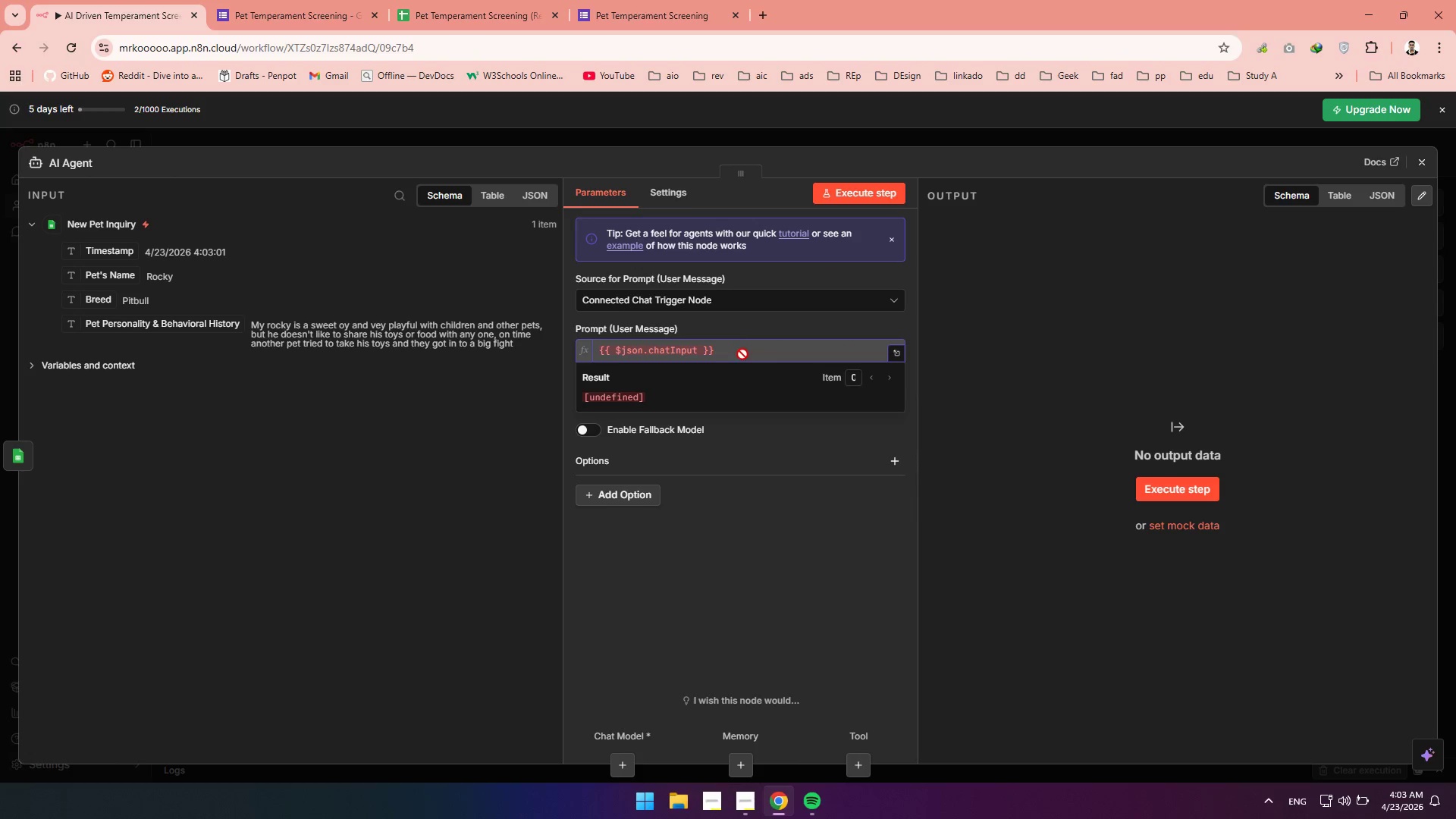 
left_click([742, 354])
 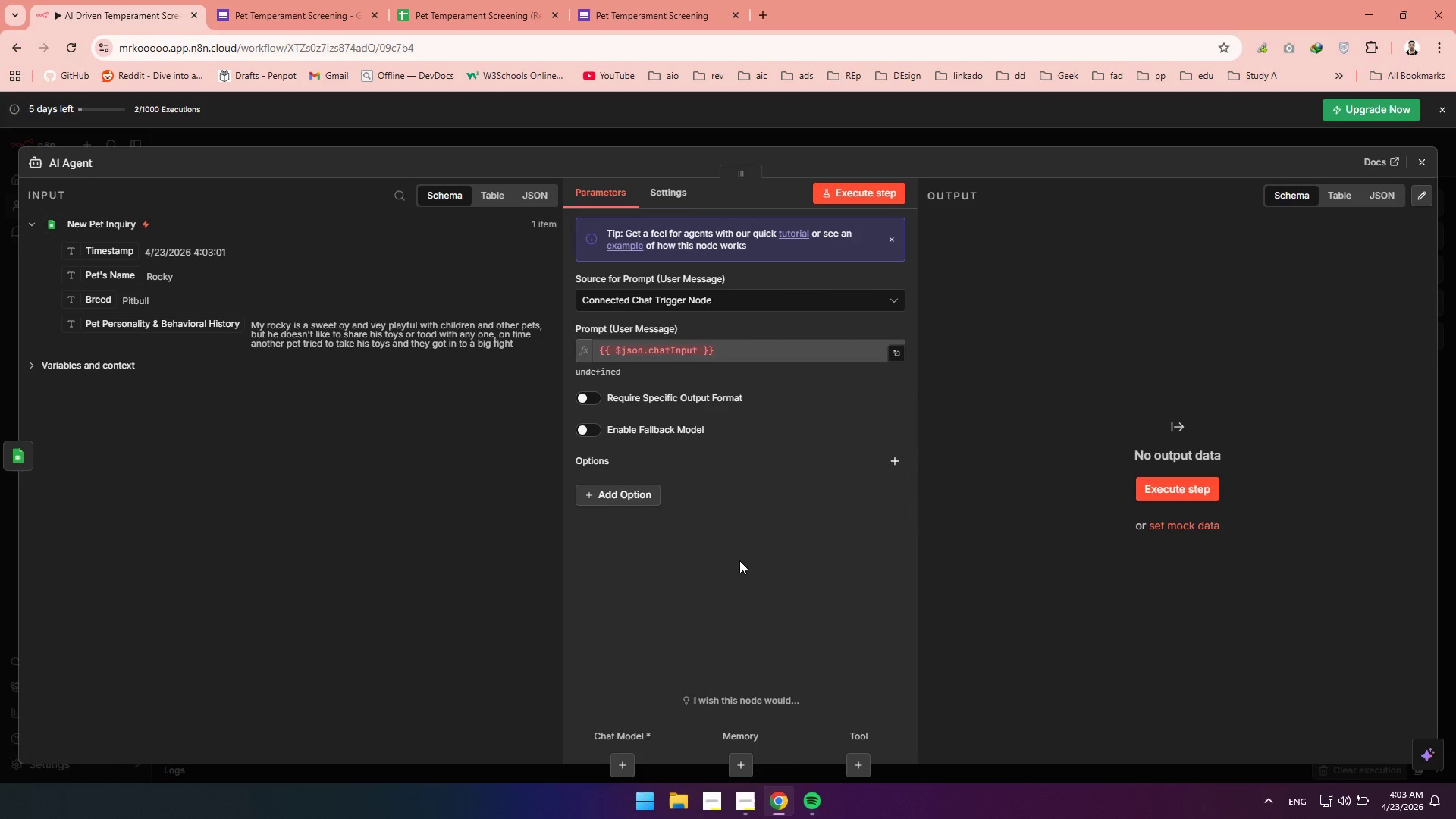 
mouse_move([1414, 165])
 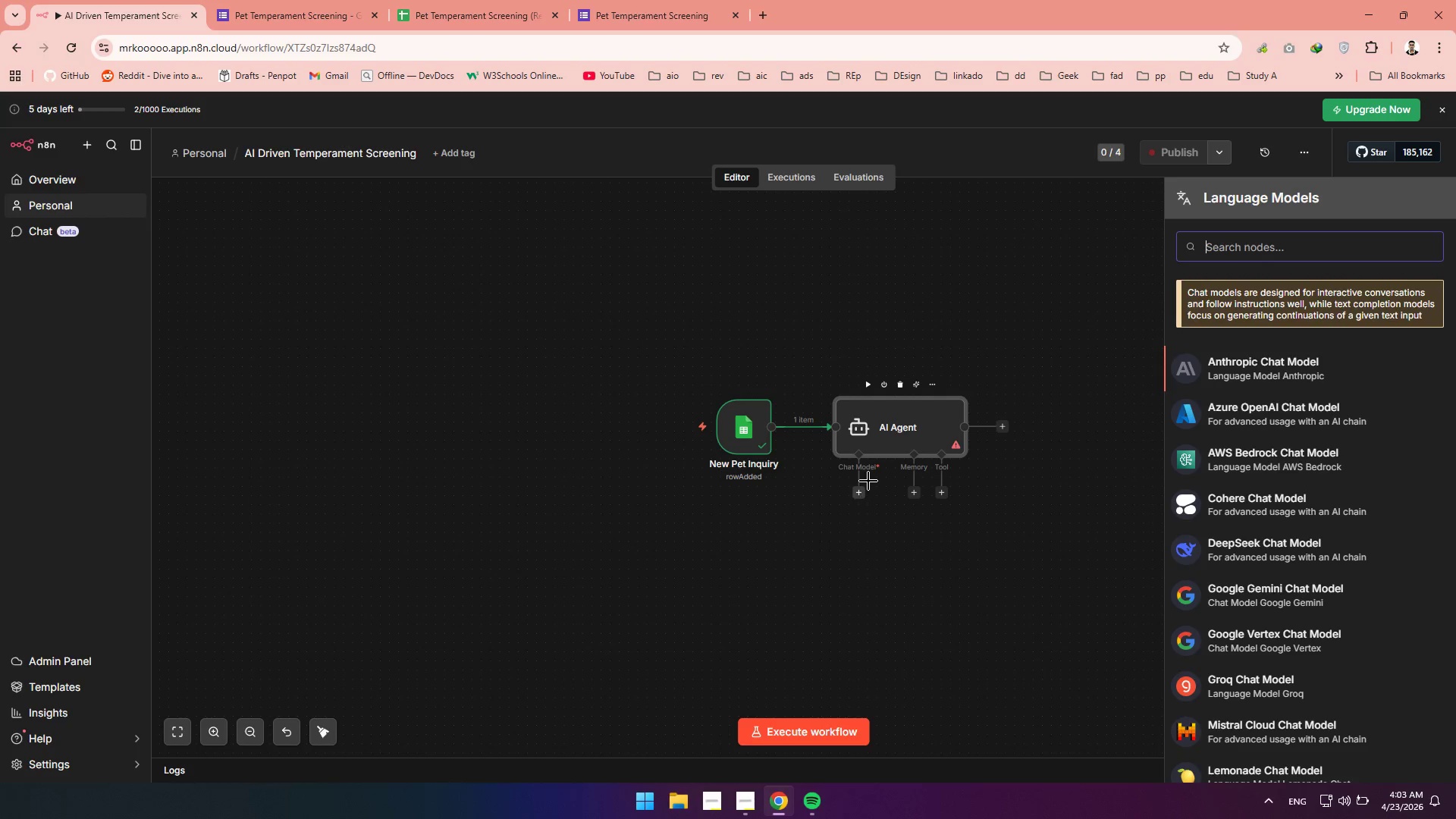 
wait(9.92)
 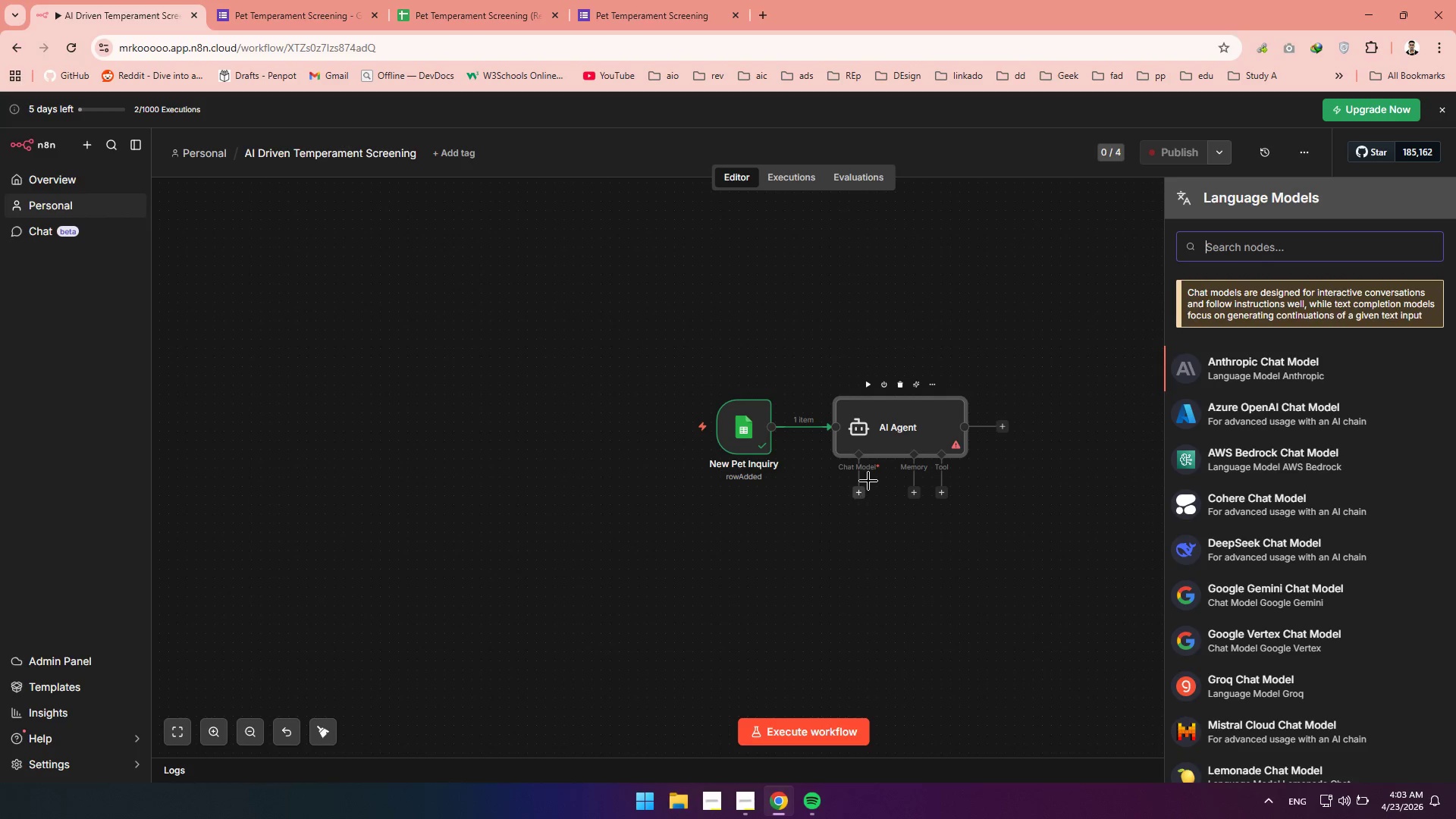 
type(gem)
key(Backspace)
key(Backspace)
key(Backspace)
key(Backspace)
key(Backspace)
type(open)
 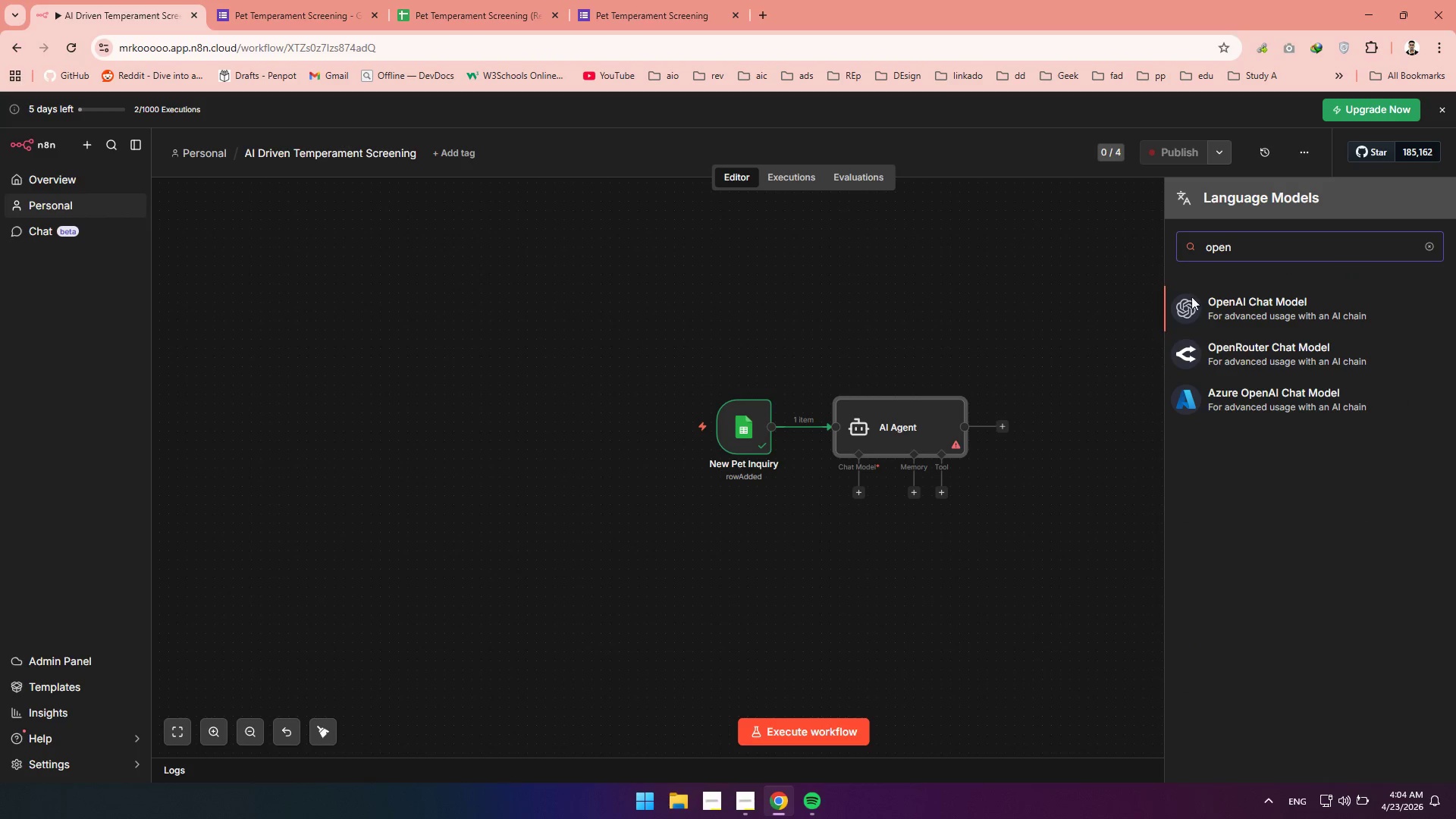 
left_click([1227, 313])
 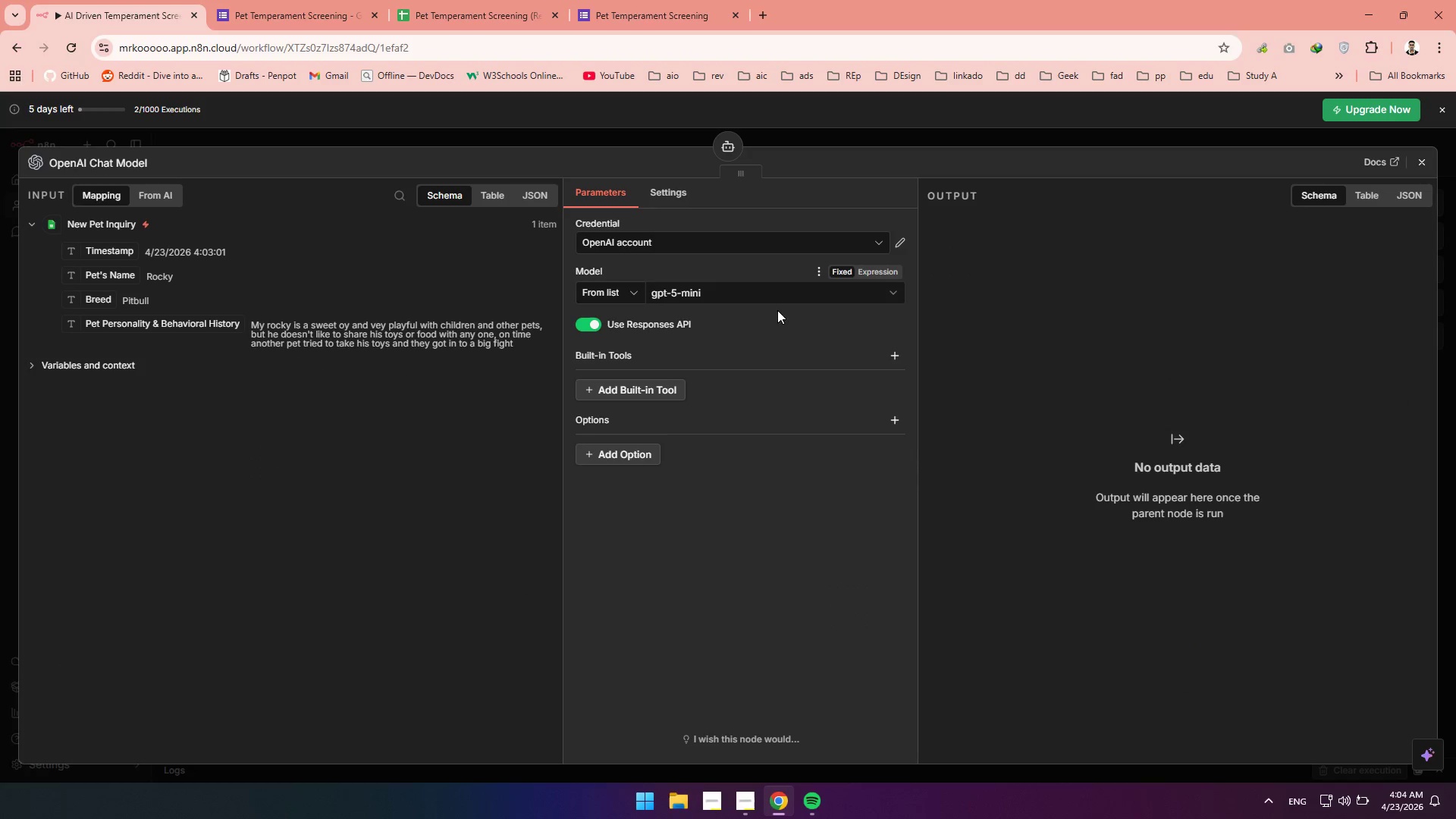 
left_click([640, 235])
 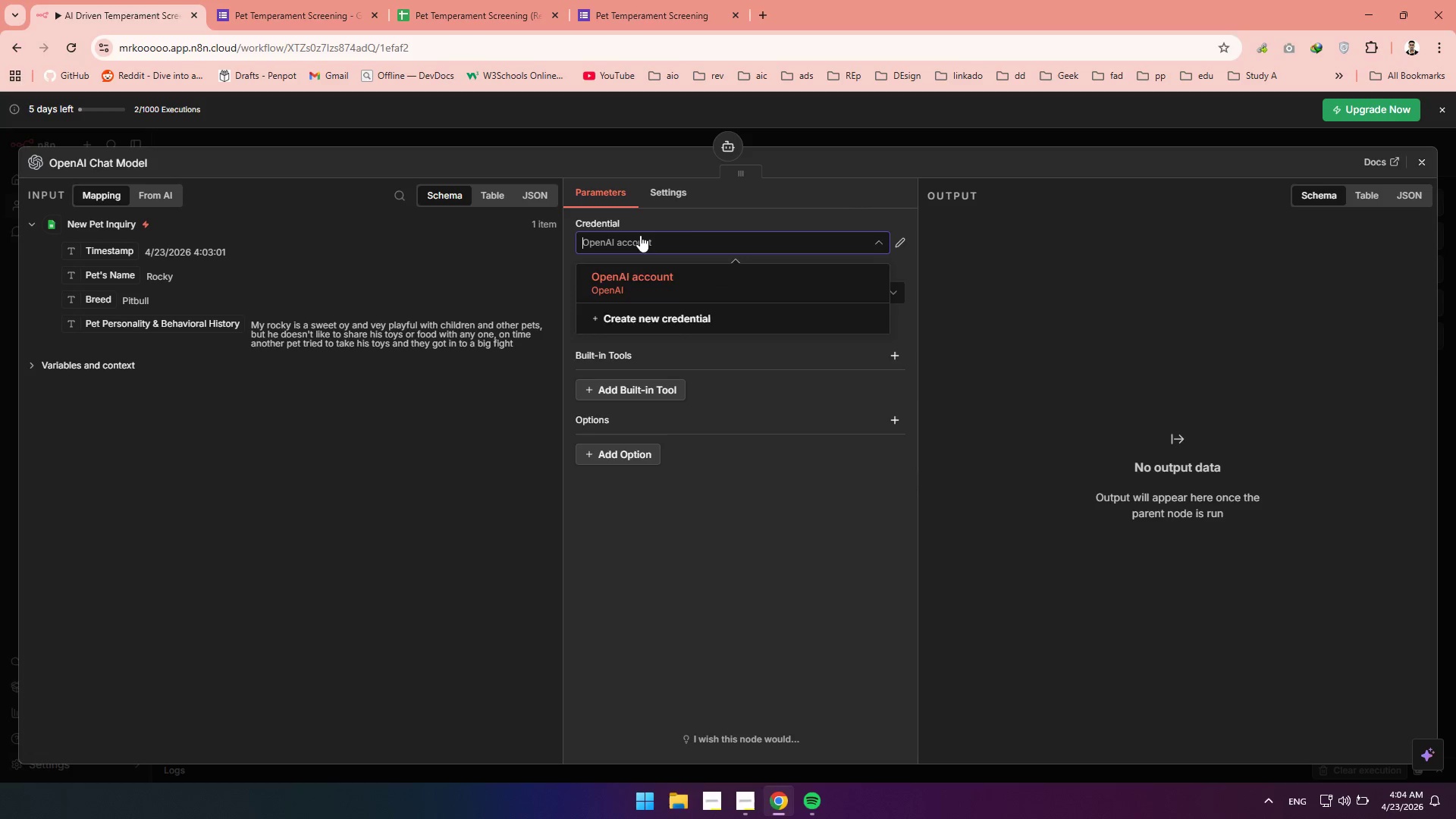 
left_click([640, 235])
 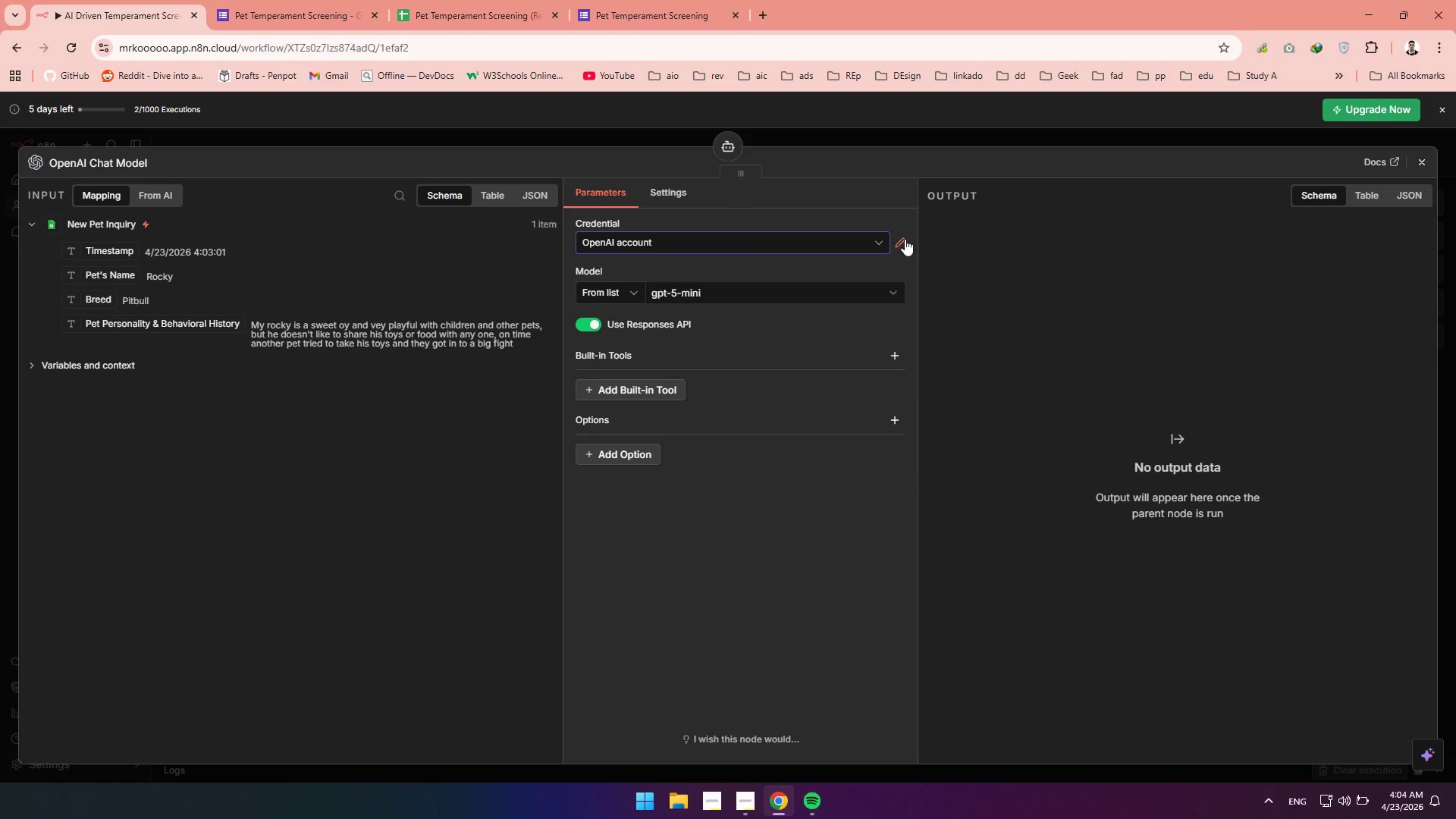 
left_click([905, 240])
 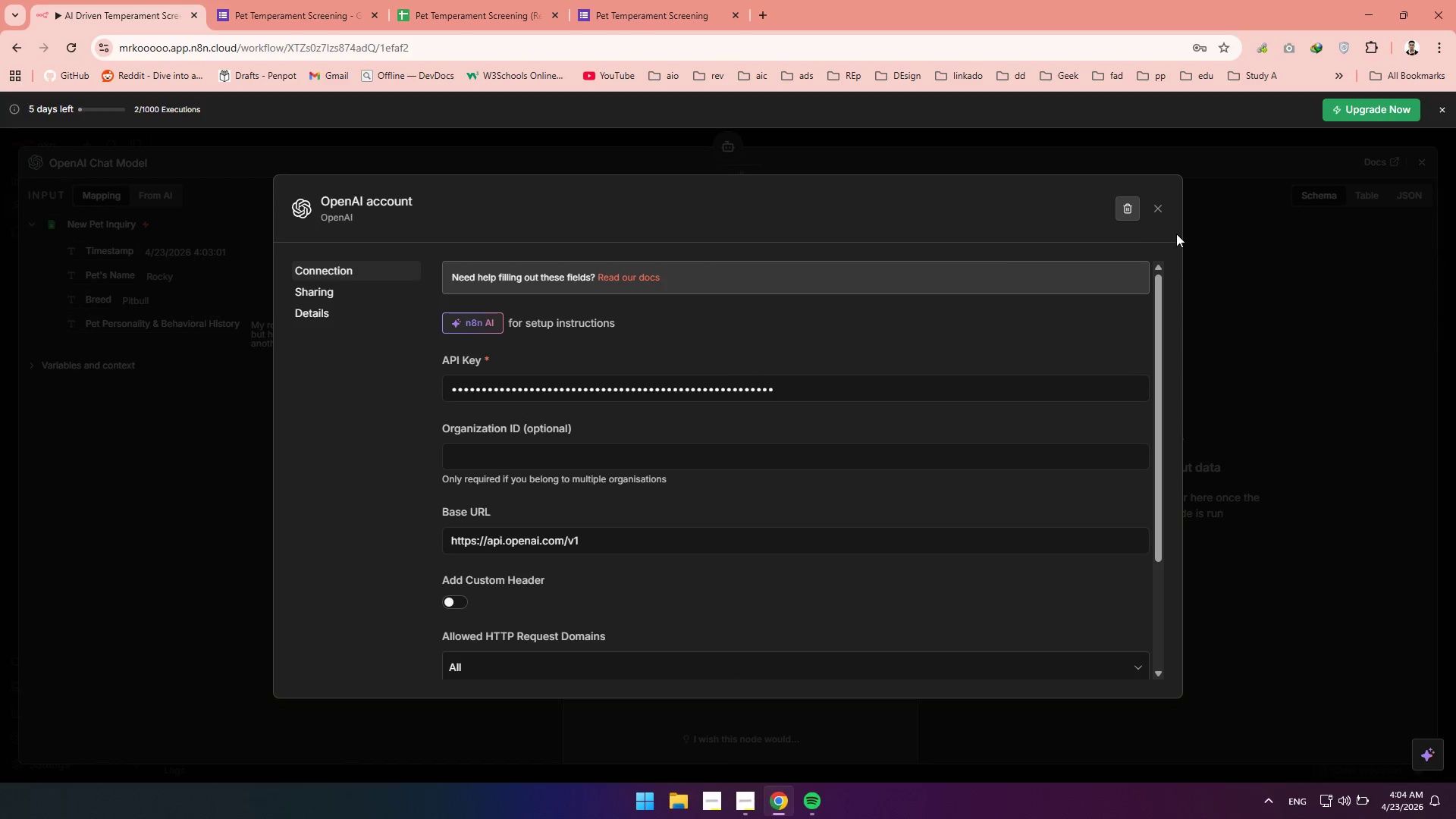 
double_click([1160, 211])
 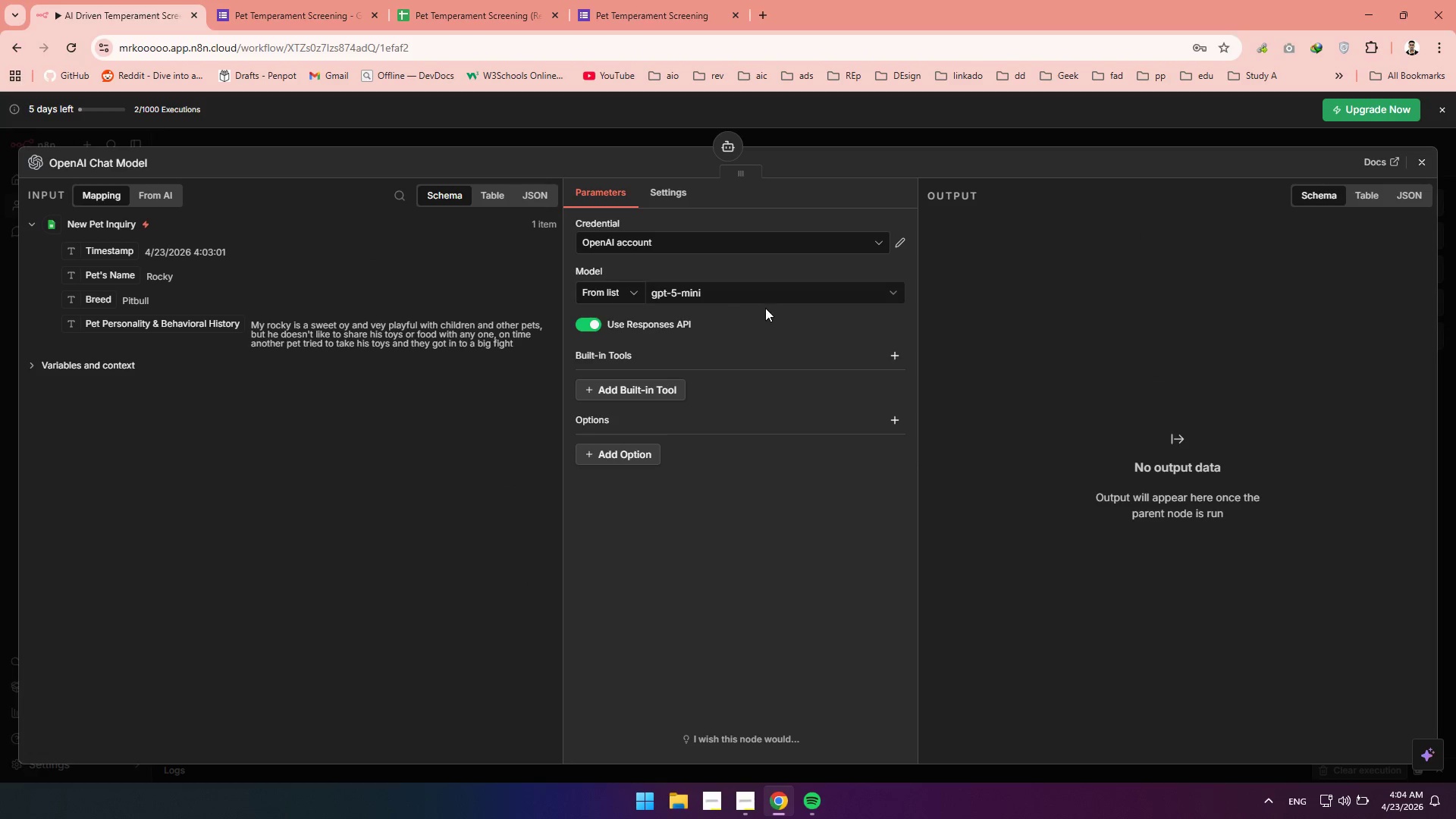 
left_click([761, 303])
 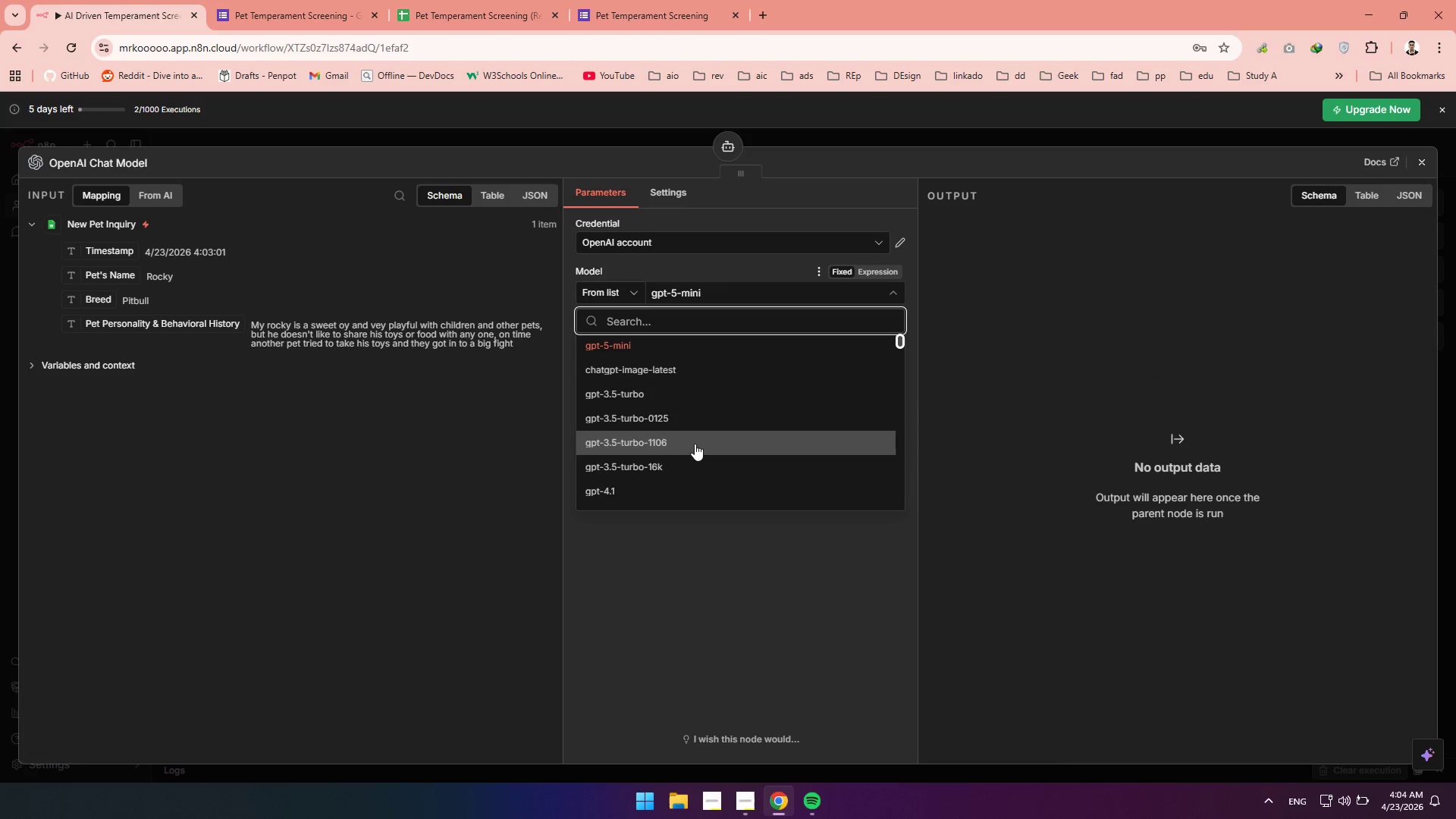 
scroll: coordinate [693, 397], scroll_direction: down, amount: 1.0
 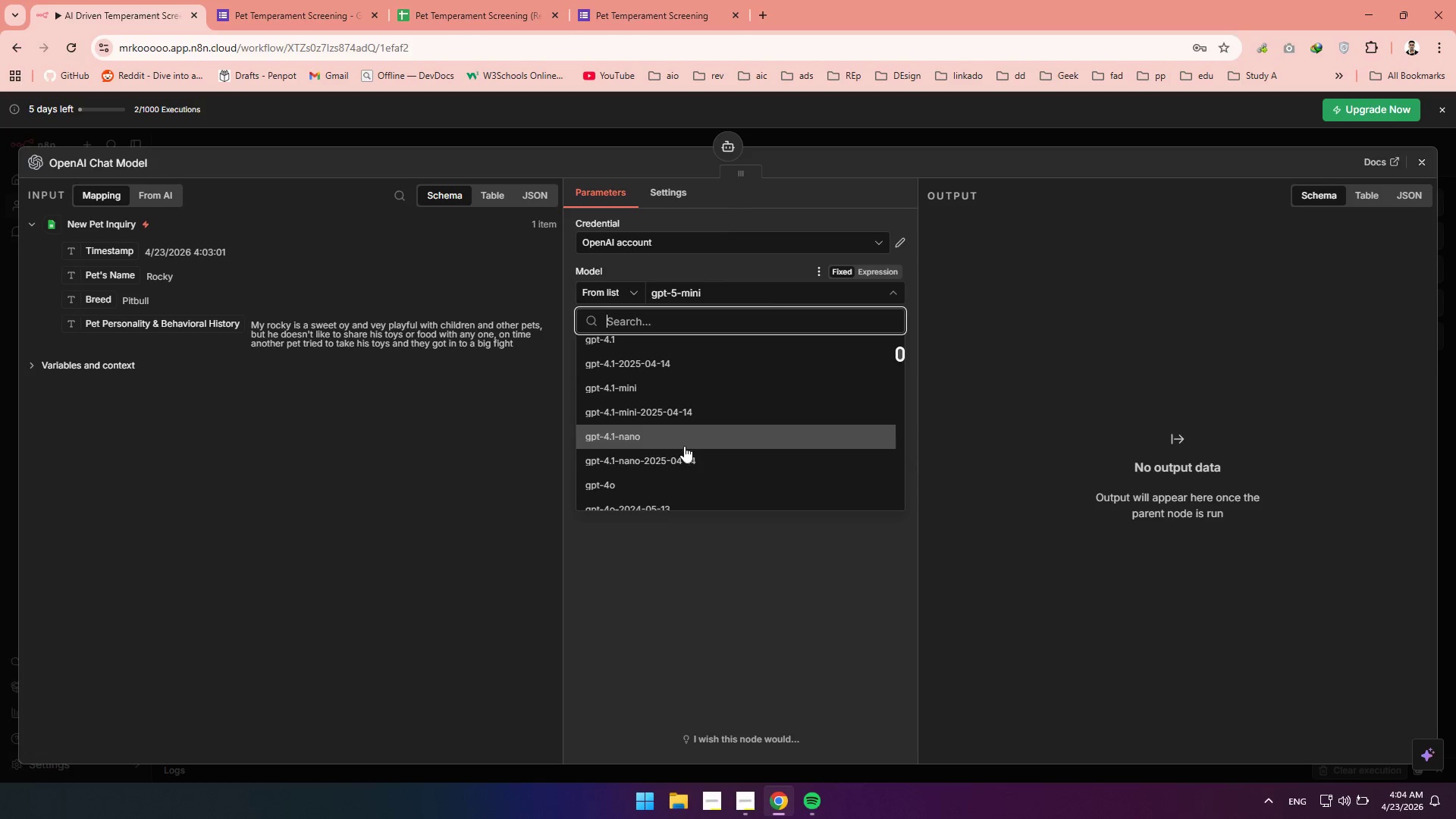 
left_click([648, 478])
 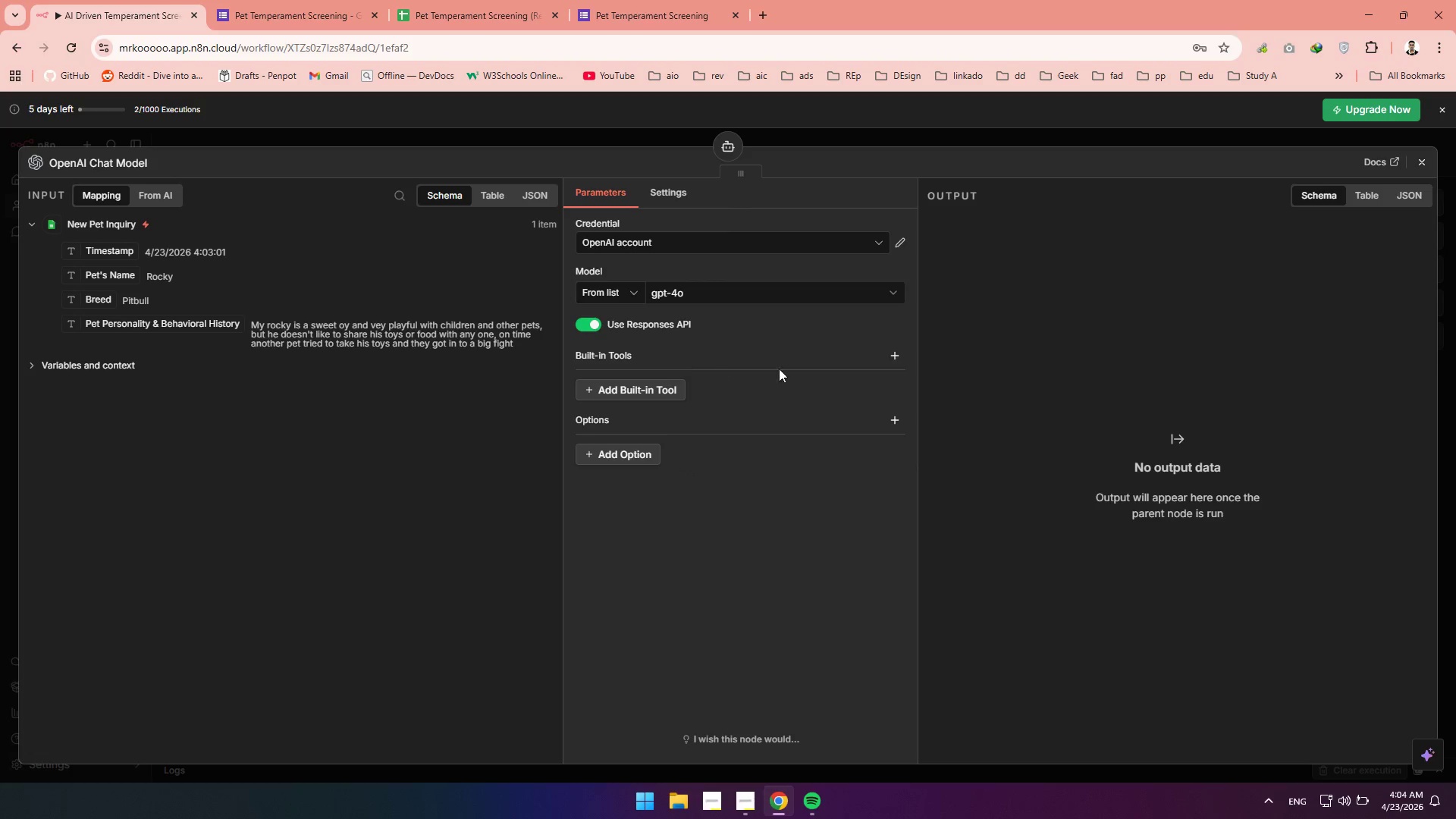 
double_click([887, 351])
 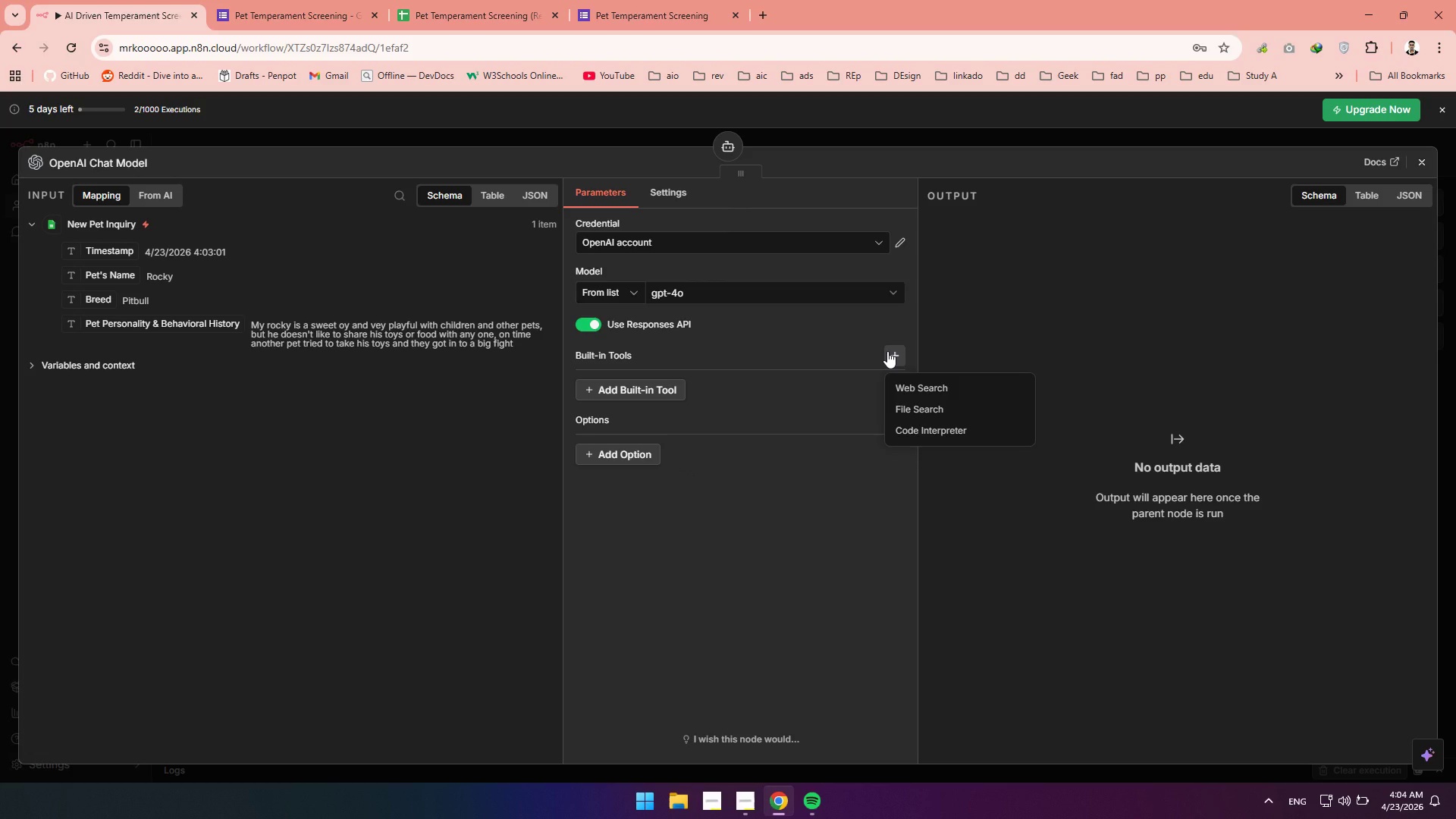 
left_click([887, 351])
 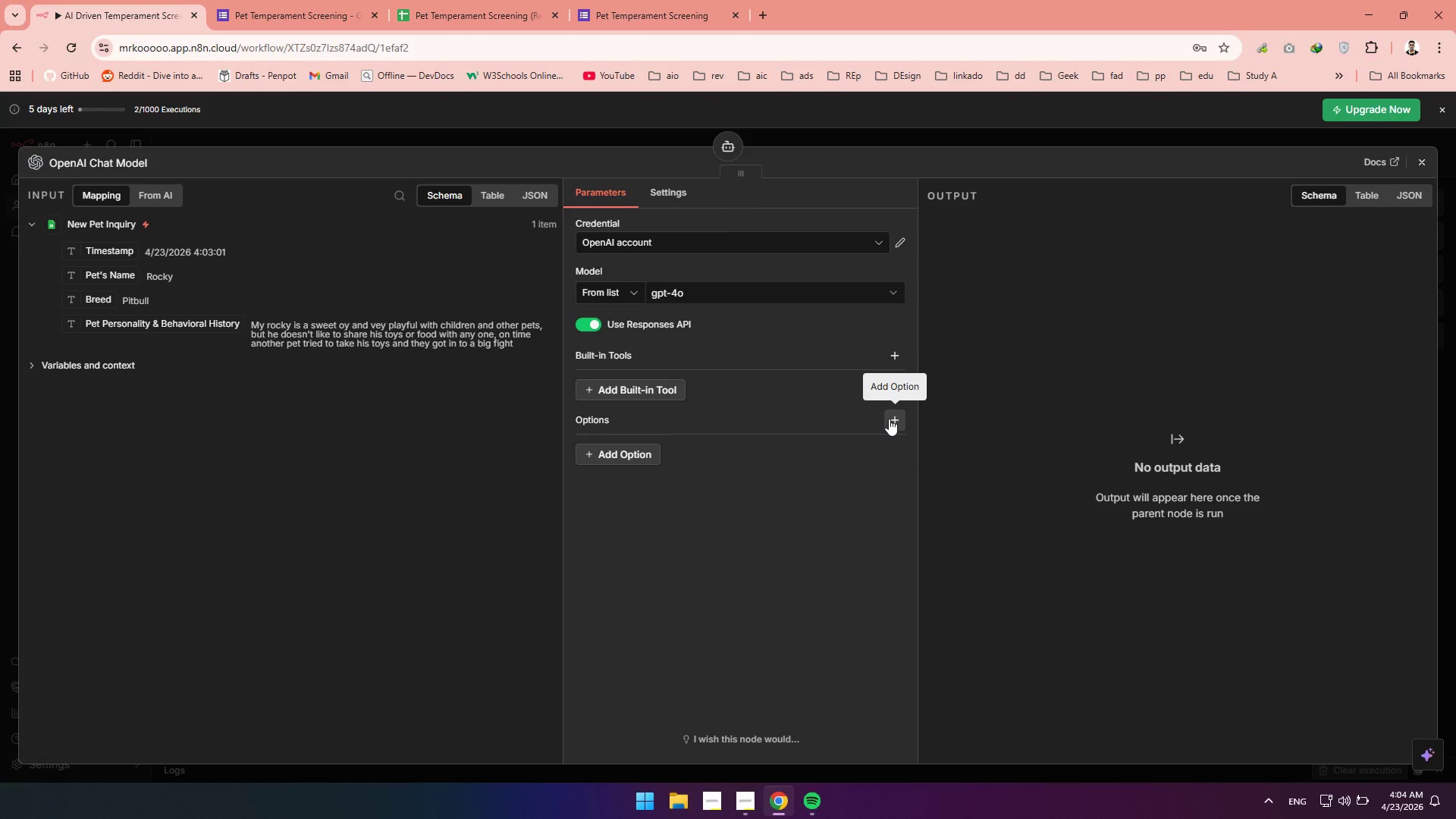 
left_click([889, 419])
 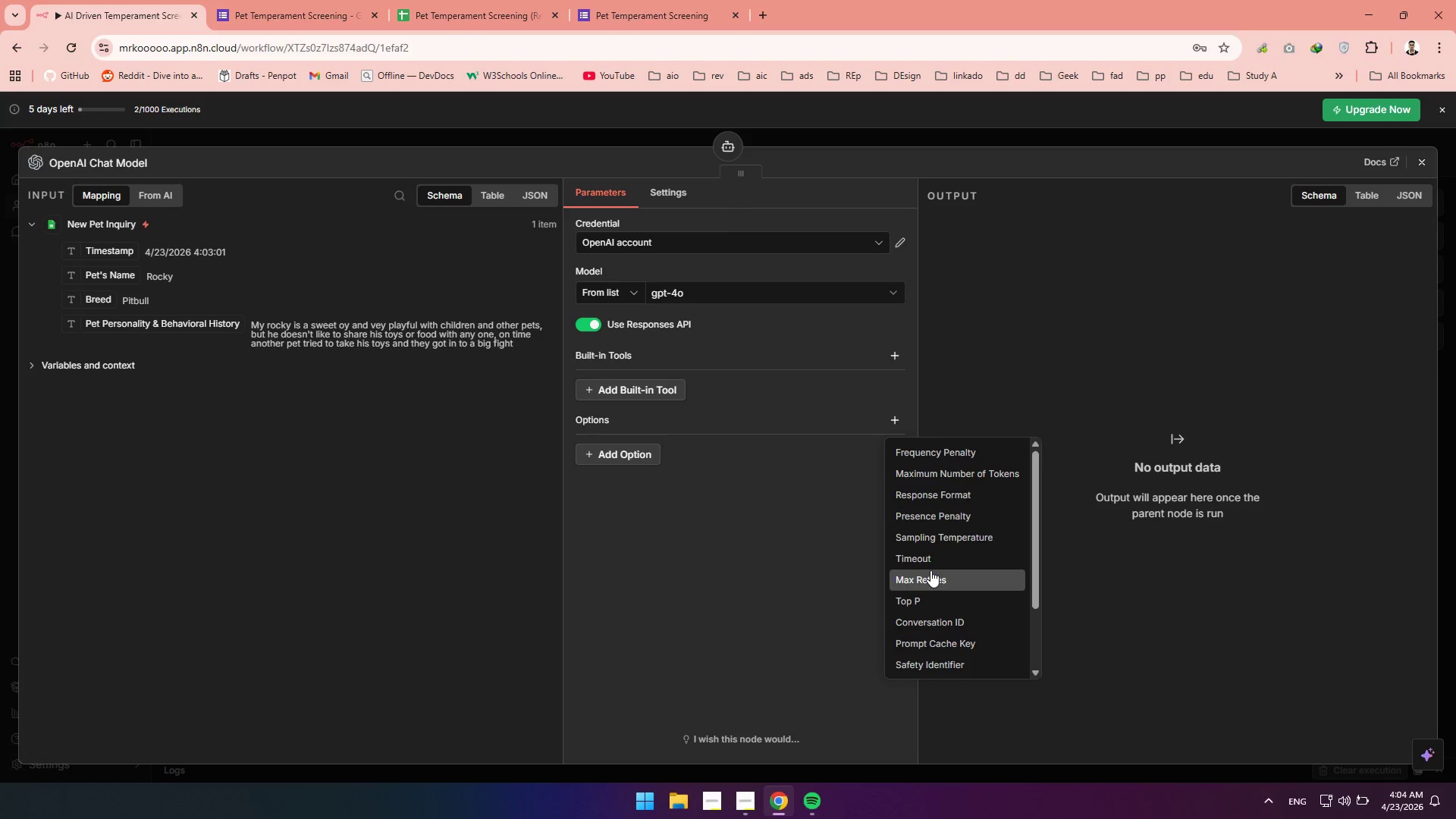 
scroll: coordinate [908, 643], scroll_direction: down, amount: 1.0
 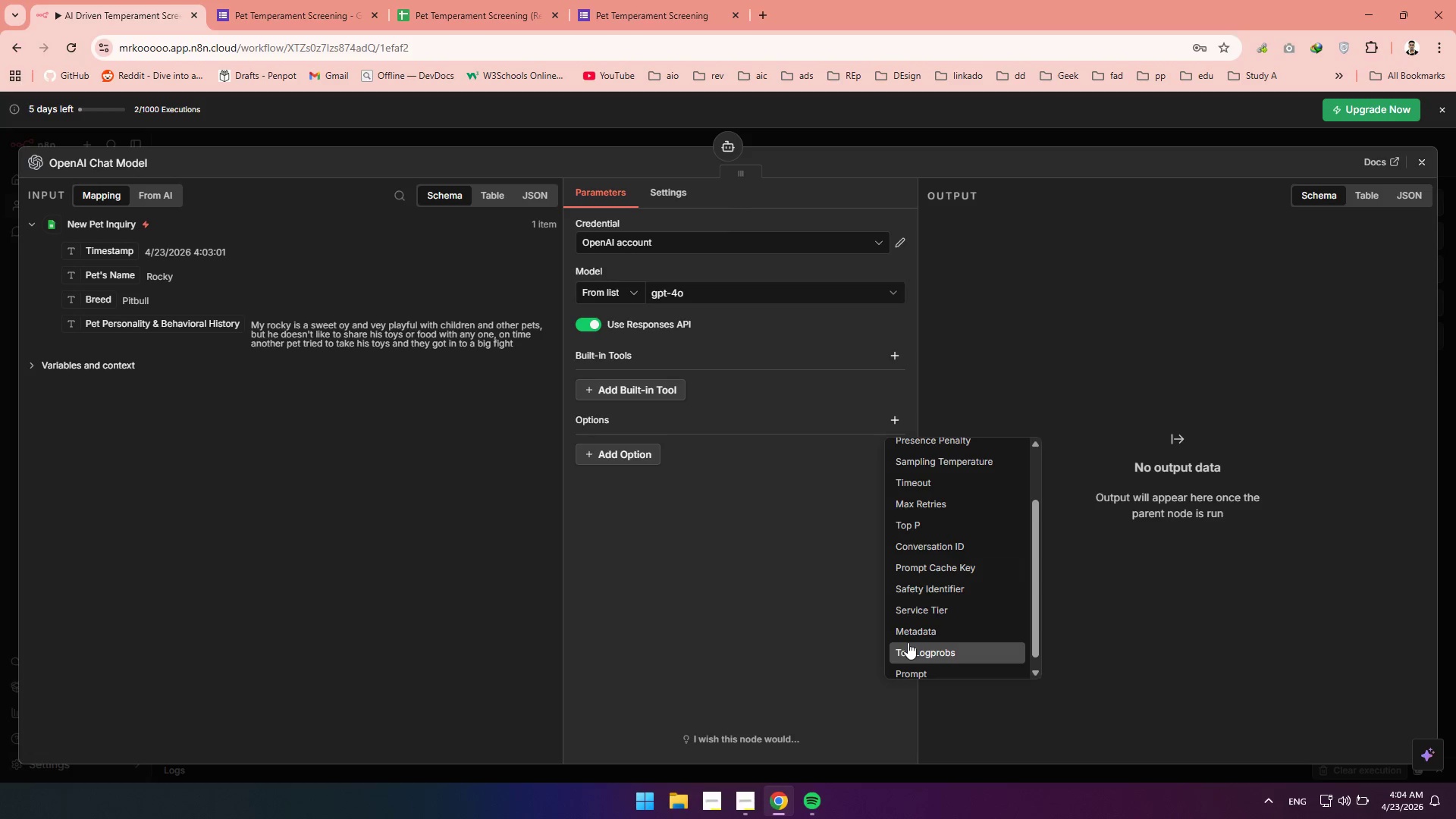 
scroll: coordinate [908, 642], scroll_direction: up, amount: 2.0
 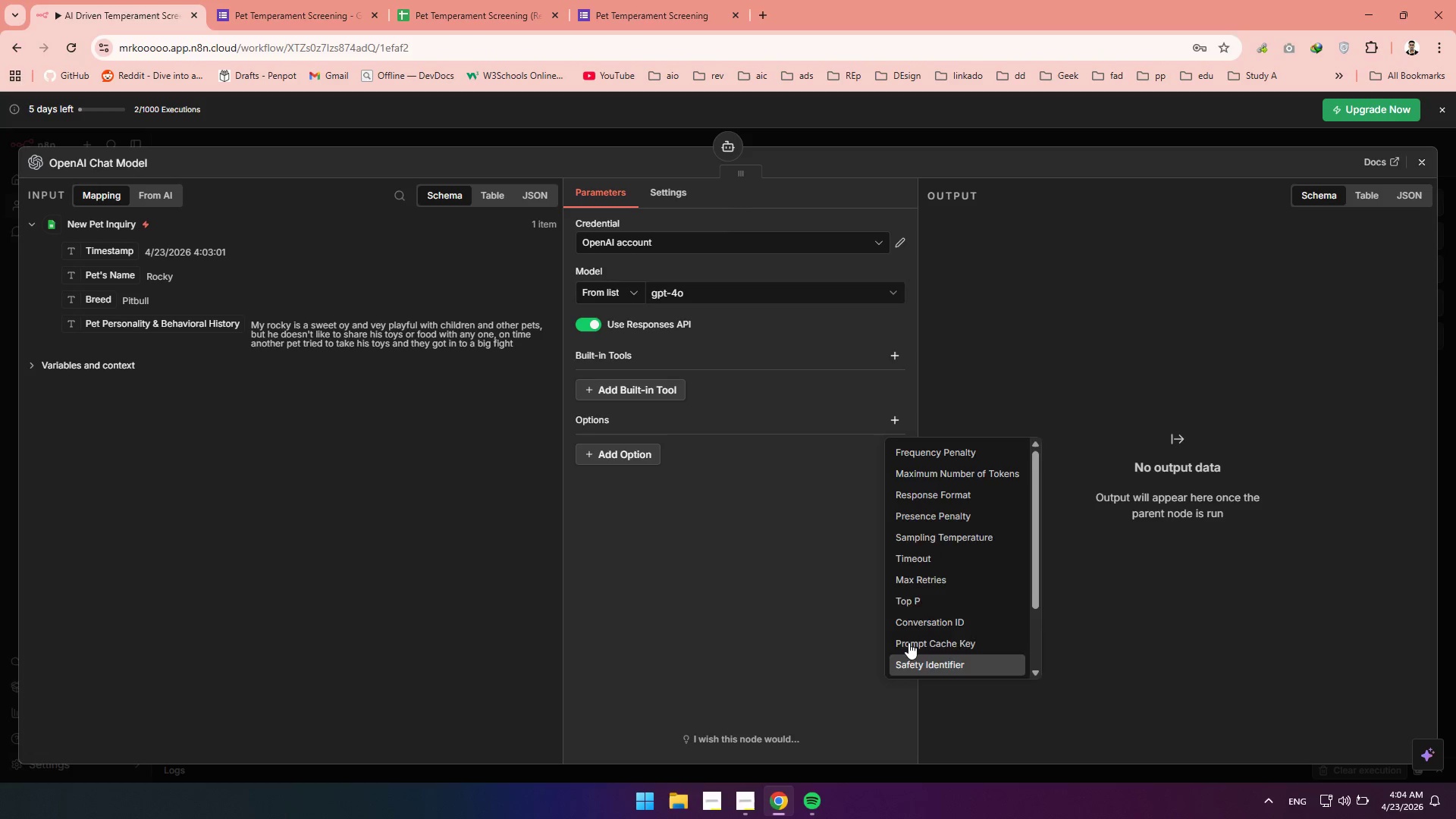 
scroll: coordinate [908, 641], scroll_direction: down, amount: 4.0
 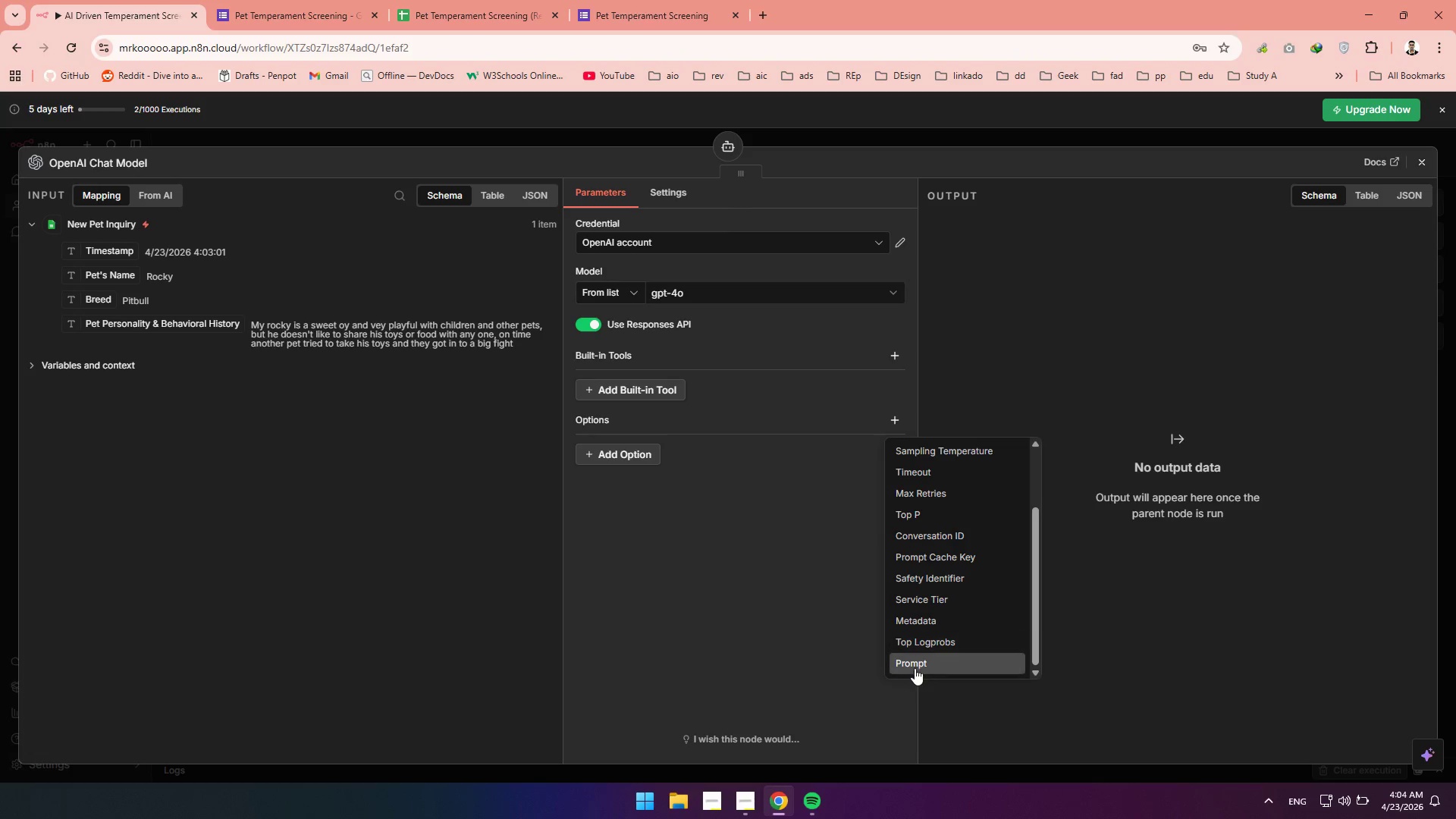 
left_click([915, 668])
 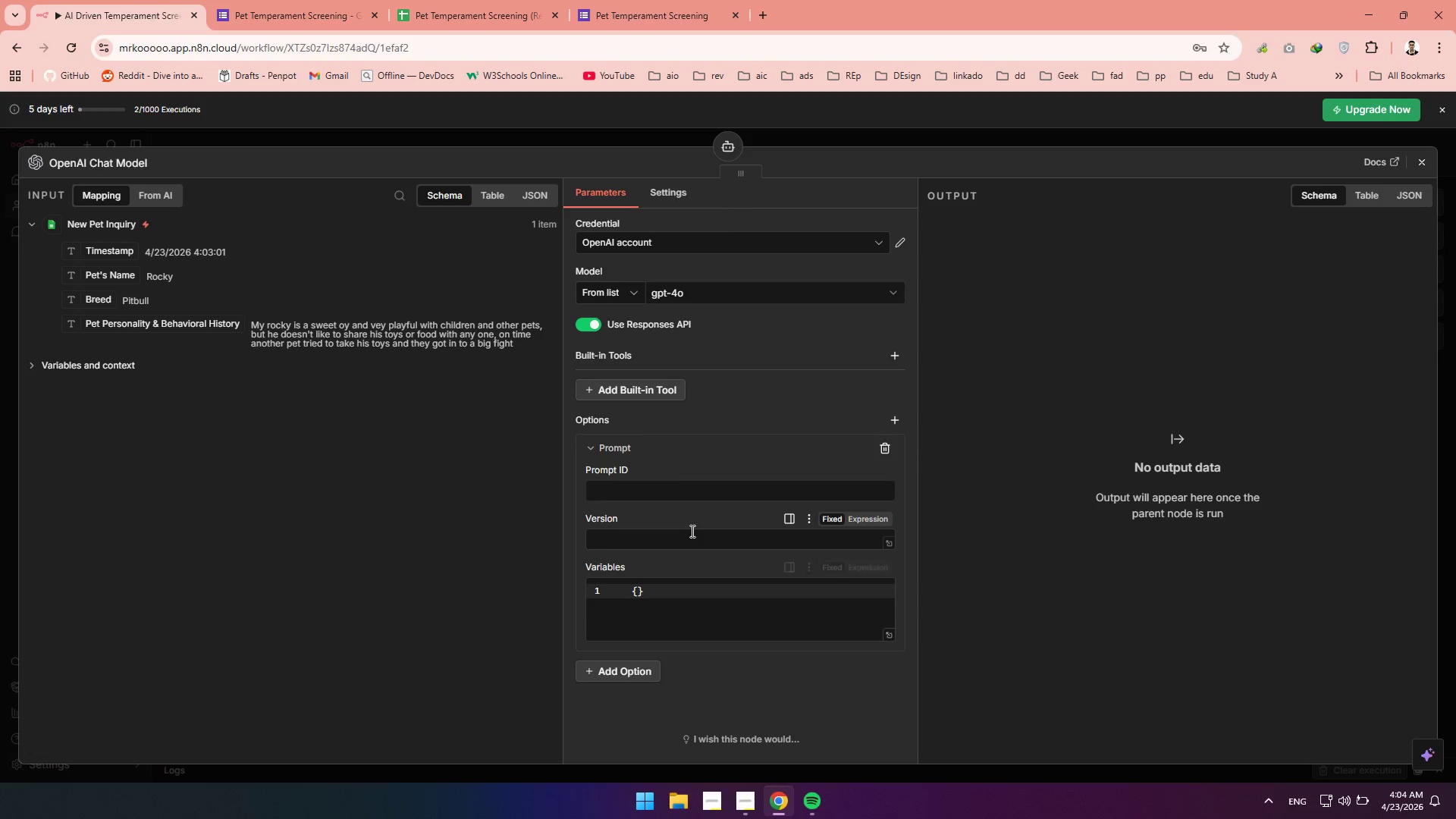 
scroll: coordinate [692, 529], scroll_direction: down, amount: 2.0
 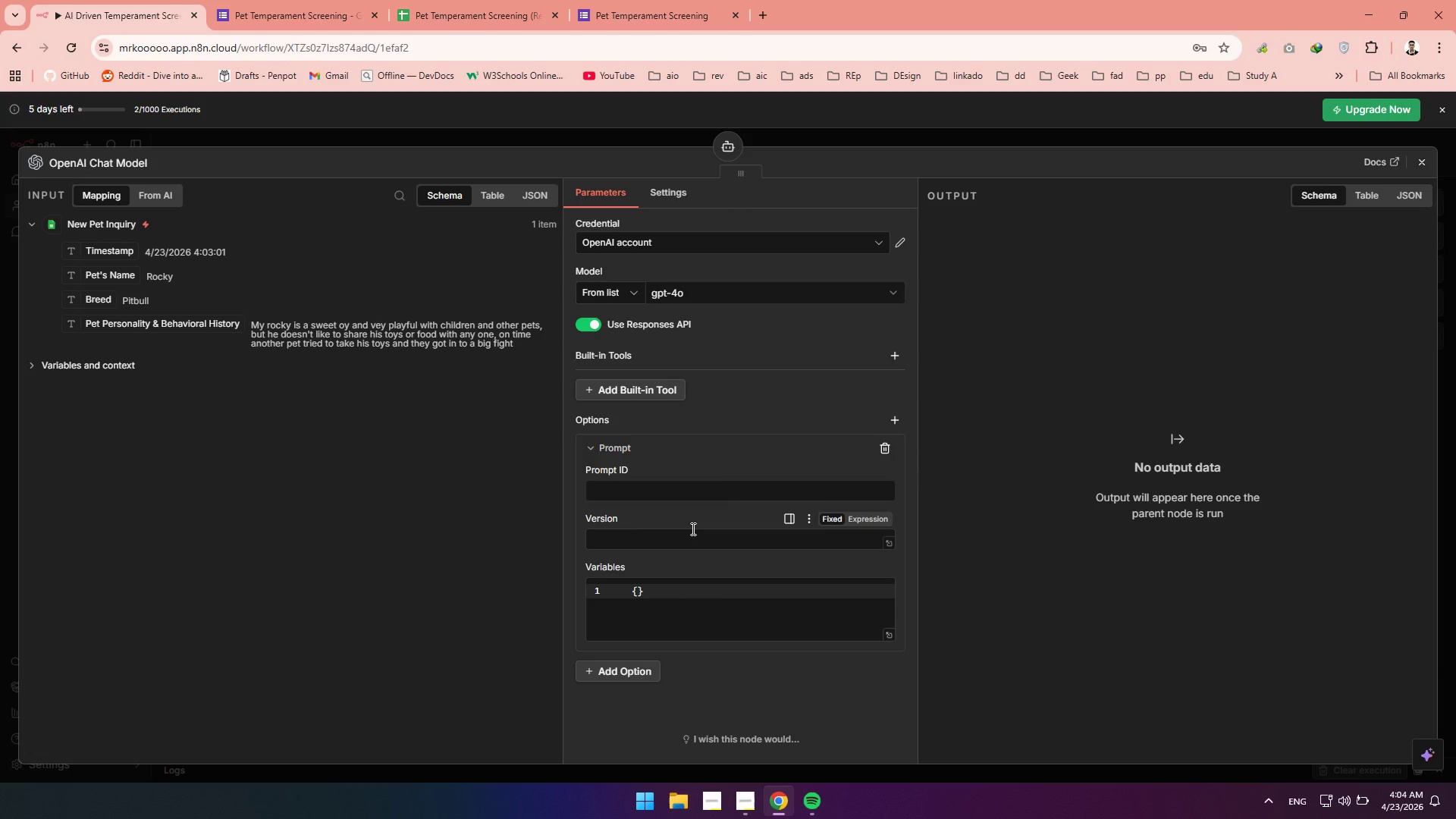 
scroll: coordinate [692, 529], scroll_direction: up, amount: 3.0
 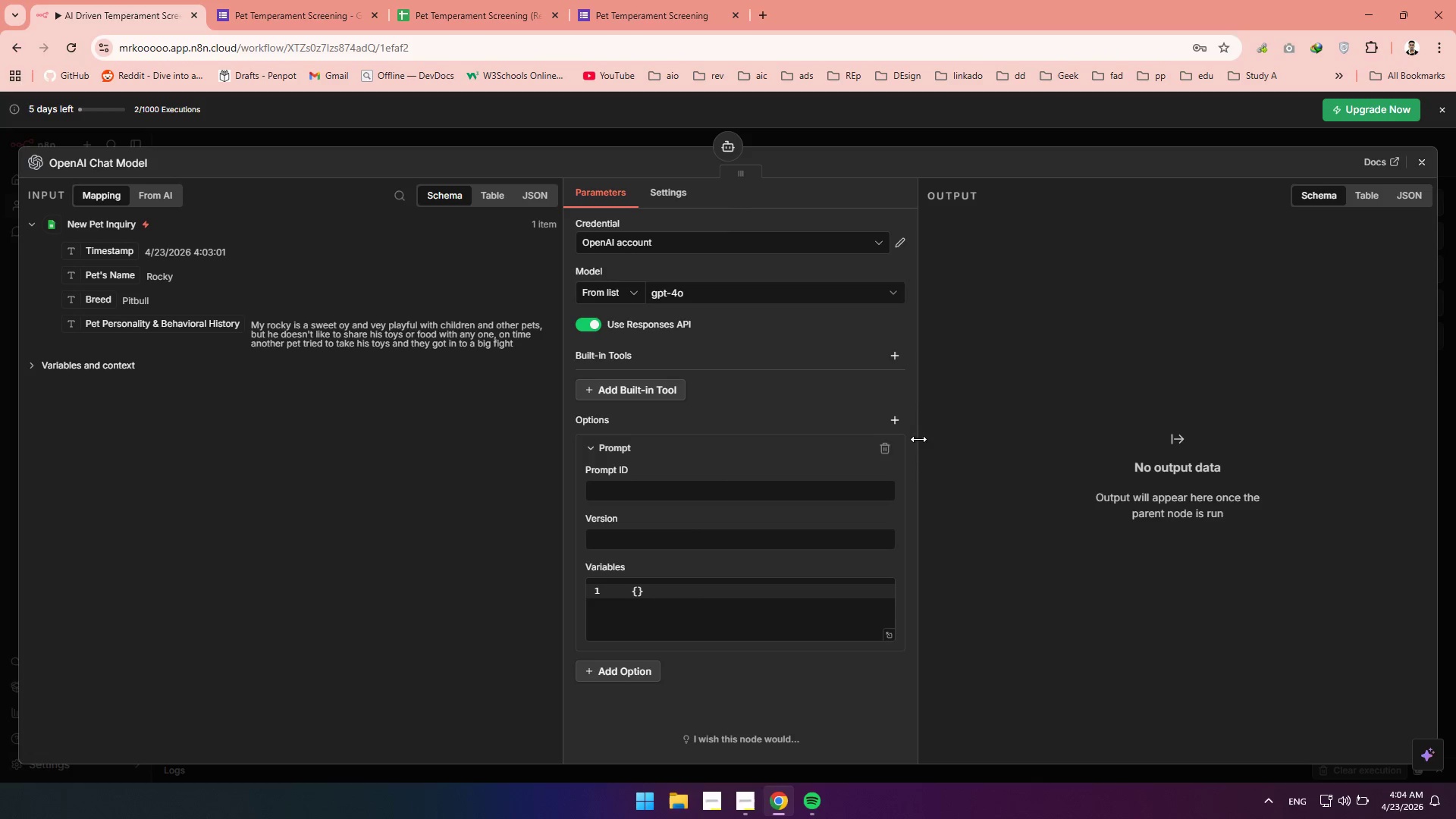 
mouse_move([883, 446])
 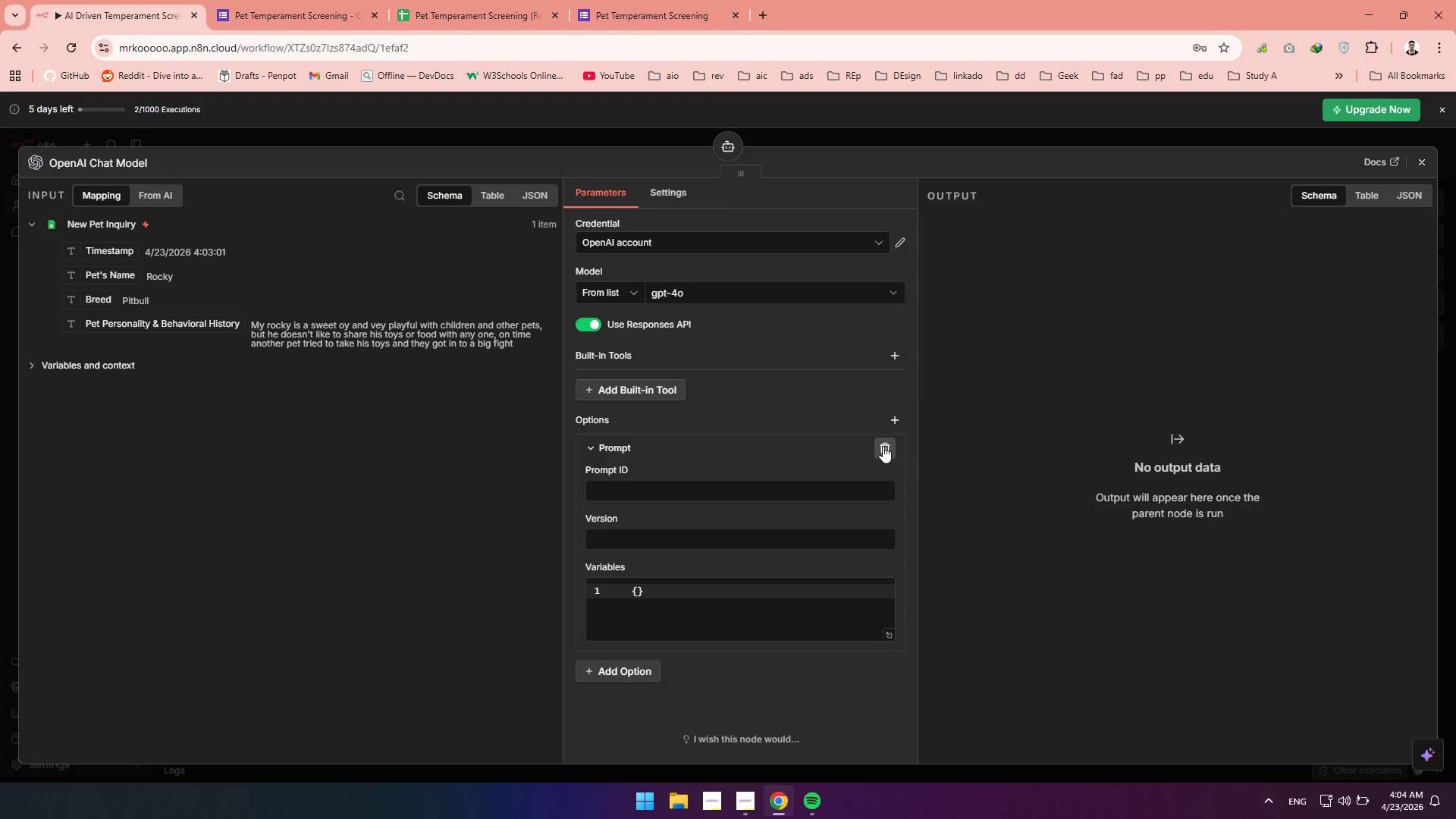 
left_click([883, 446])
 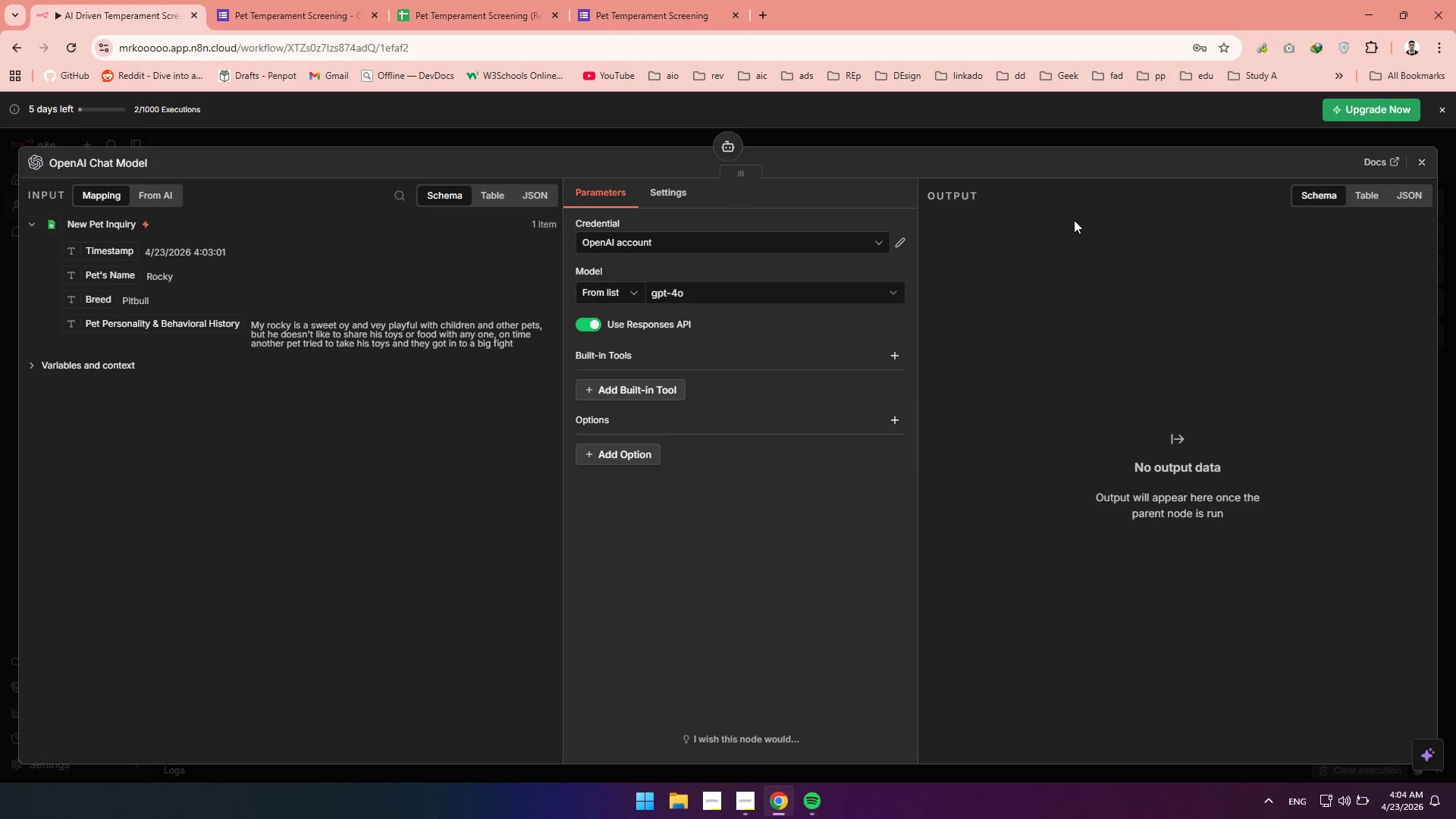 
wait(5.56)
 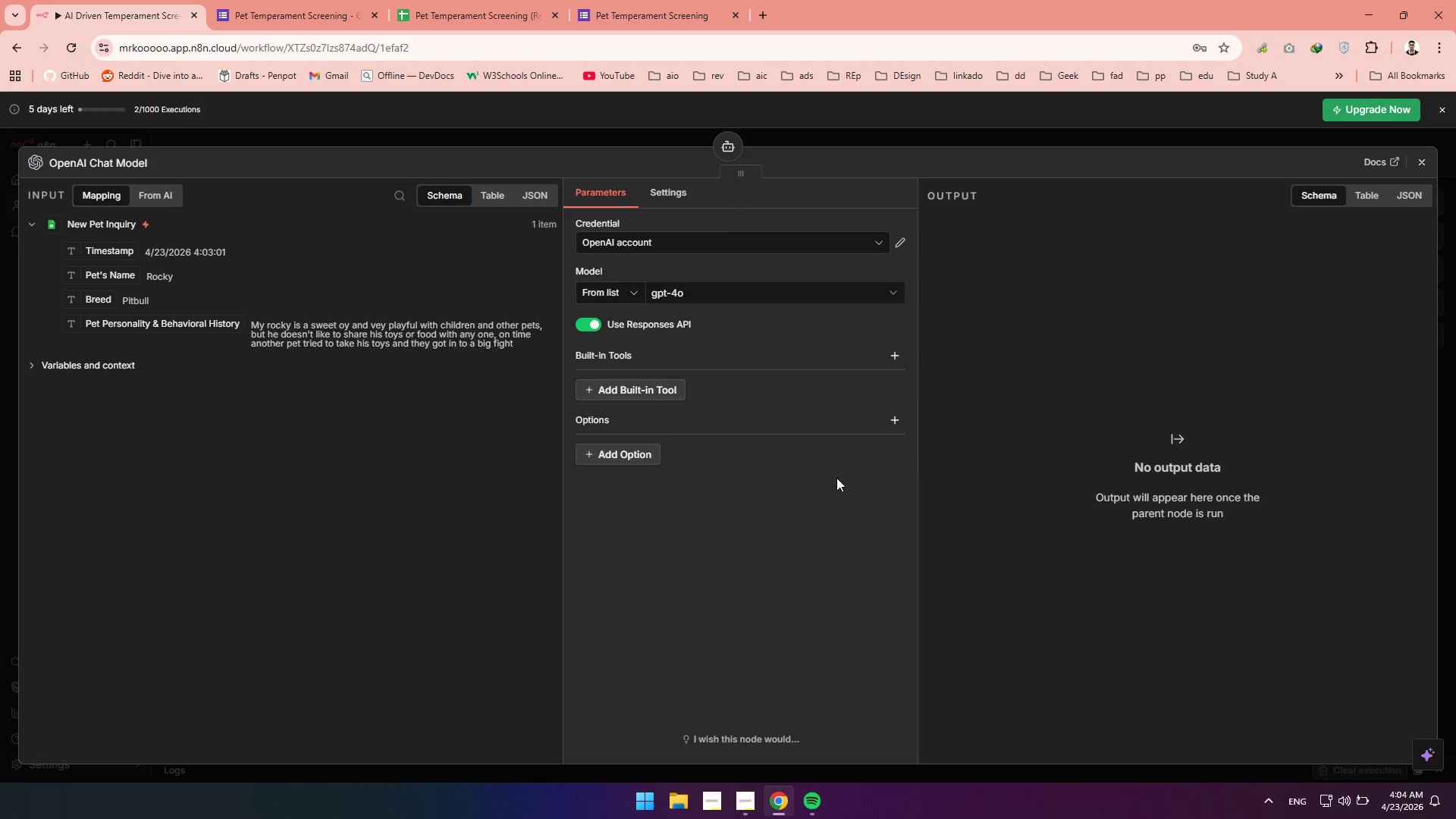 
left_click([1412, 171])
 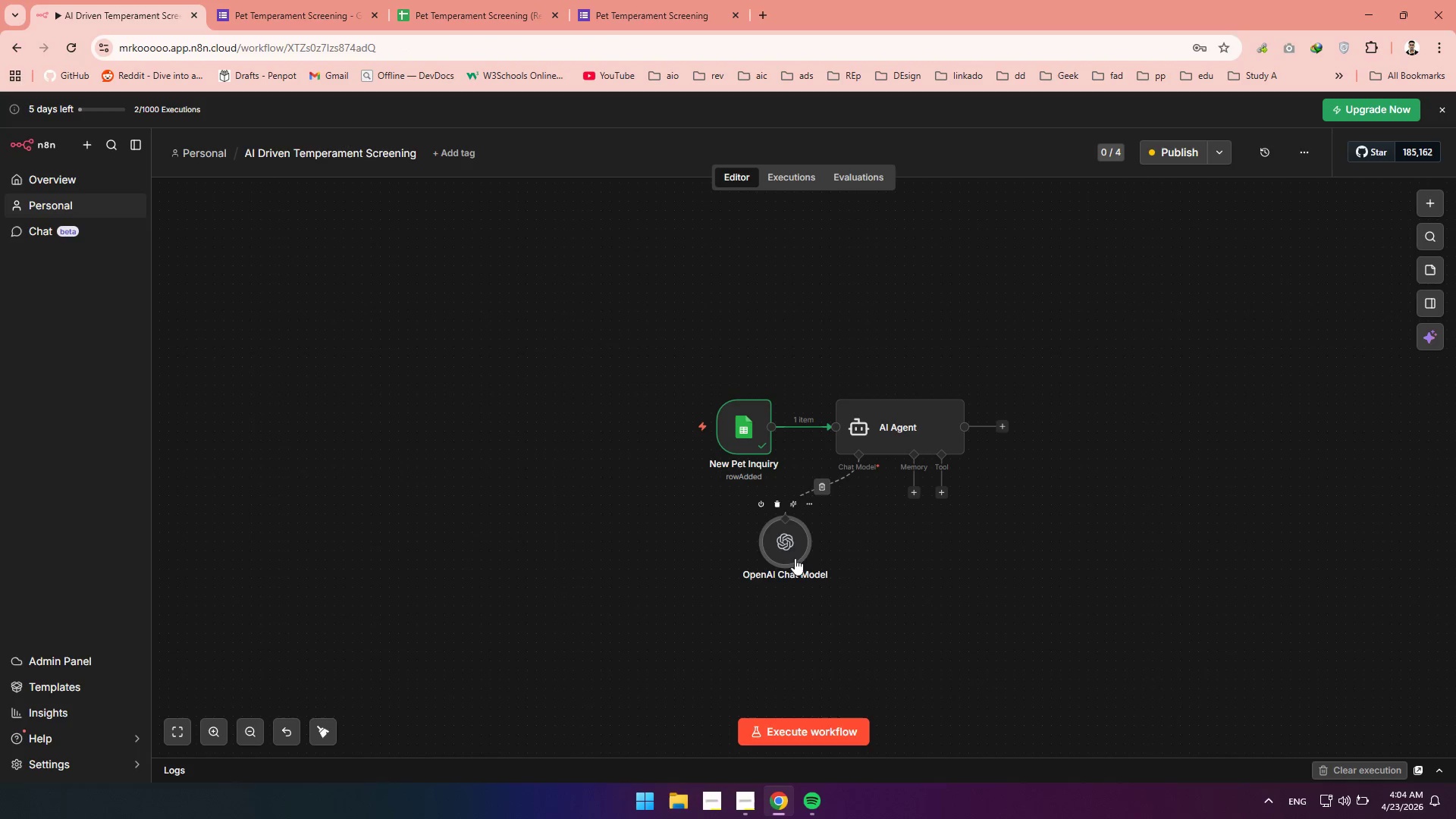 
double_click([788, 547])
 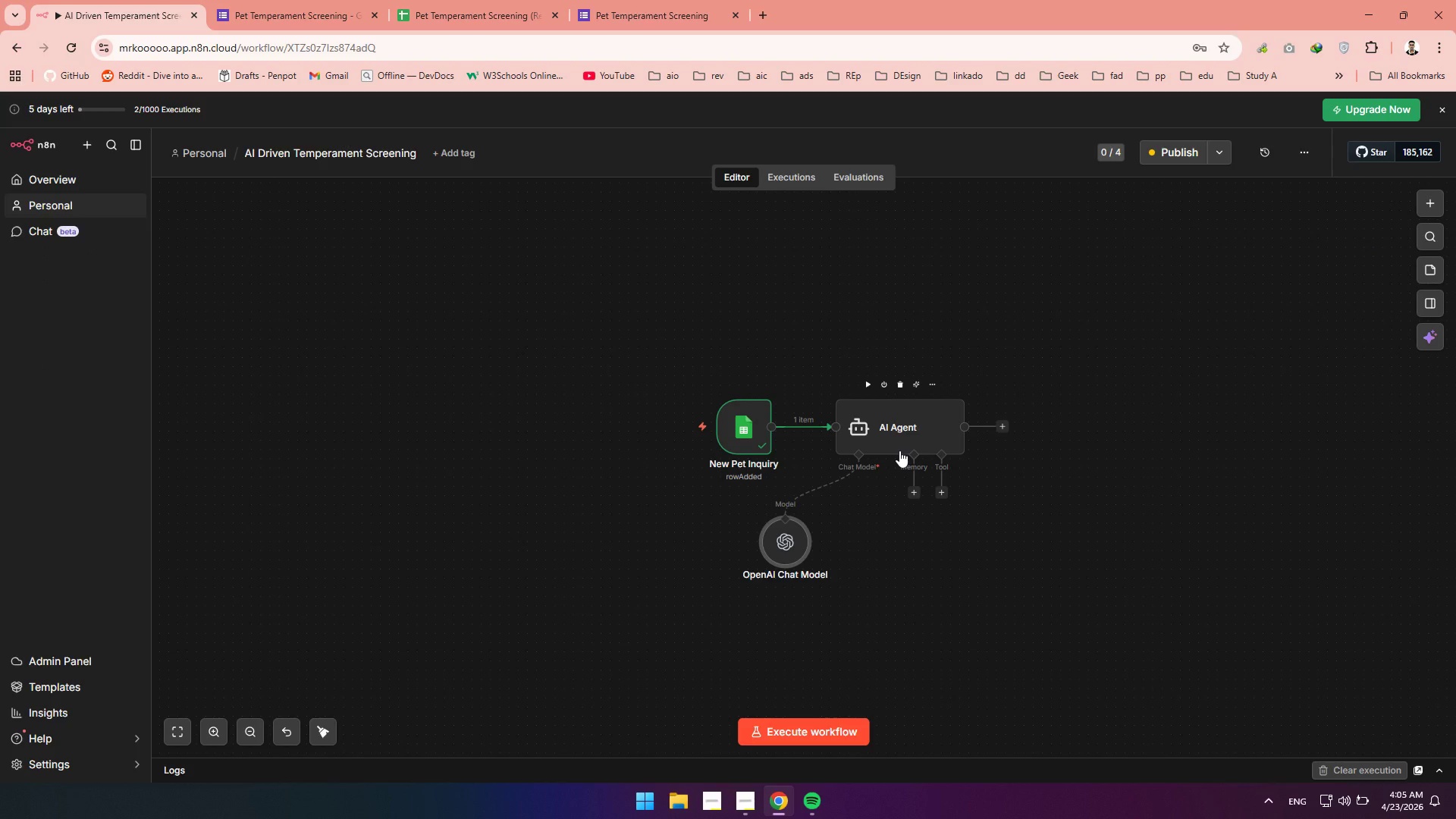 
wait(16.78)
 